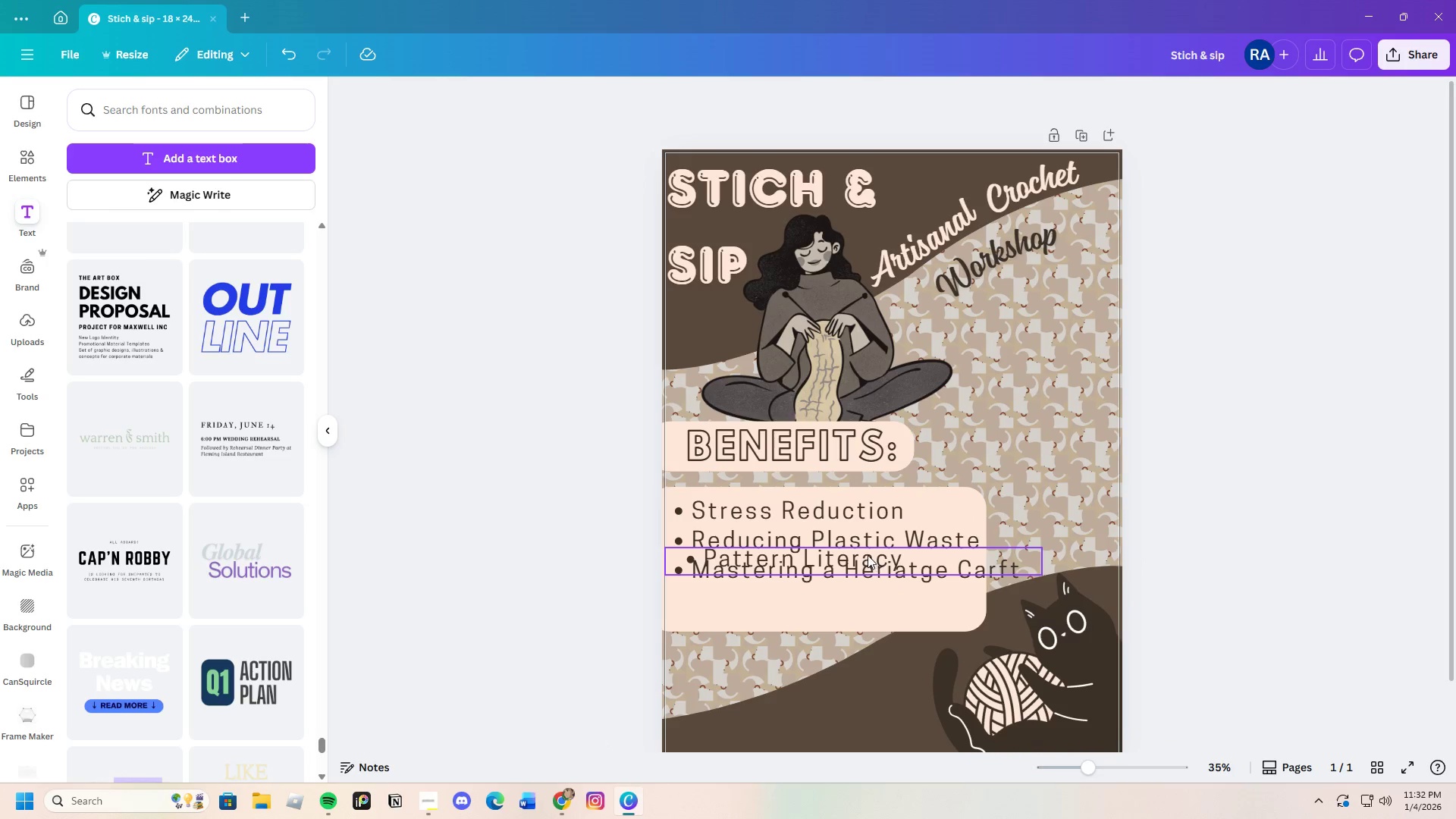 
left_click_drag(start_coordinate=[868, 556], to_coordinate=[857, 601])
 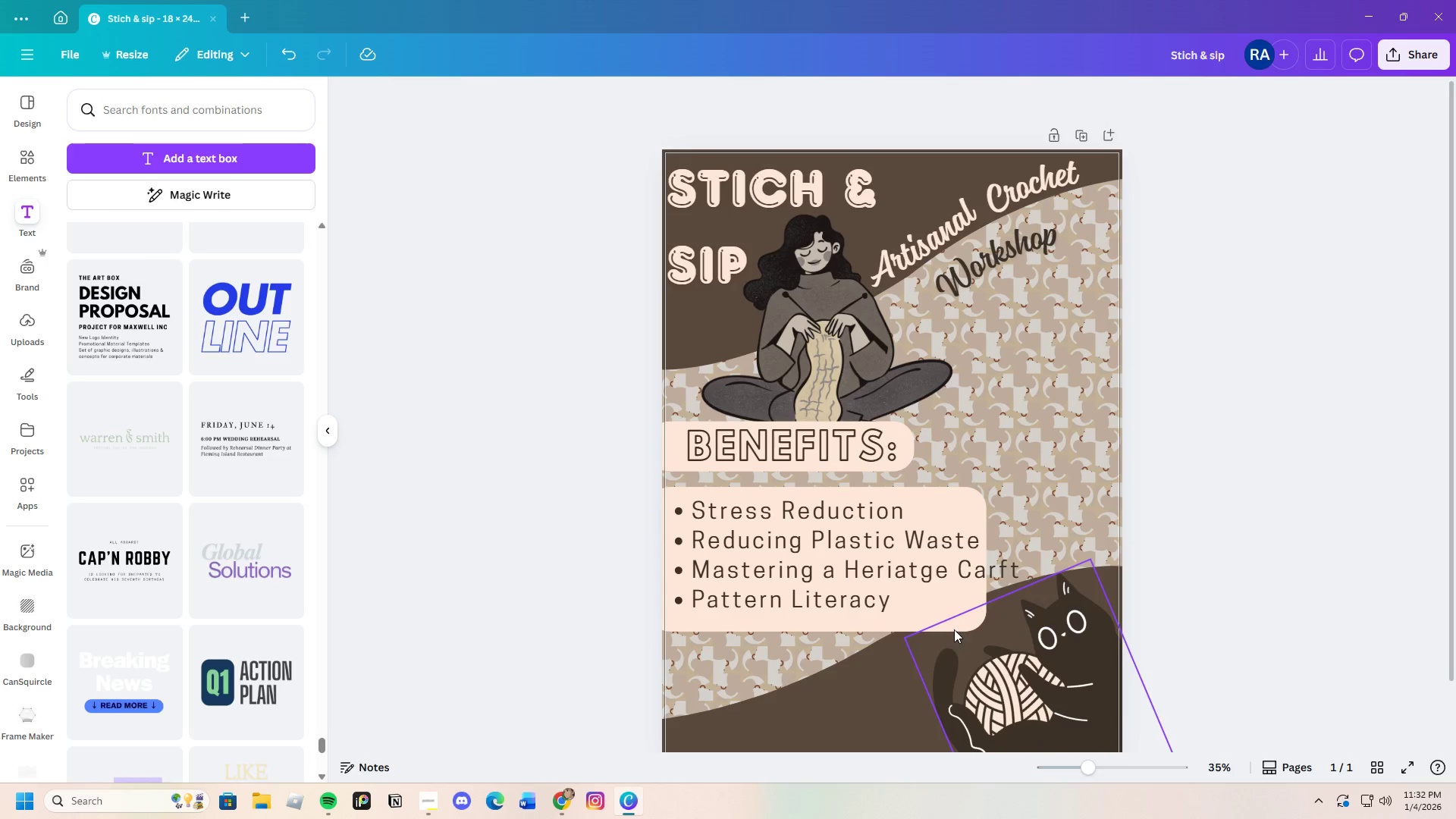 
left_click([907, 622])
 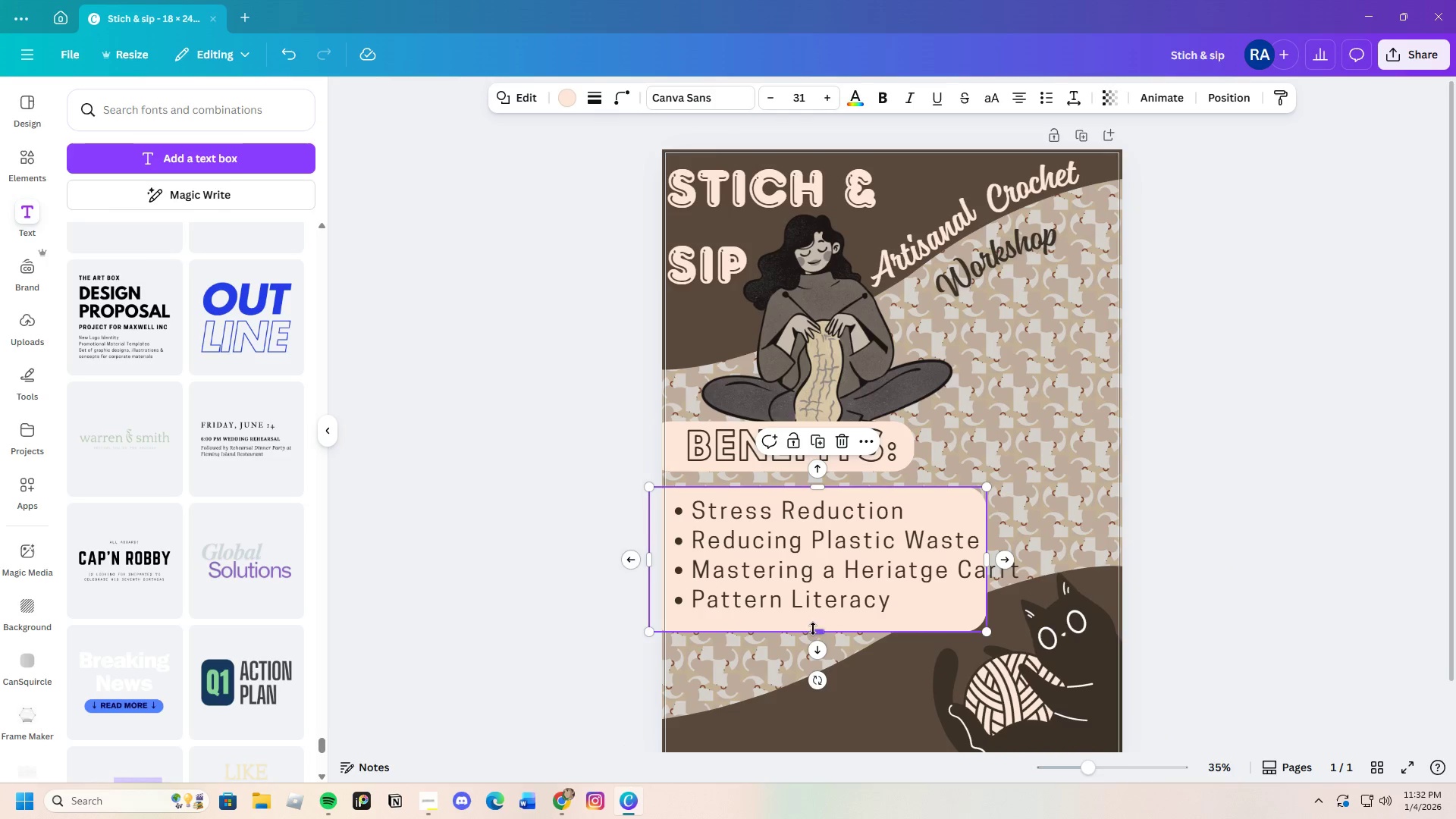 
left_click_drag(start_coordinate=[819, 631], to_coordinate=[823, 622])
 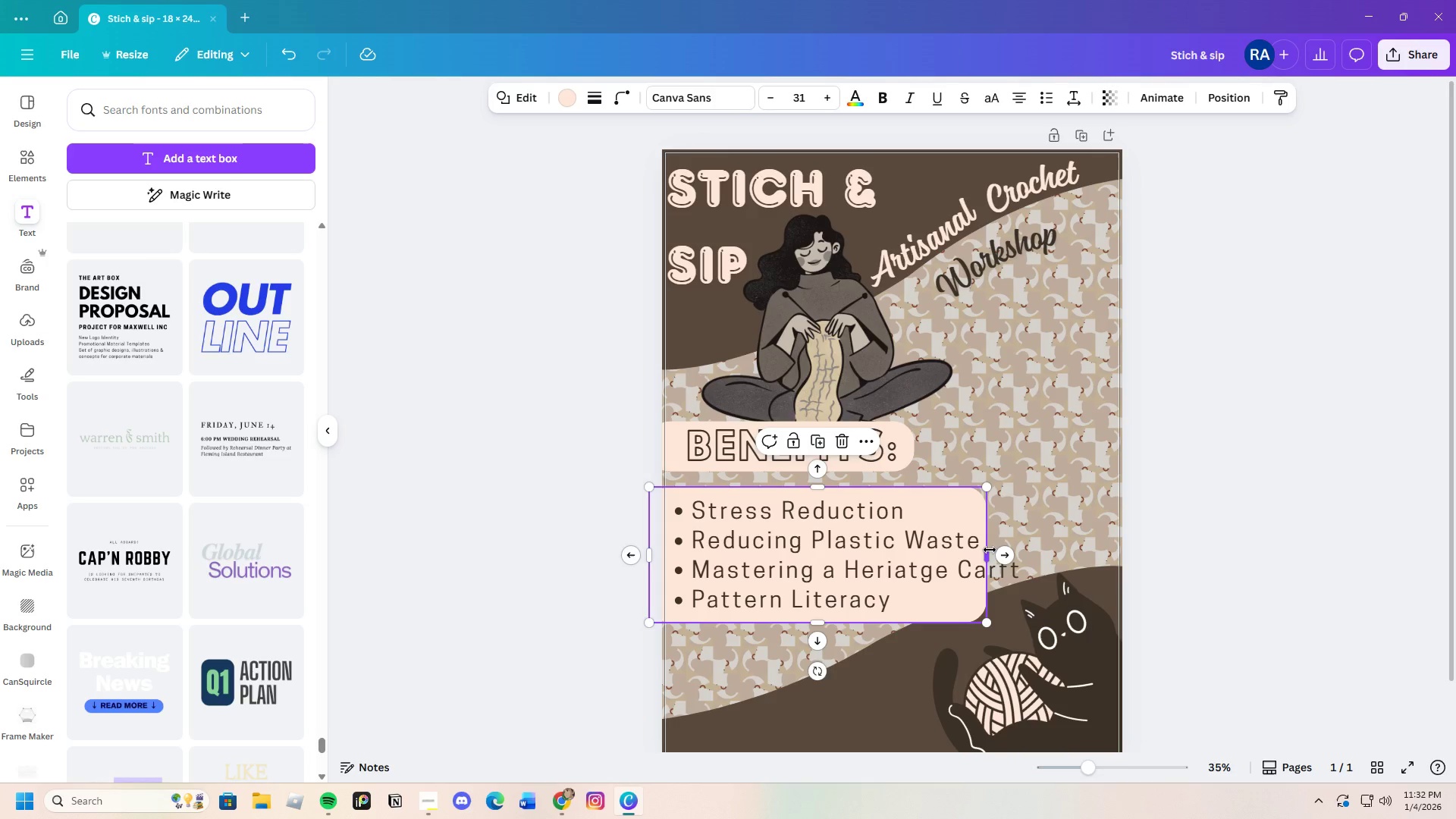 
left_click_drag(start_coordinate=[990, 551], to_coordinate=[1031, 556])
 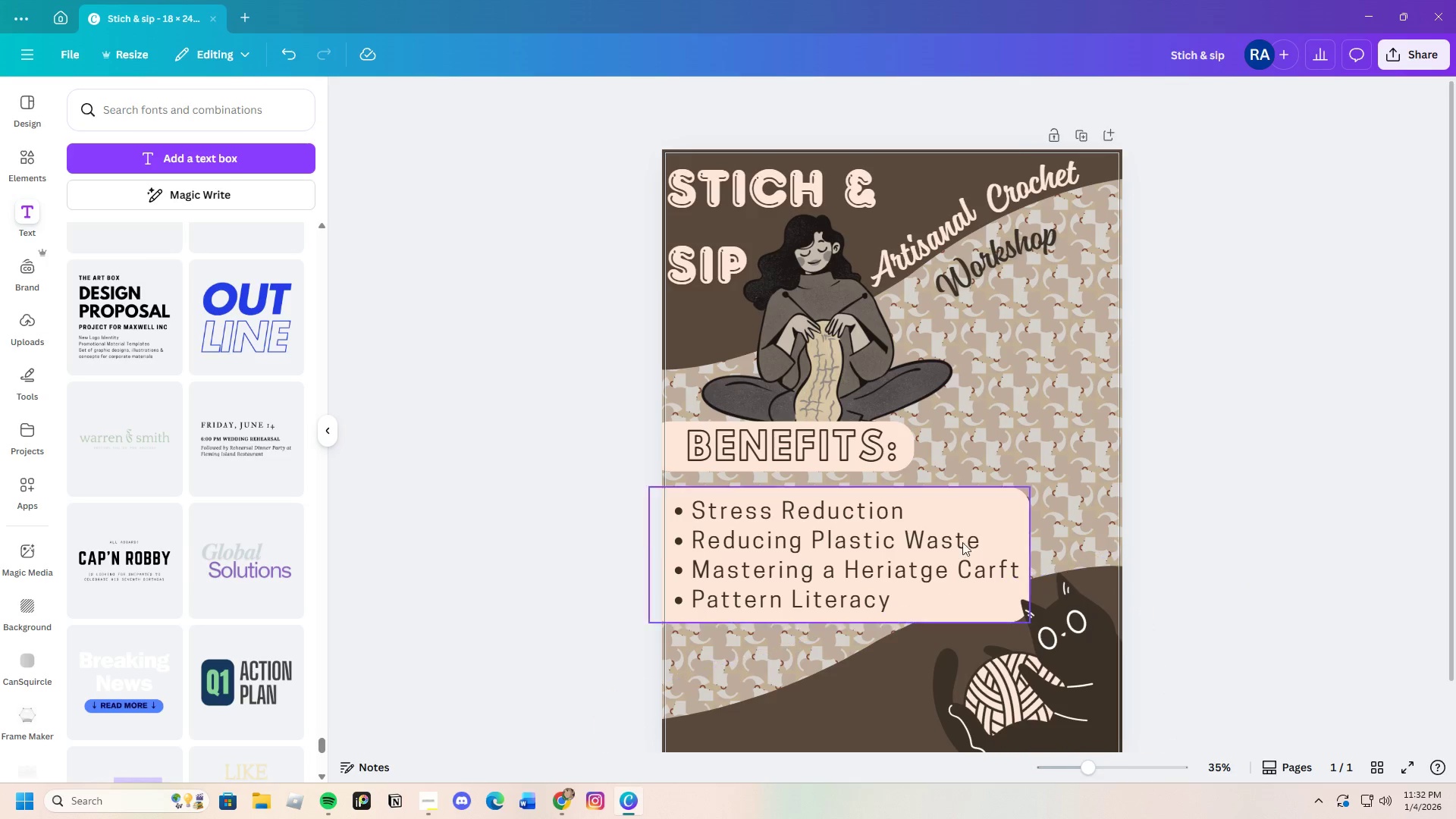 
left_click_drag(start_coordinate=[858, 512], to_coordinate=[858, 507])
 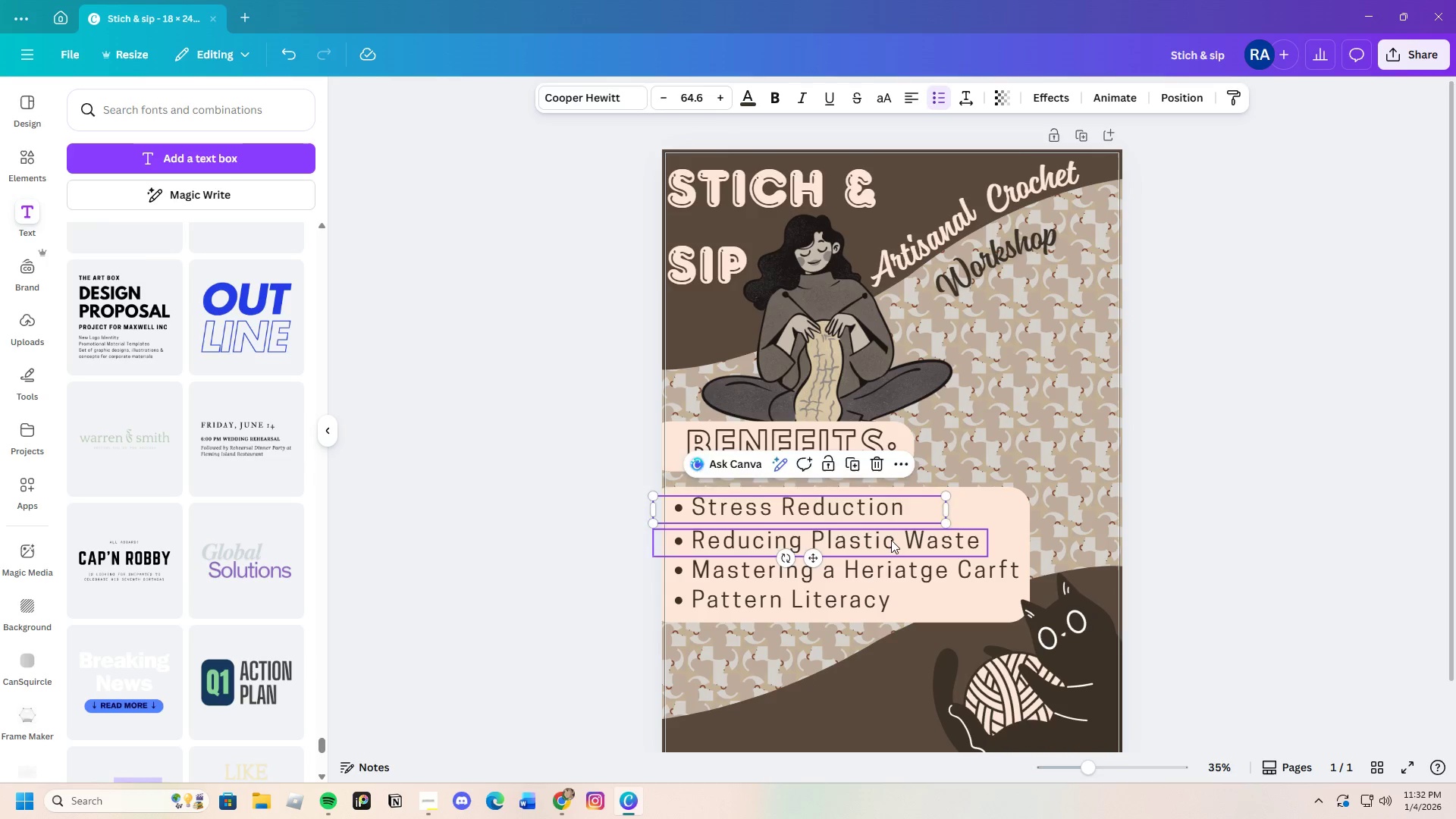 
left_click_drag(start_coordinate=[891, 540], to_coordinate=[890, 536])
 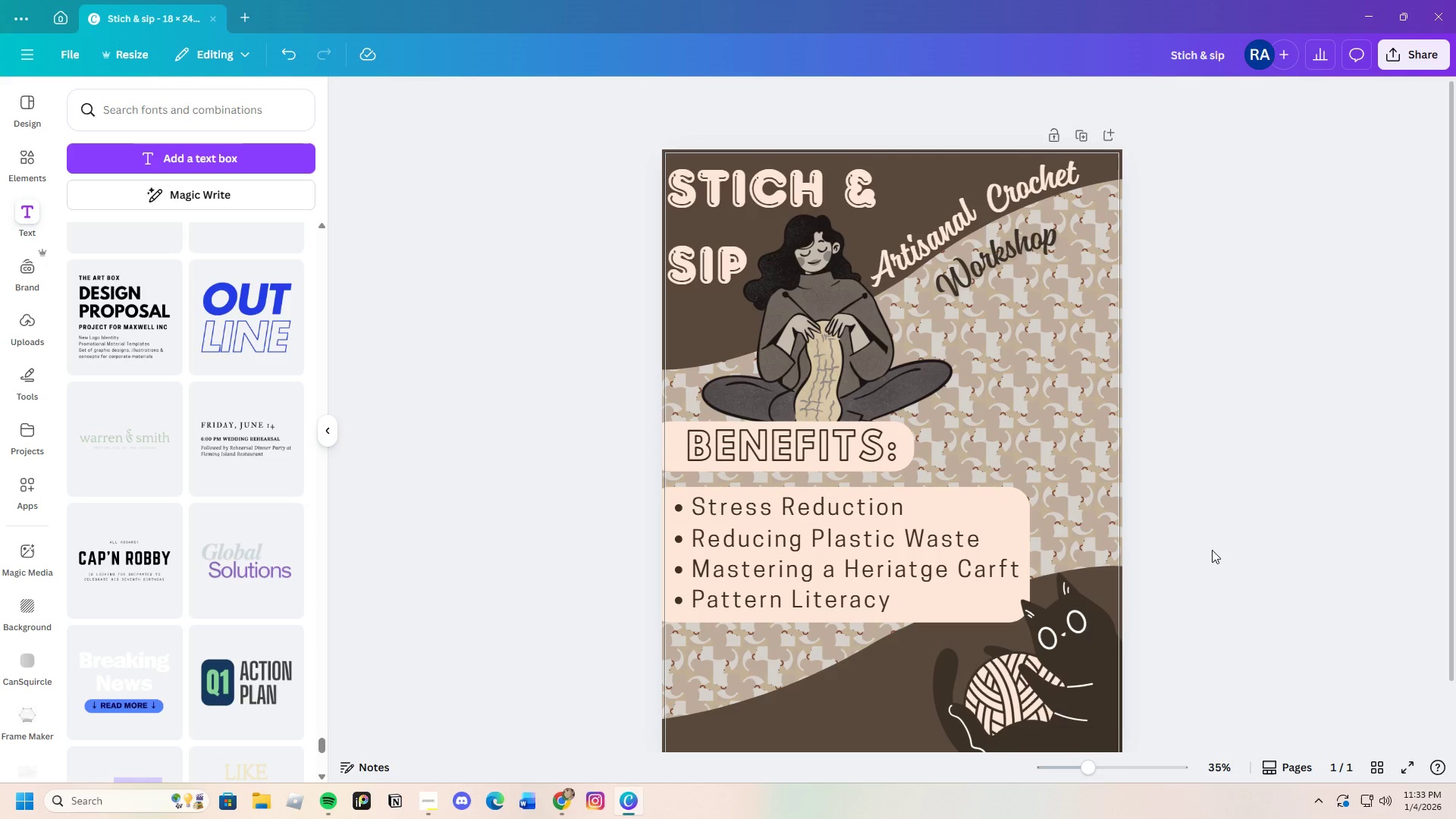 
wait(27.39)
 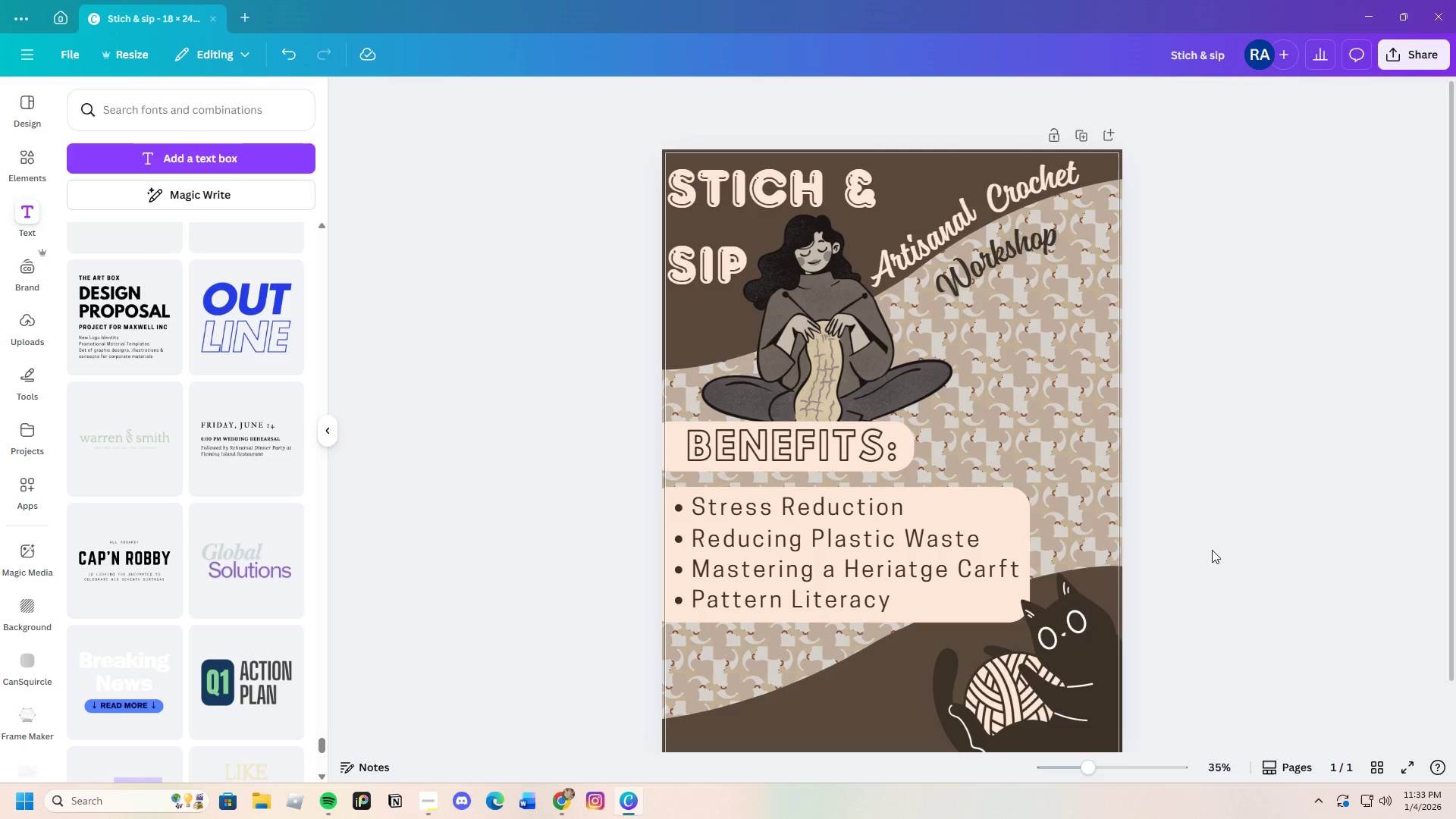 
left_click([18, 149])
 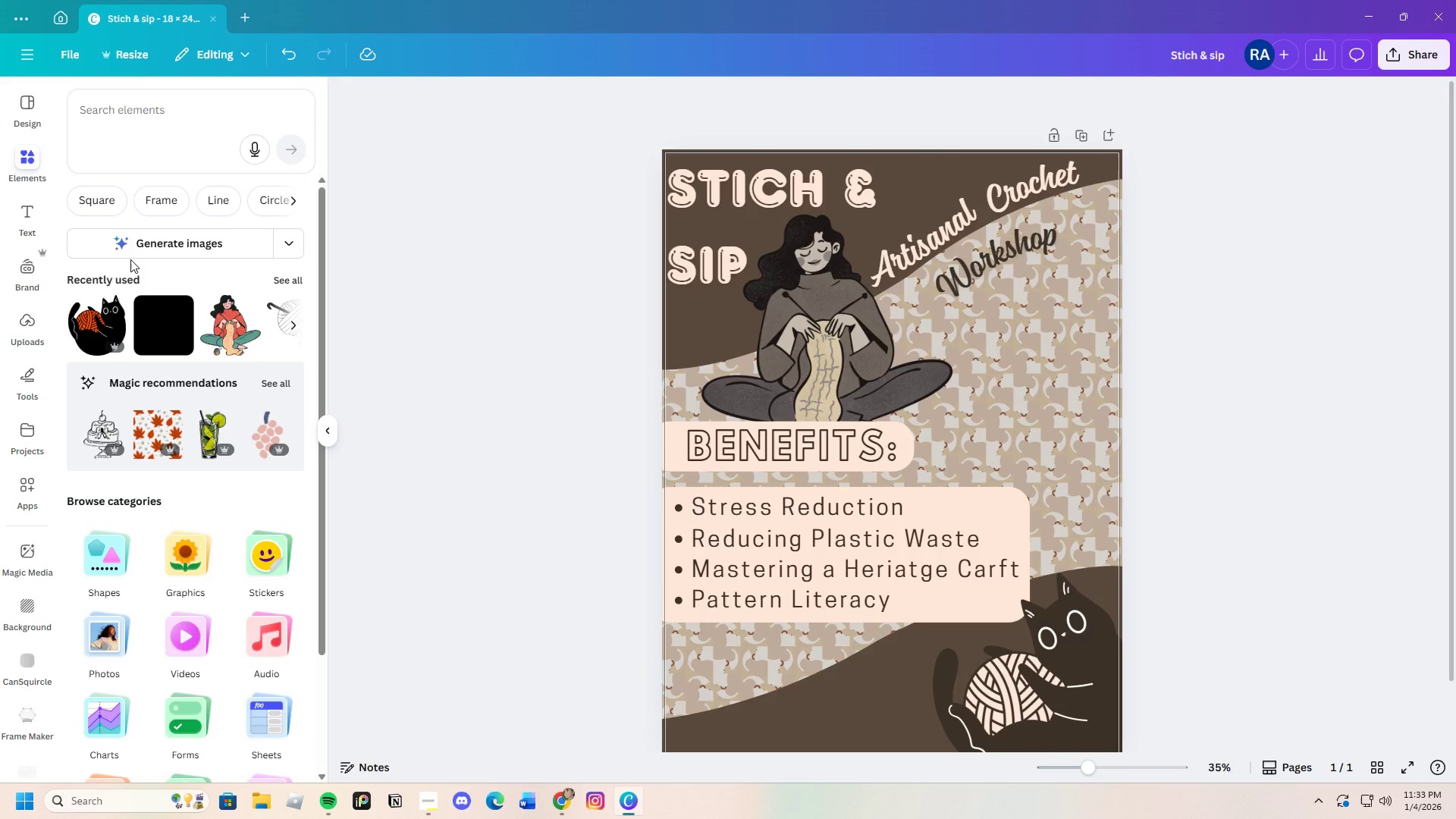 
wait(6.64)
 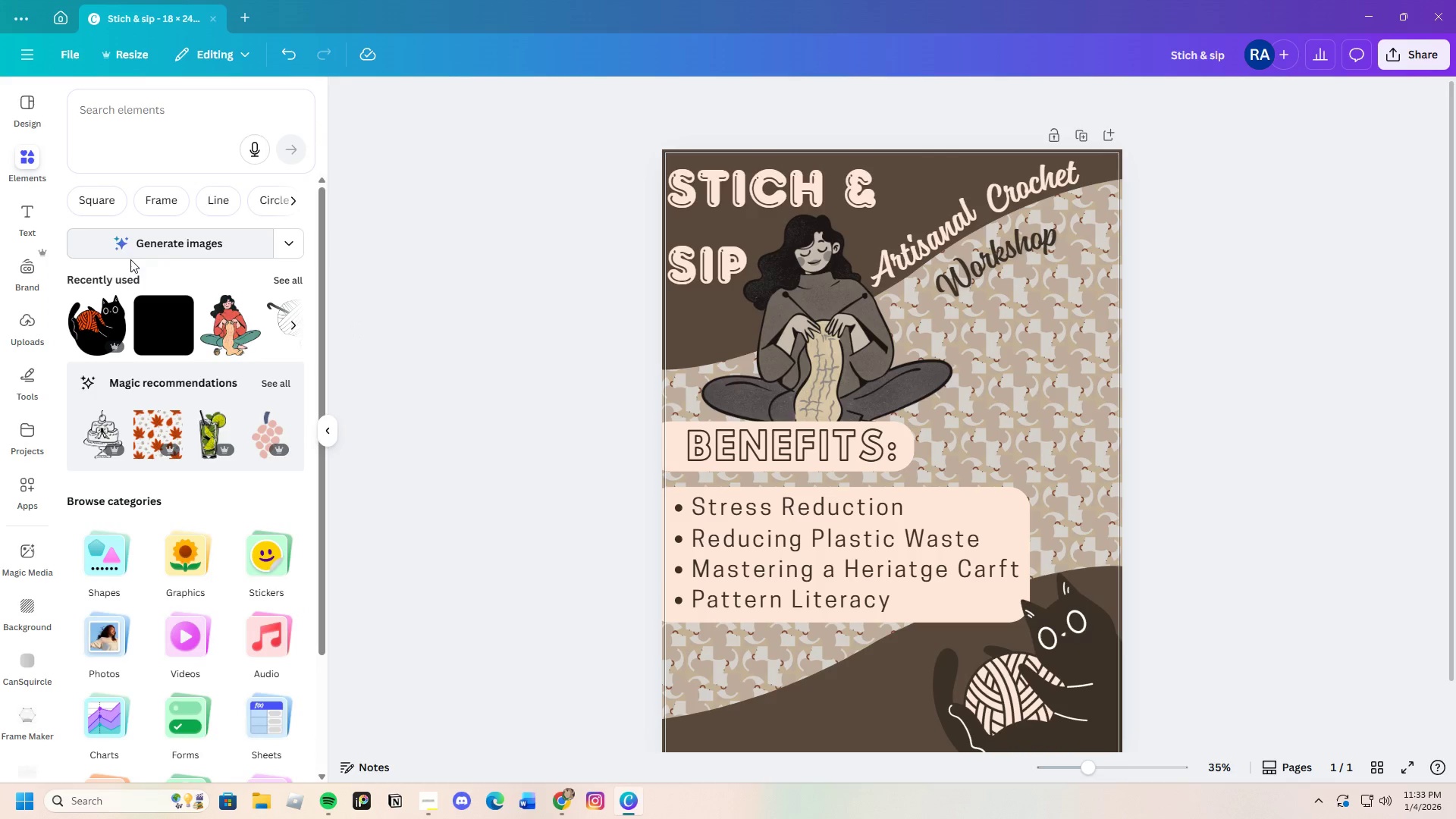 
scroll: coordinate [241, 497], scroll_direction: up, amount: 2.0
 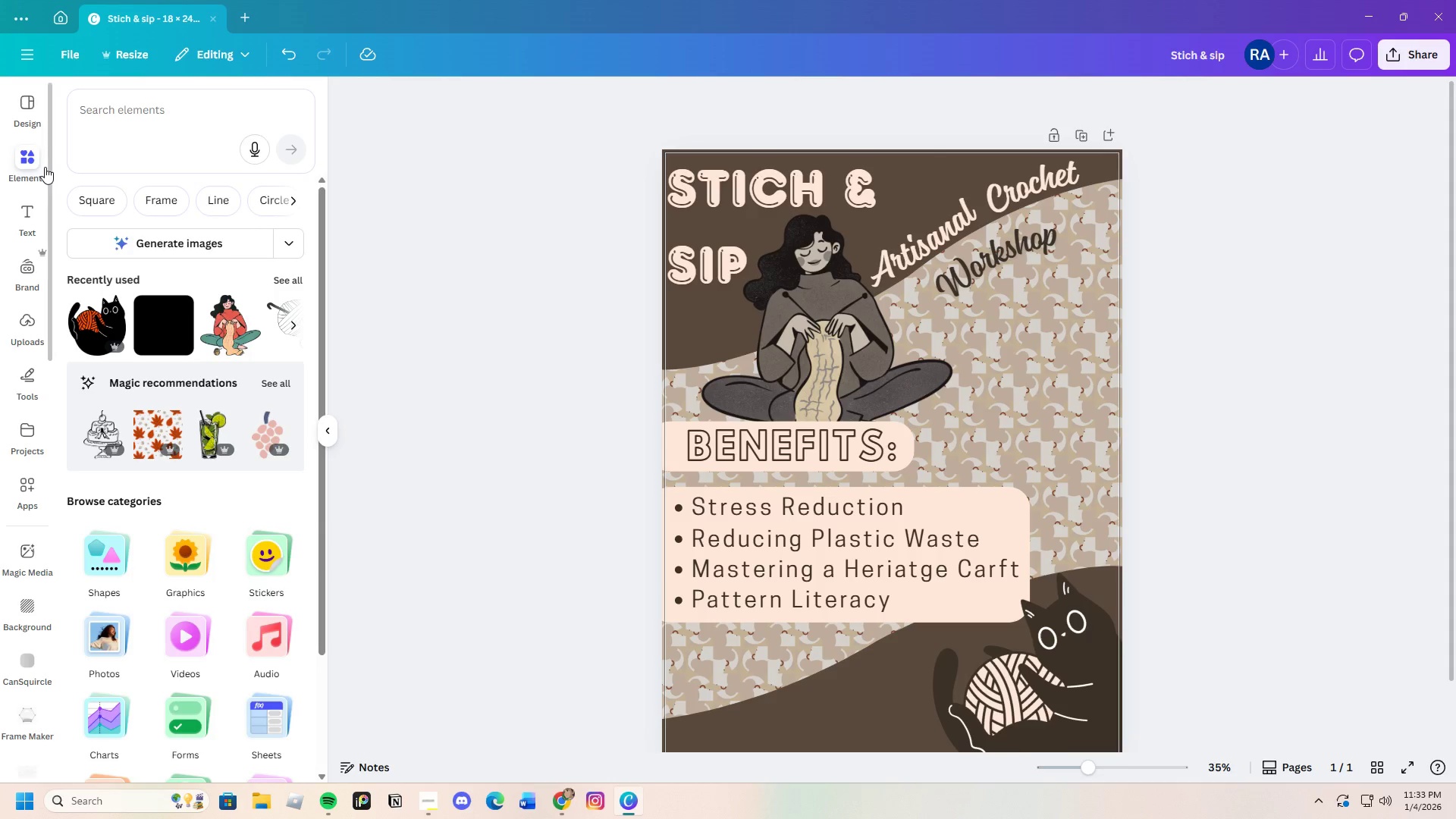 
left_click([28, 161])
 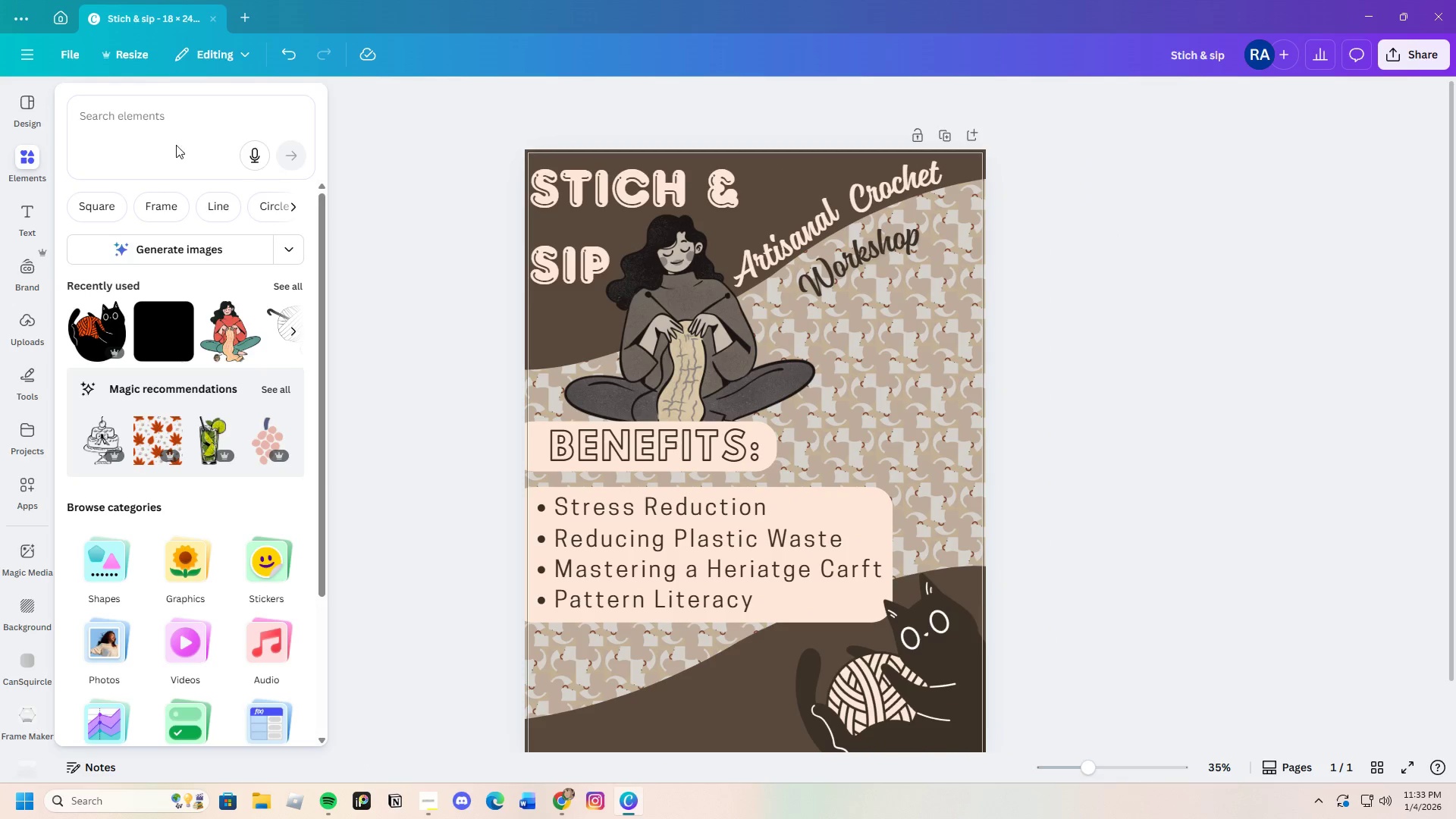 
left_click([215, 128])
 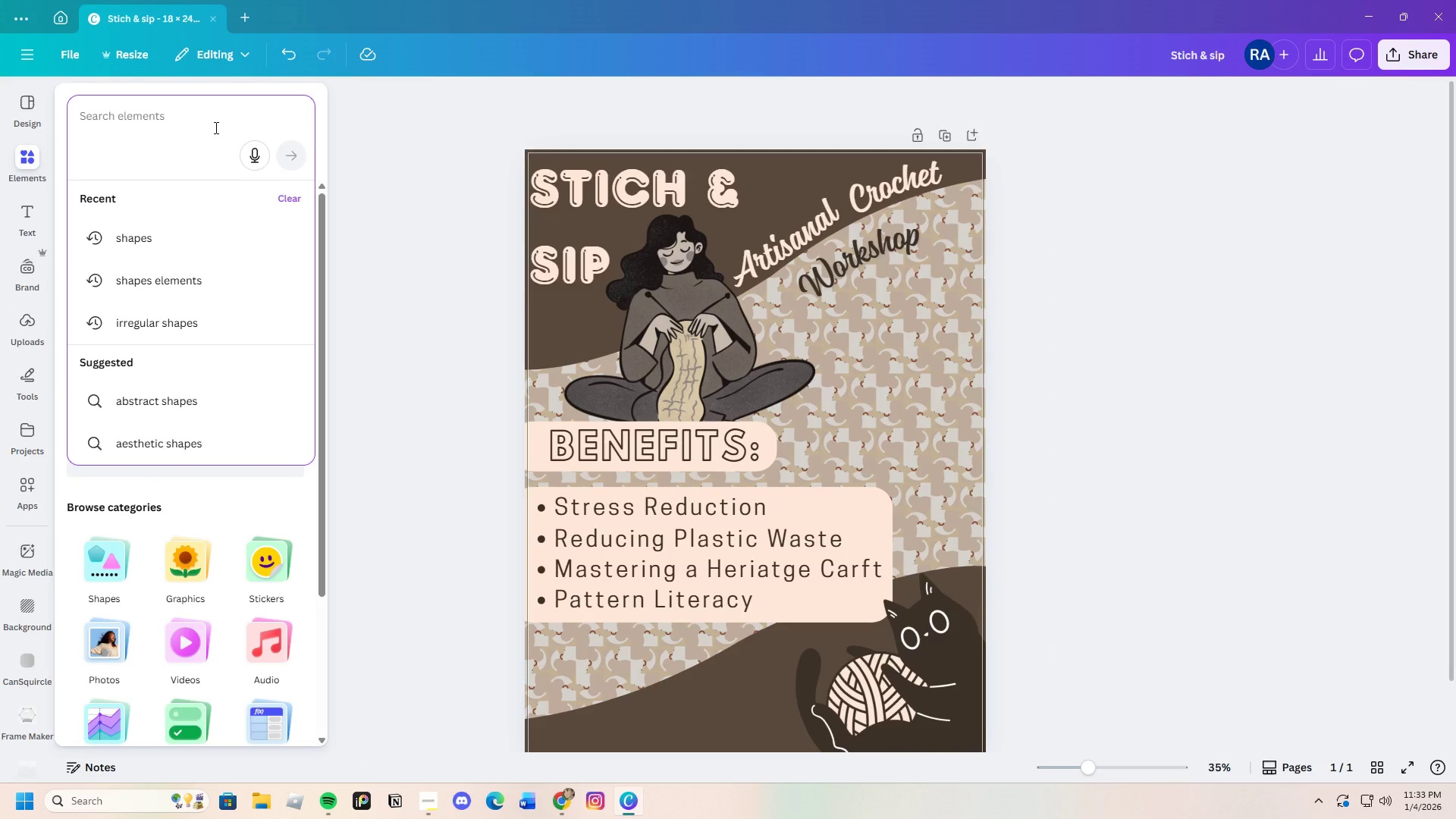 
type(calendar)
 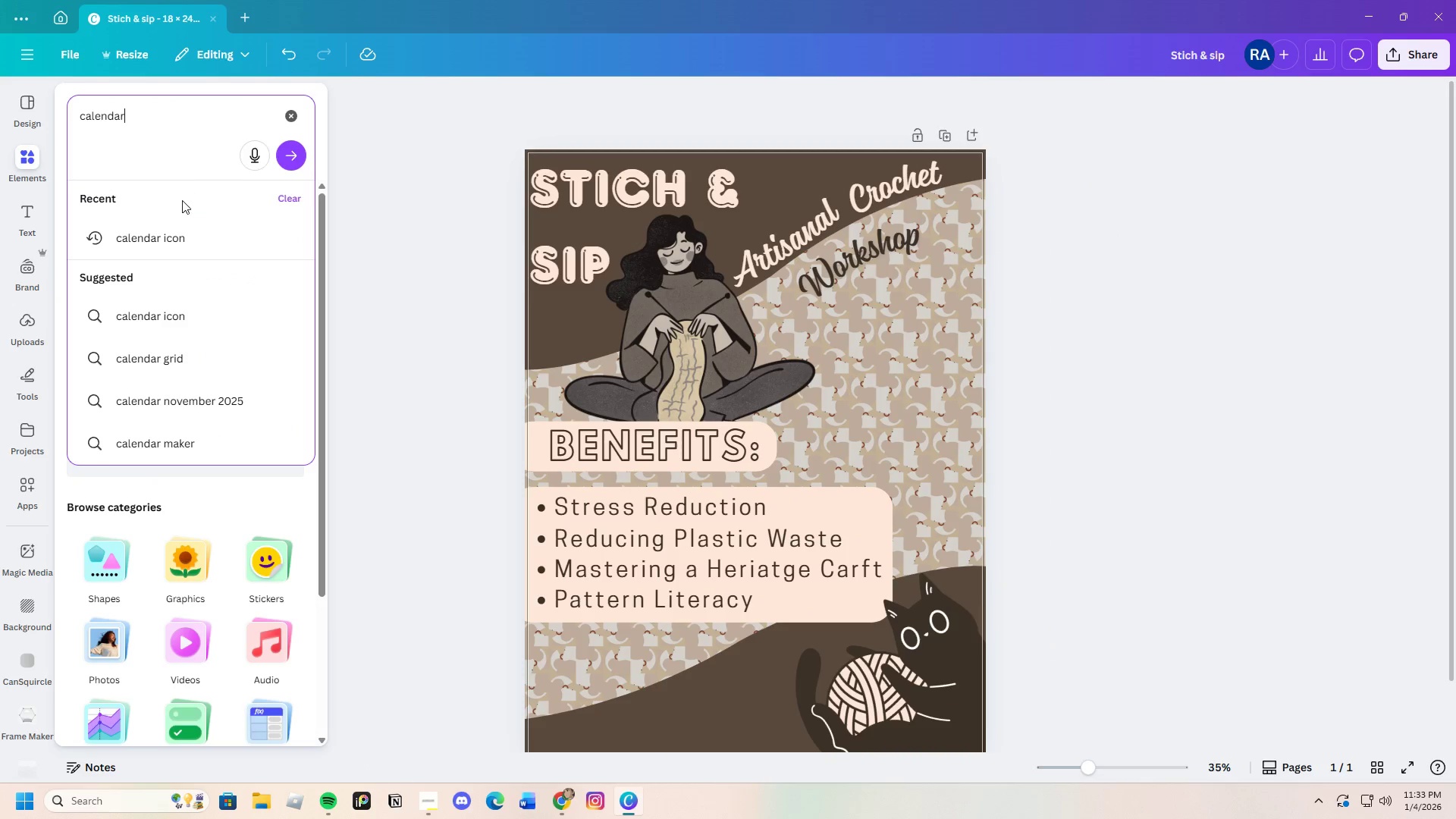 
left_click([179, 240])
 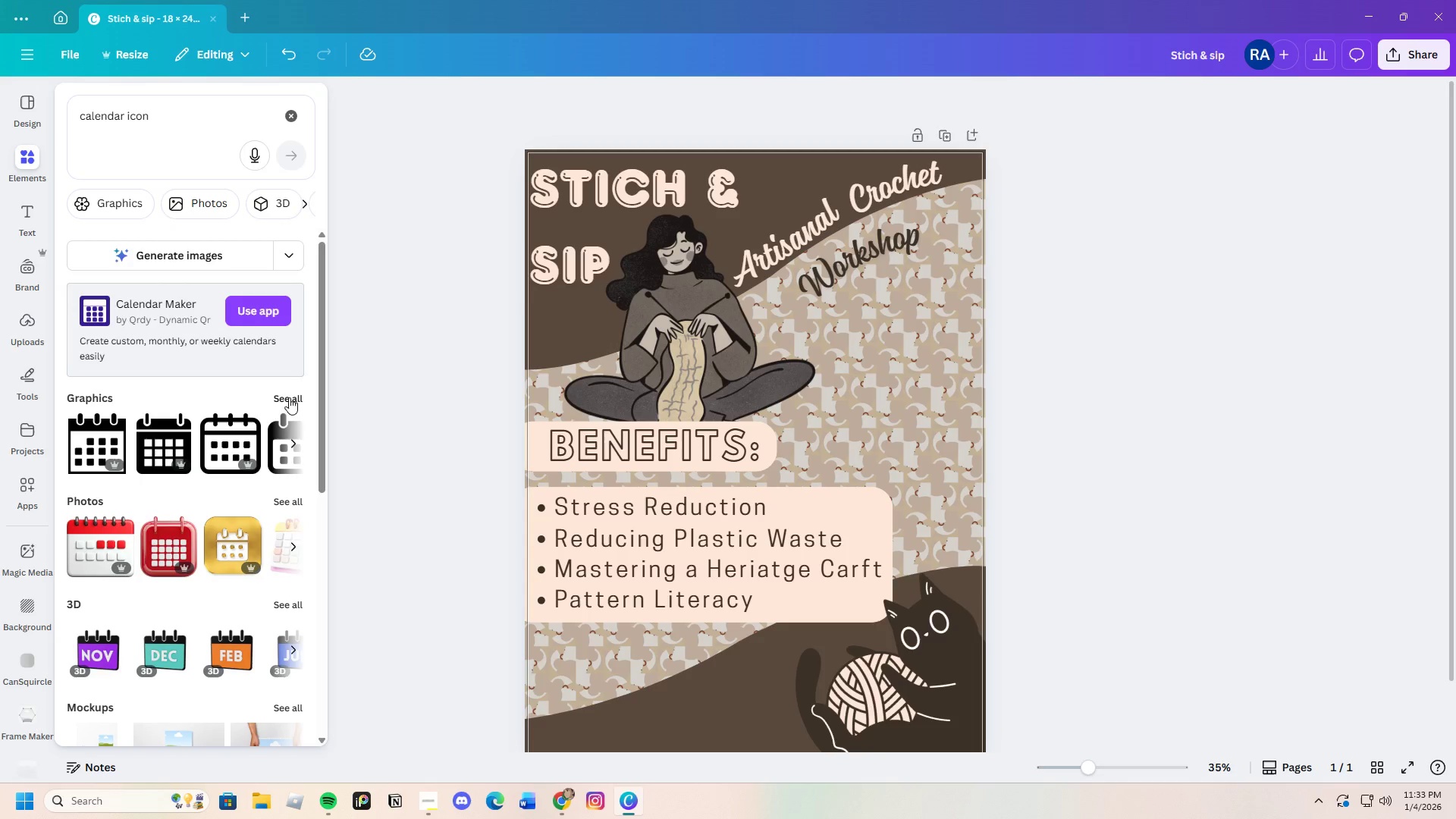 
wait(6.43)
 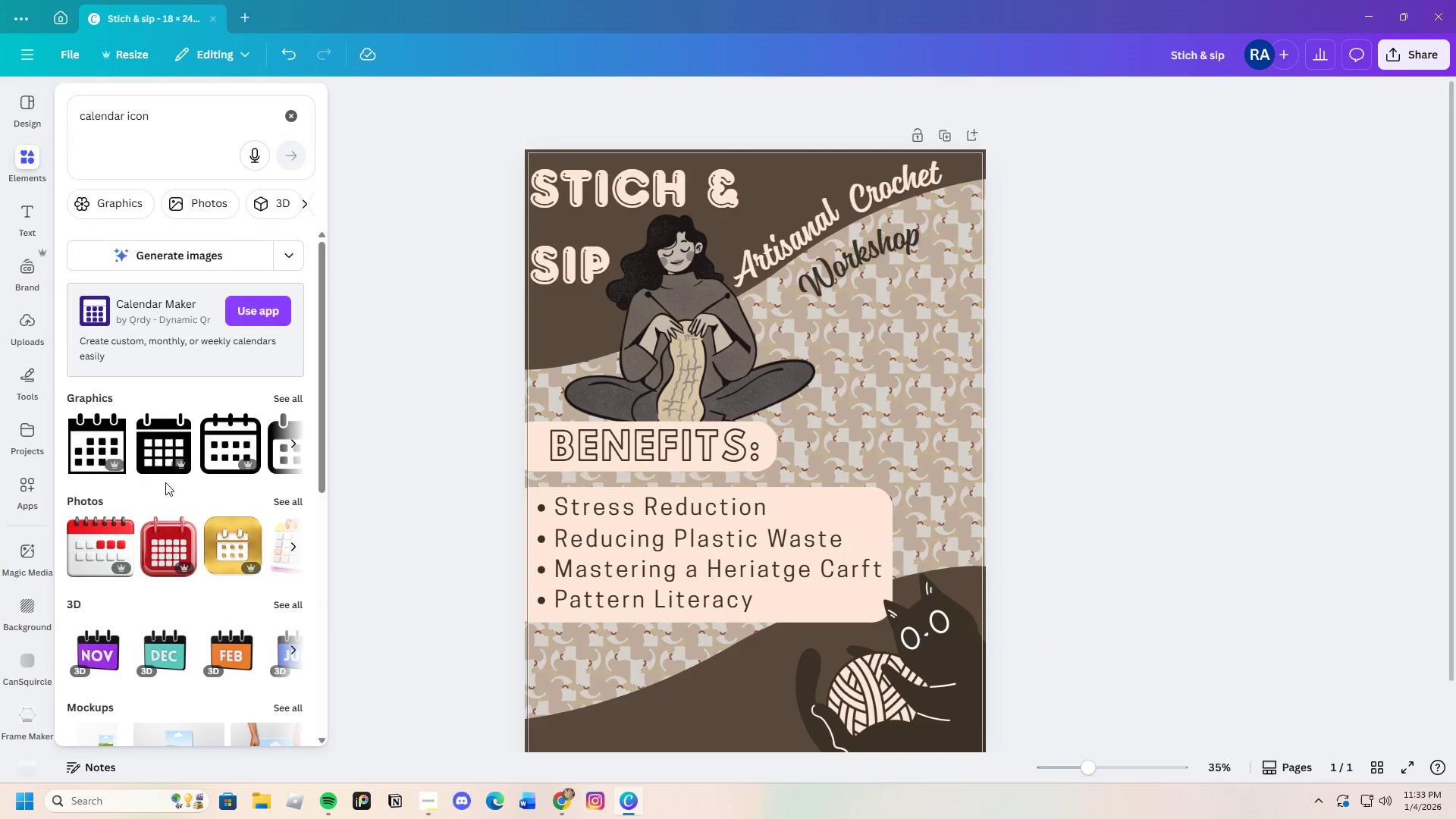 
mouse_move([127, 535])
 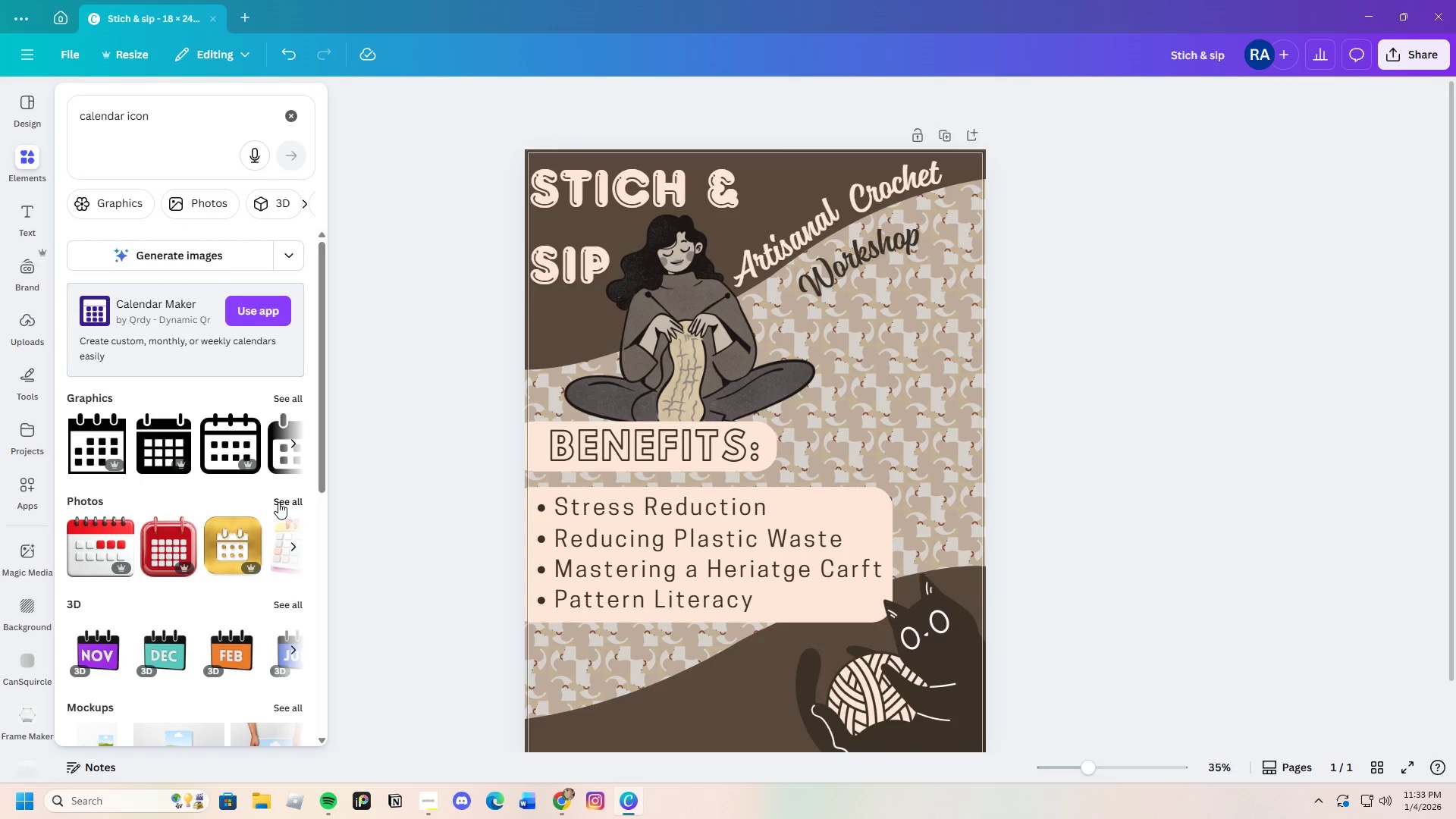 
left_click([280, 501])
 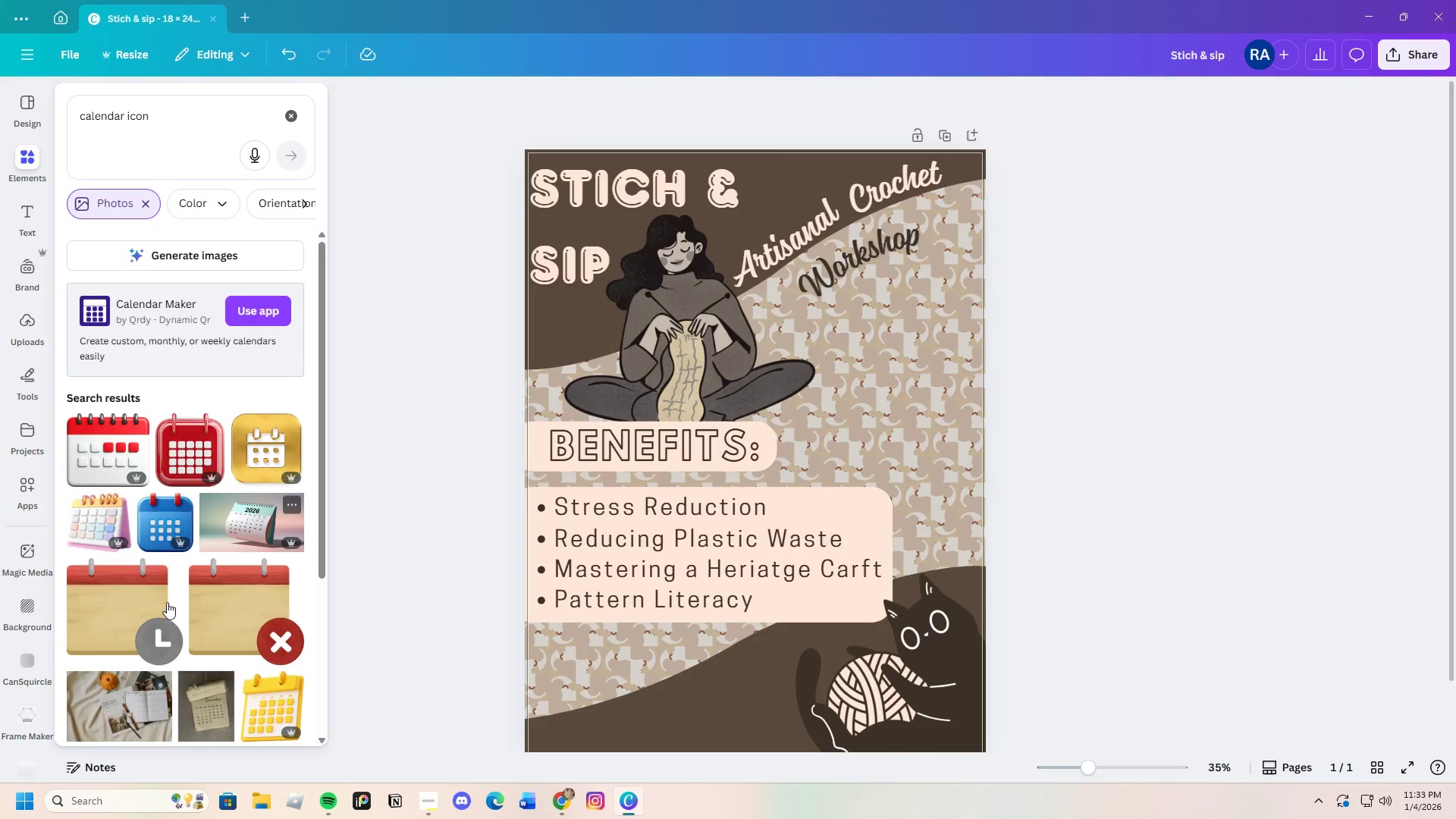 
scroll: coordinate [161, 624], scroll_direction: down, amount: 3.0
 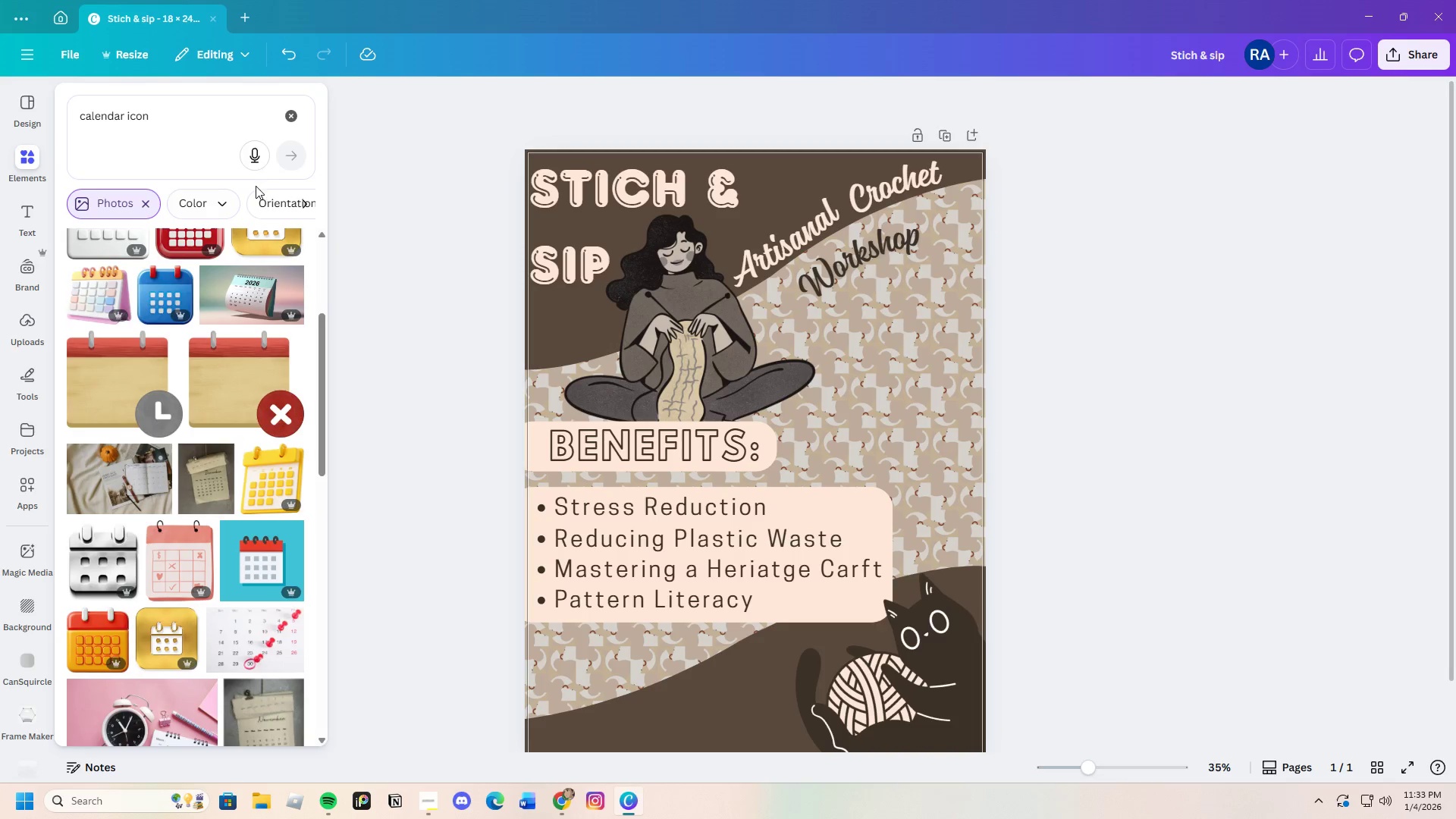 
left_click([150, 203])
 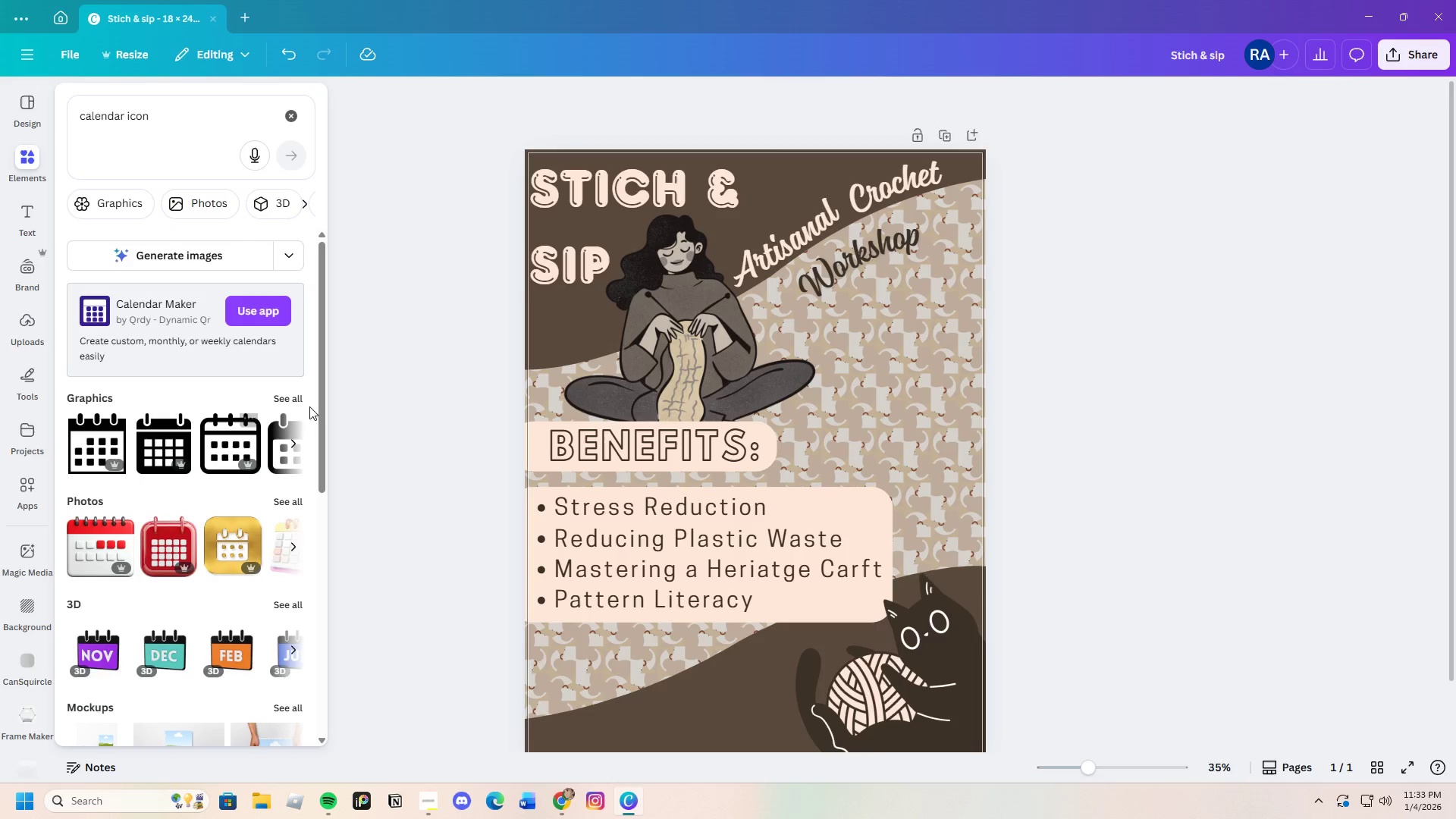 
left_click([278, 397])
 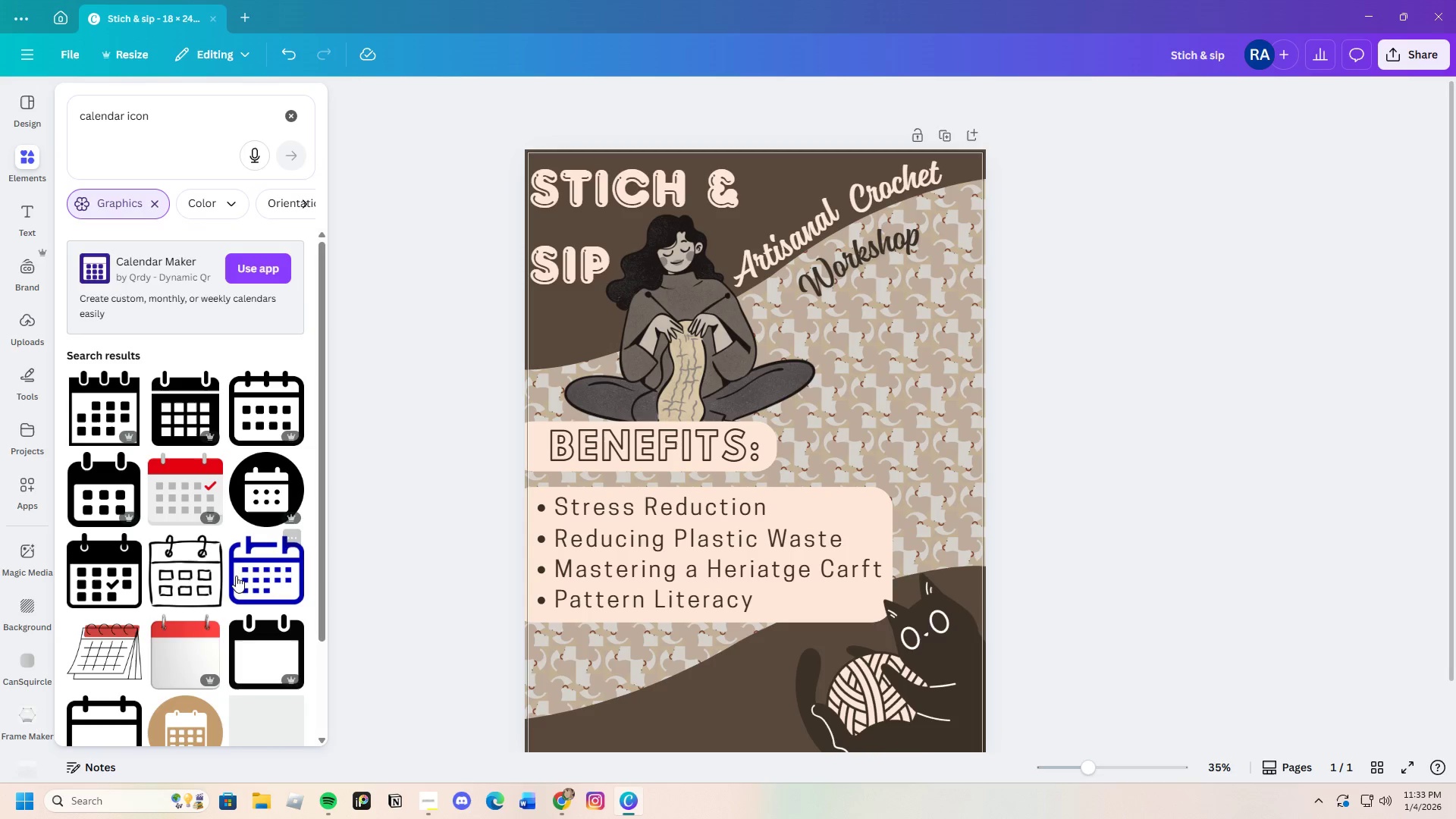 
scroll: coordinate [236, 576], scroll_direction: down, amount: 3.0
 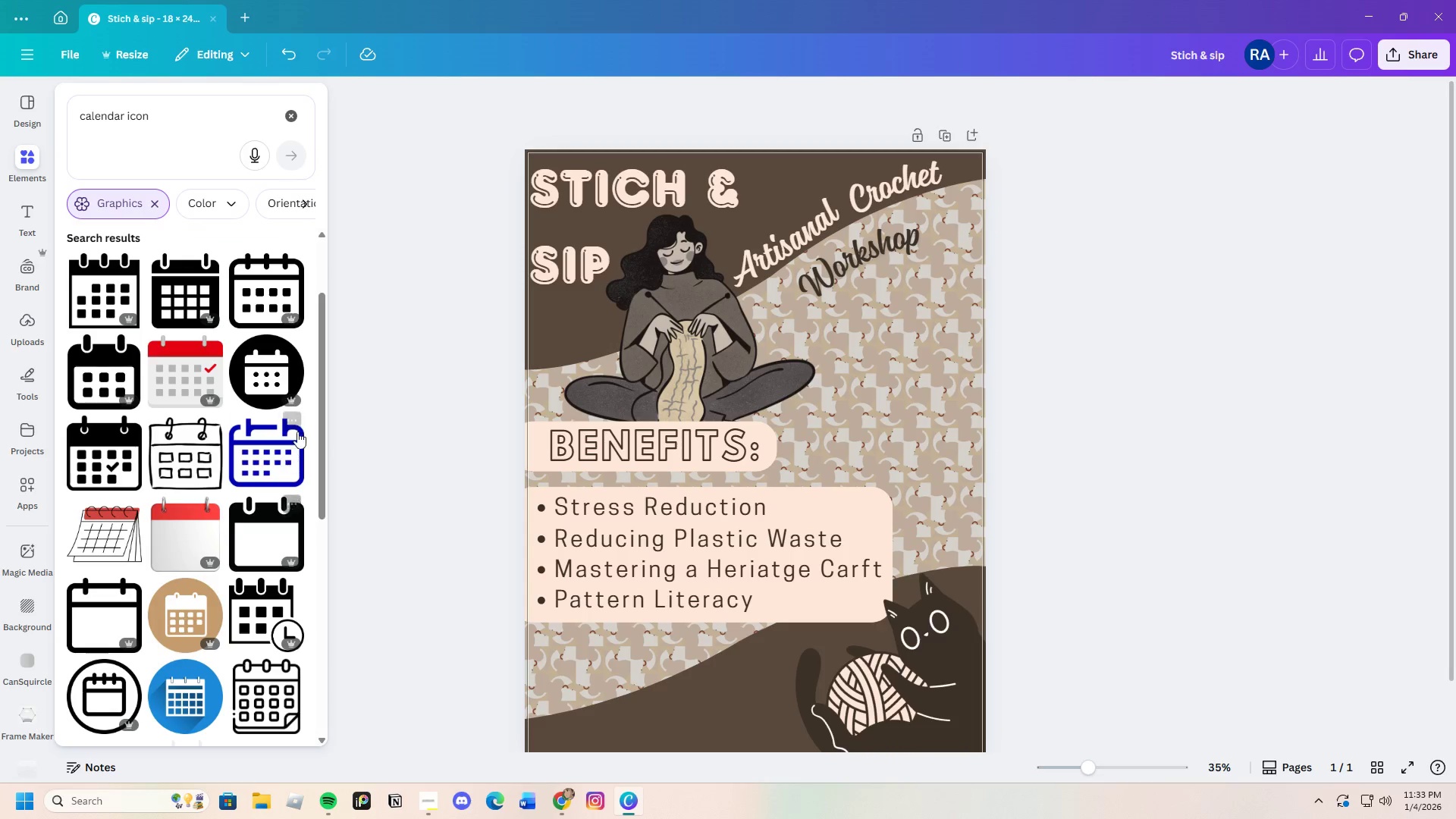 
left_click([263, 362])
 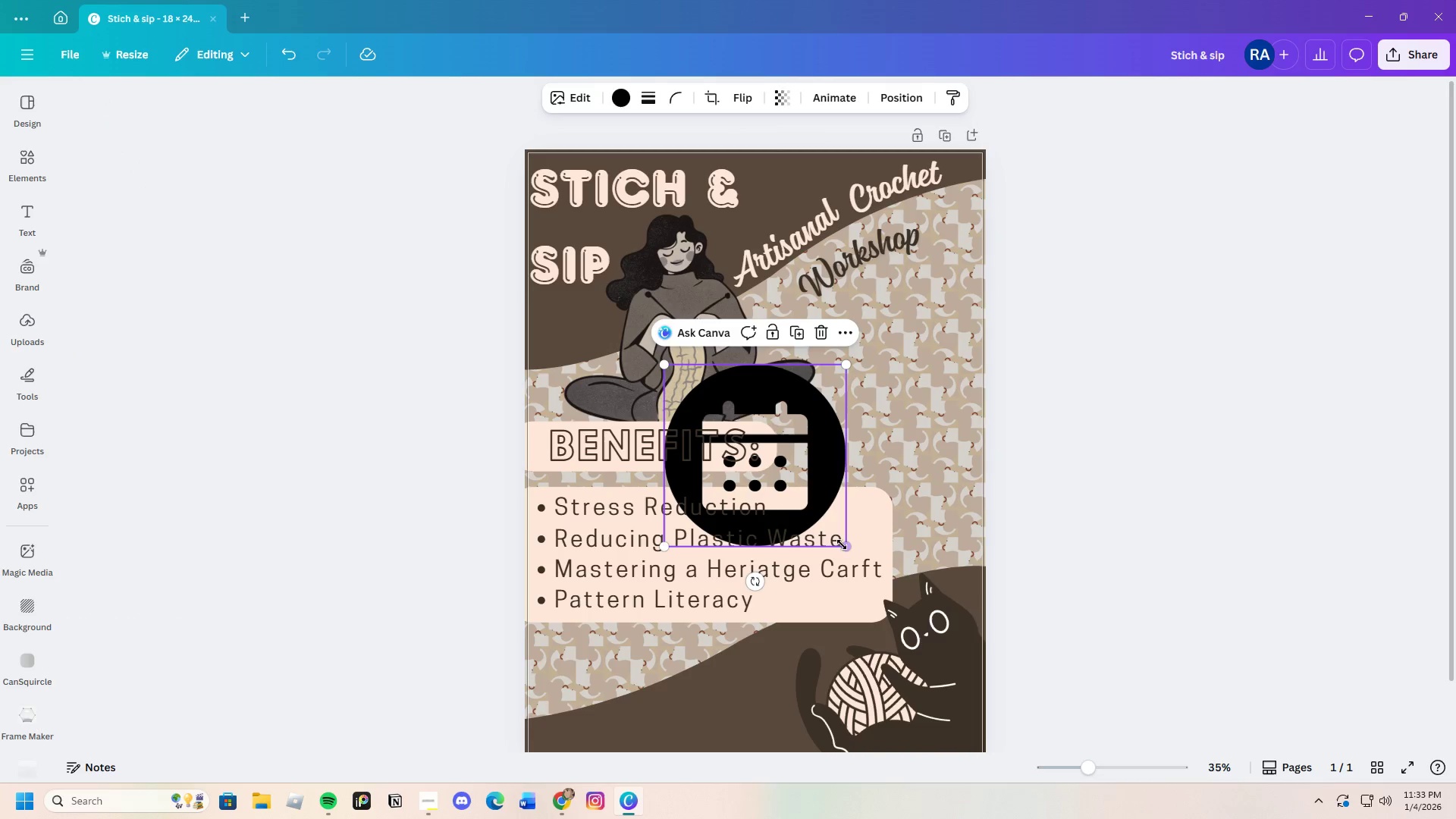 
left_click_drag(start_coordinate=[843, 544], to_coordinate=[777, 457])
 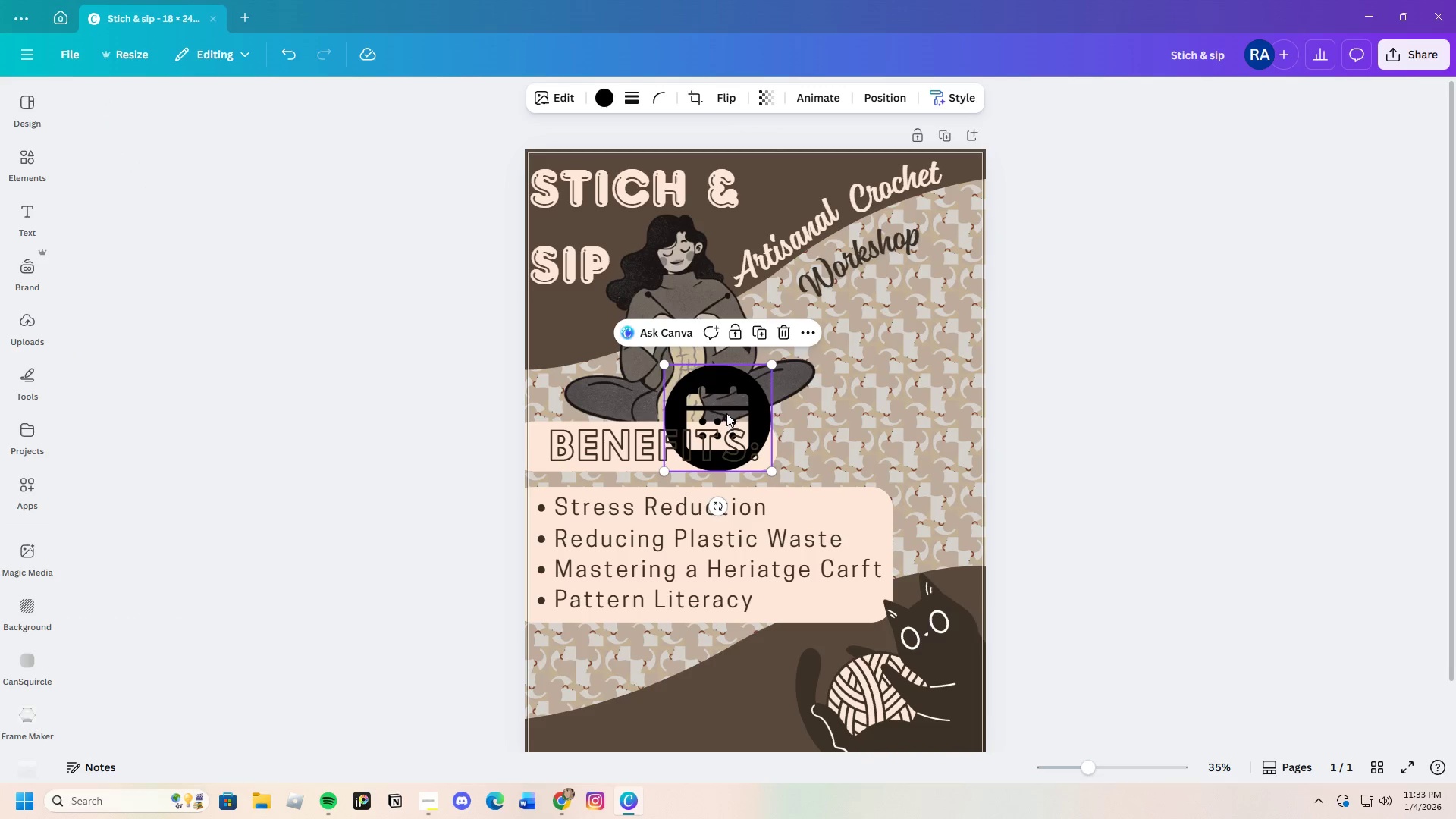 
left_click_drag(start_coordinate=[726, 413], to_coordinate=[840, 372])
 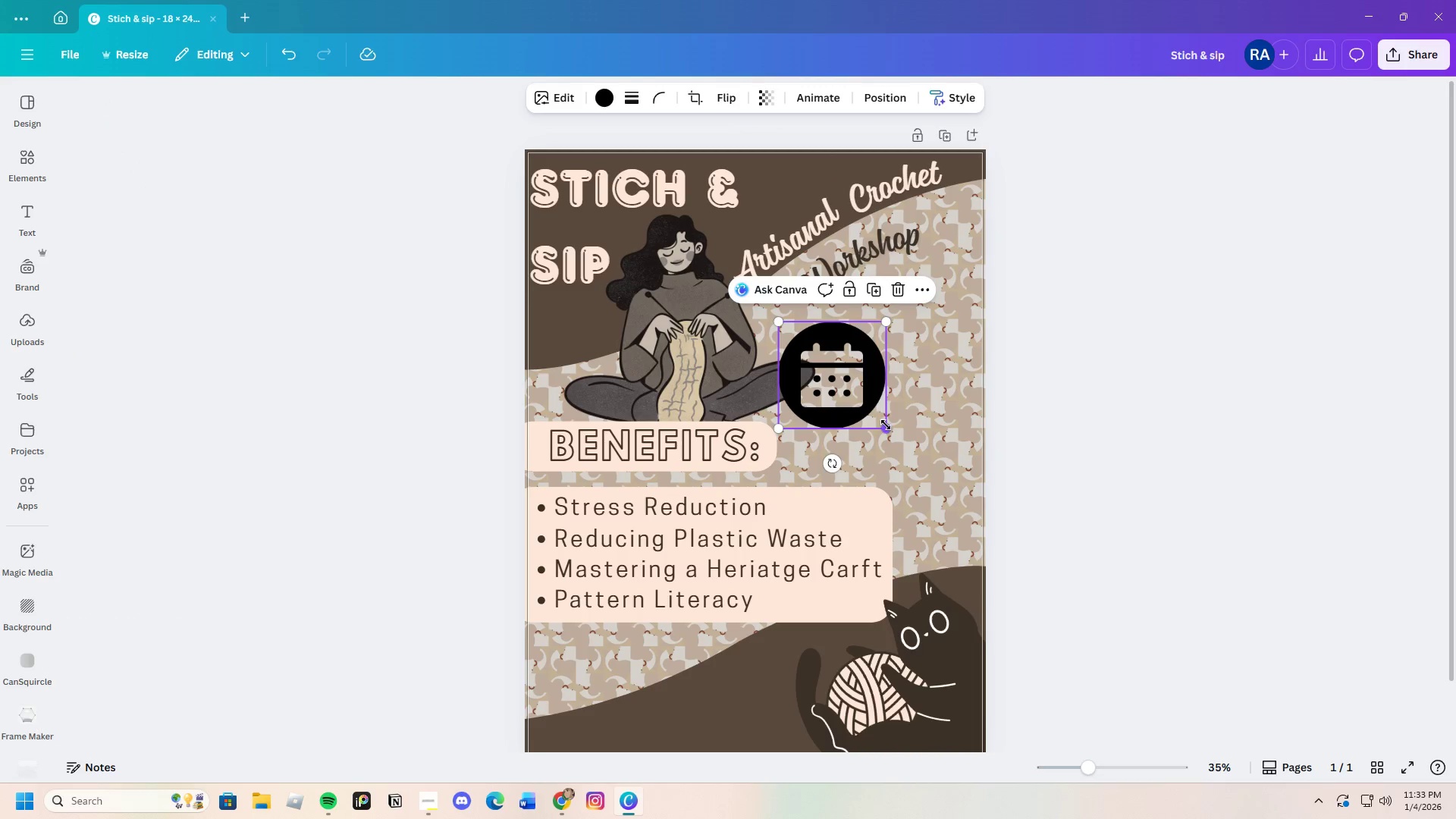 
left_click_drag(start_coordinate=[886, 425], to_coordinate=[852, 391])
 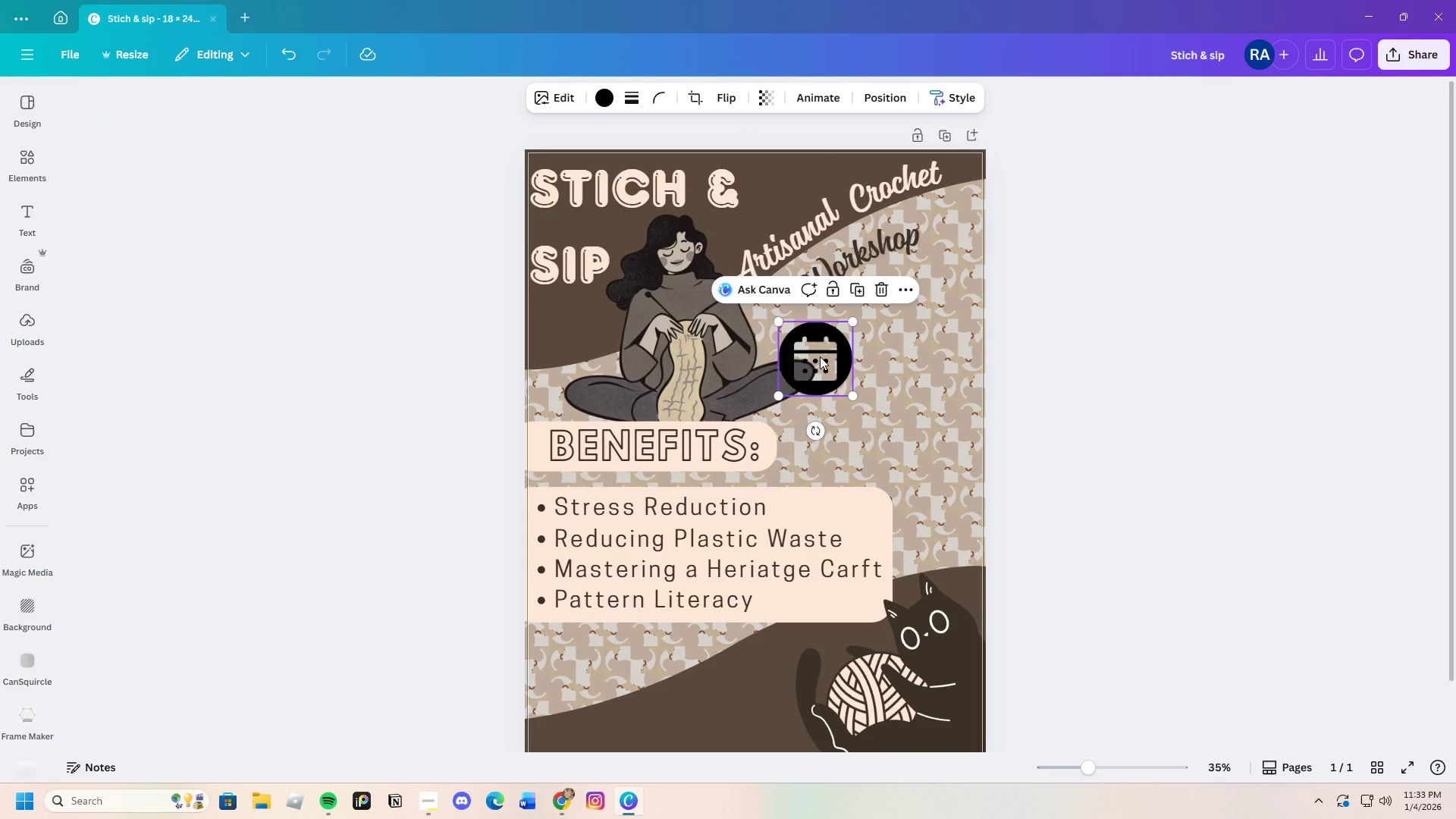 
left_click_drag(start_coordinate=[820, 356], to_coordinate=[839, 337])
 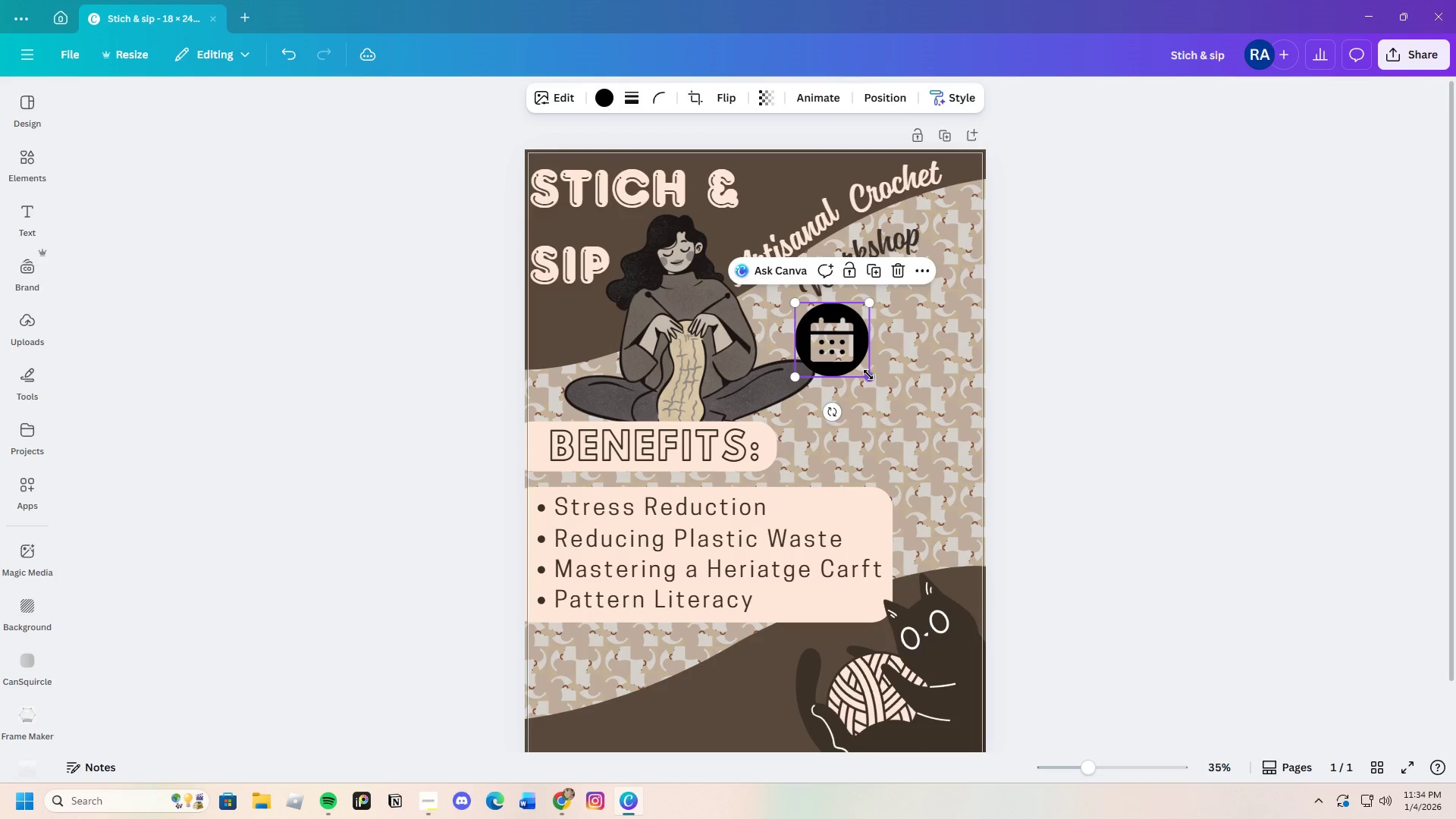 
left_click_drag(start_coordinate=[868, 375], to_coordinate=[855, 360])
 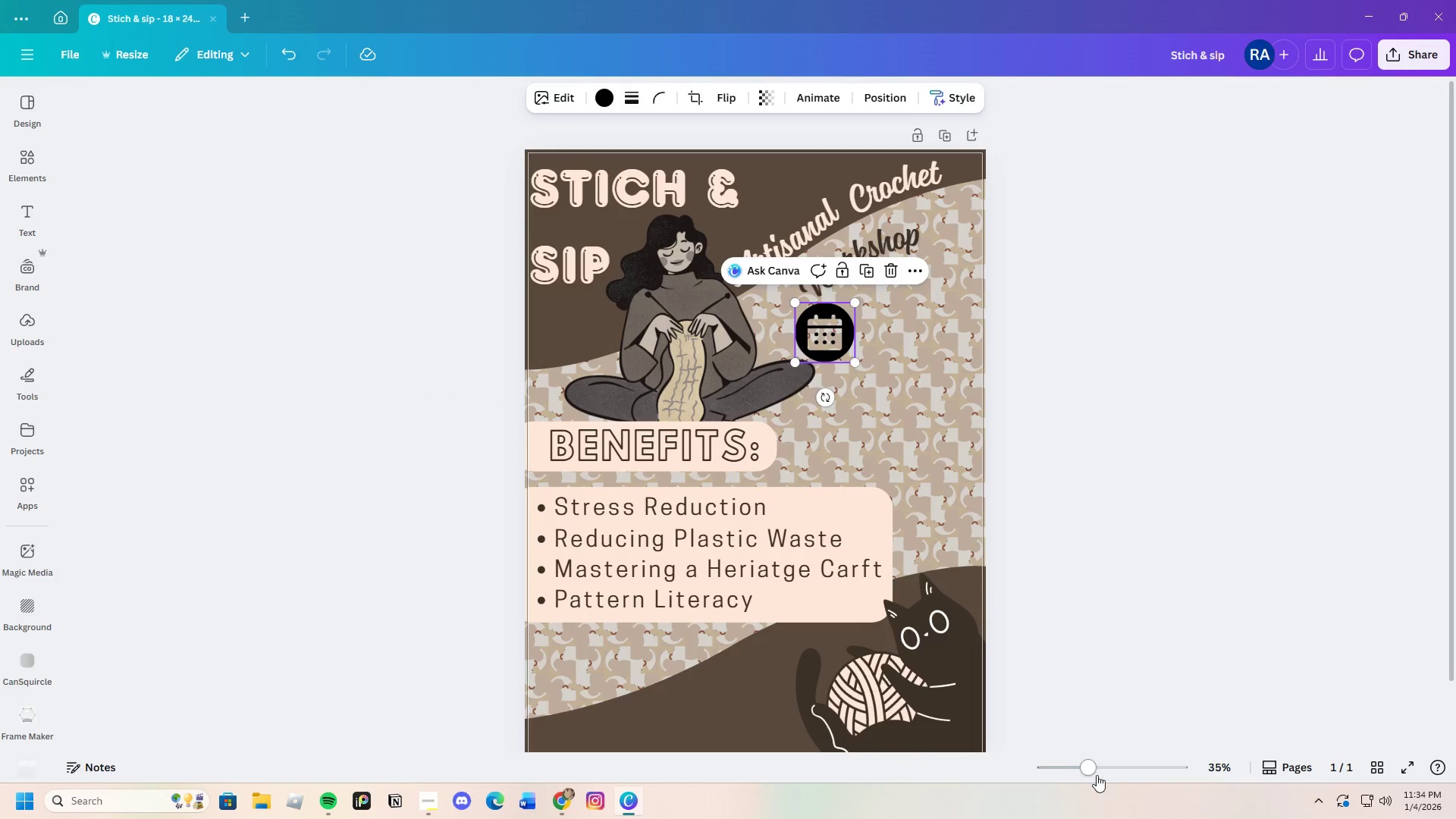 
left_click_drag(start_coordinate=[1094, 771], to_coordinate=[1103, 770])
 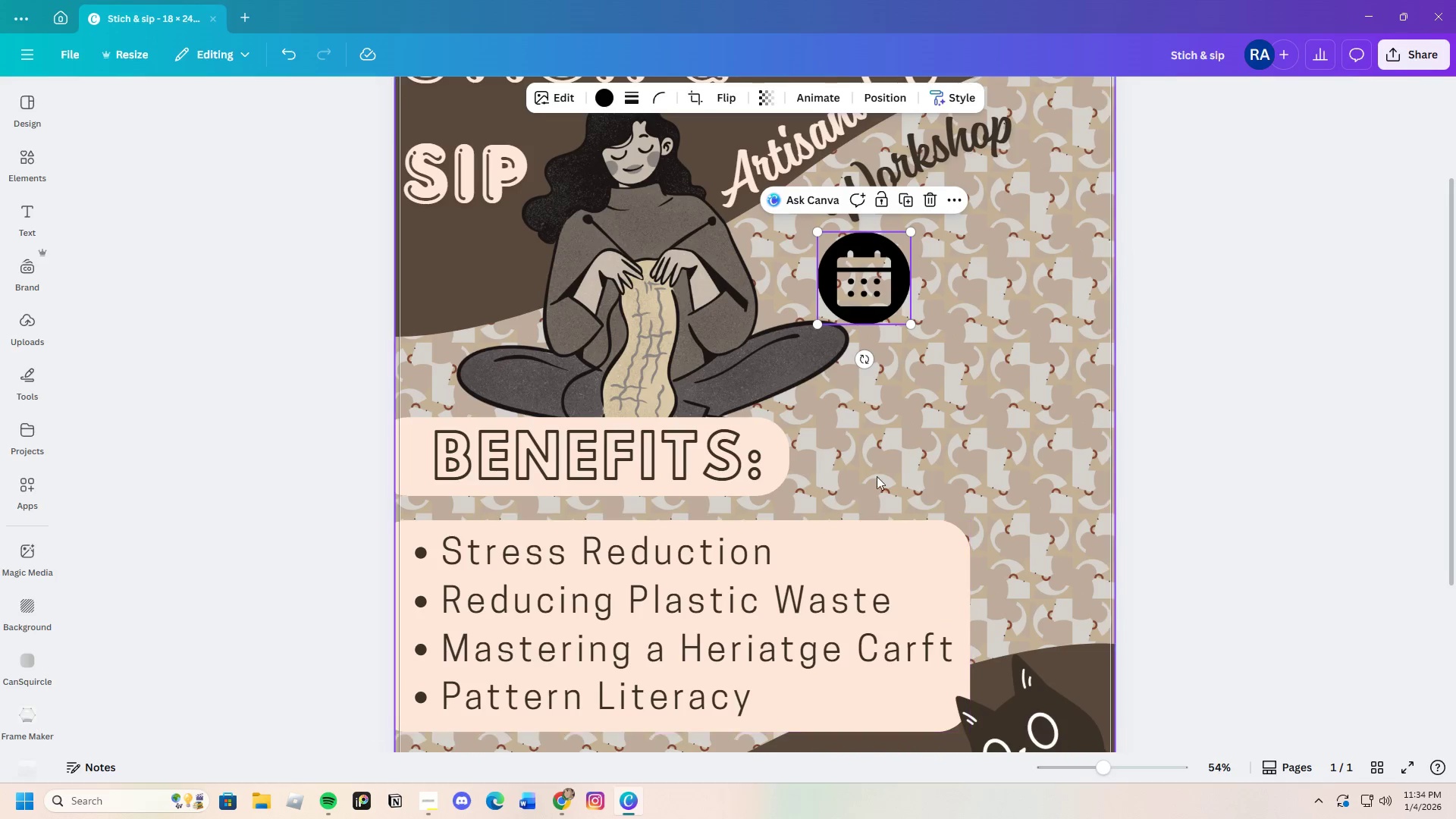 
scroll: coordinate [893, 471], scroll_direction: up, amount: 2.0
 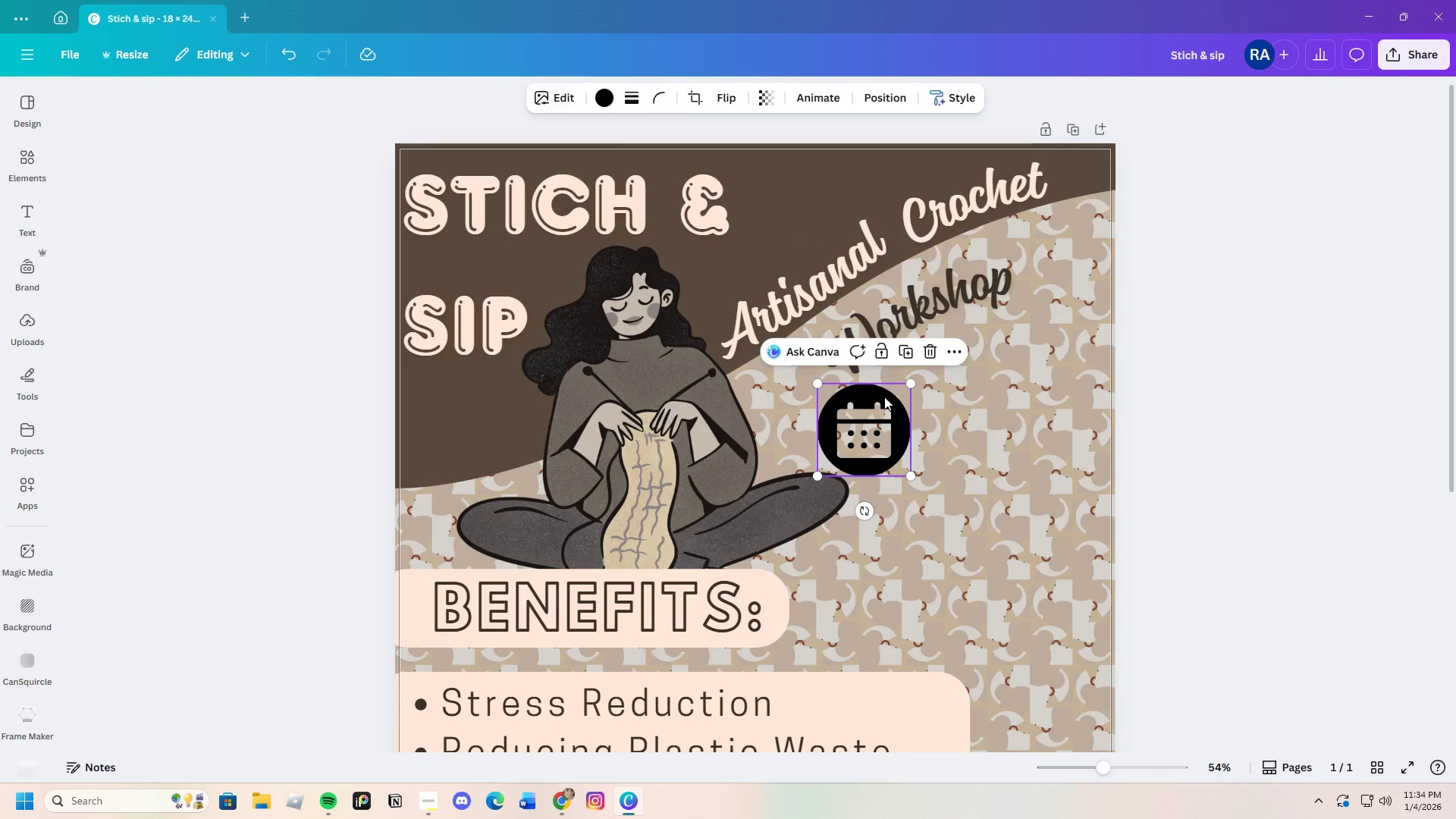 
left_click_drag(start_coordinate=[885, 423], to_coordinate=[856, 445])
 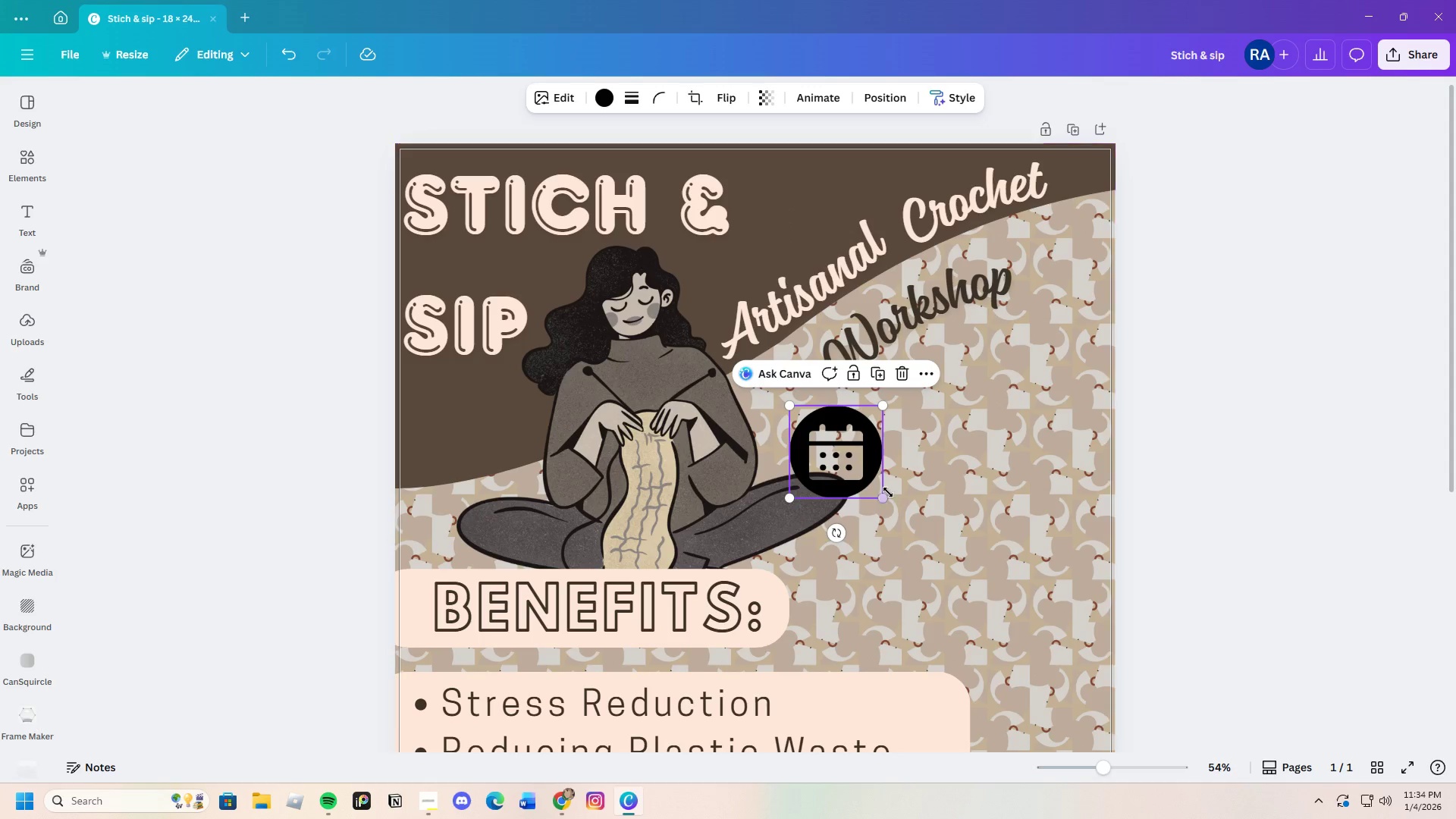 
left_click_drag(start_coordinate=[887, 492], to_coordinate=[875, 481])
 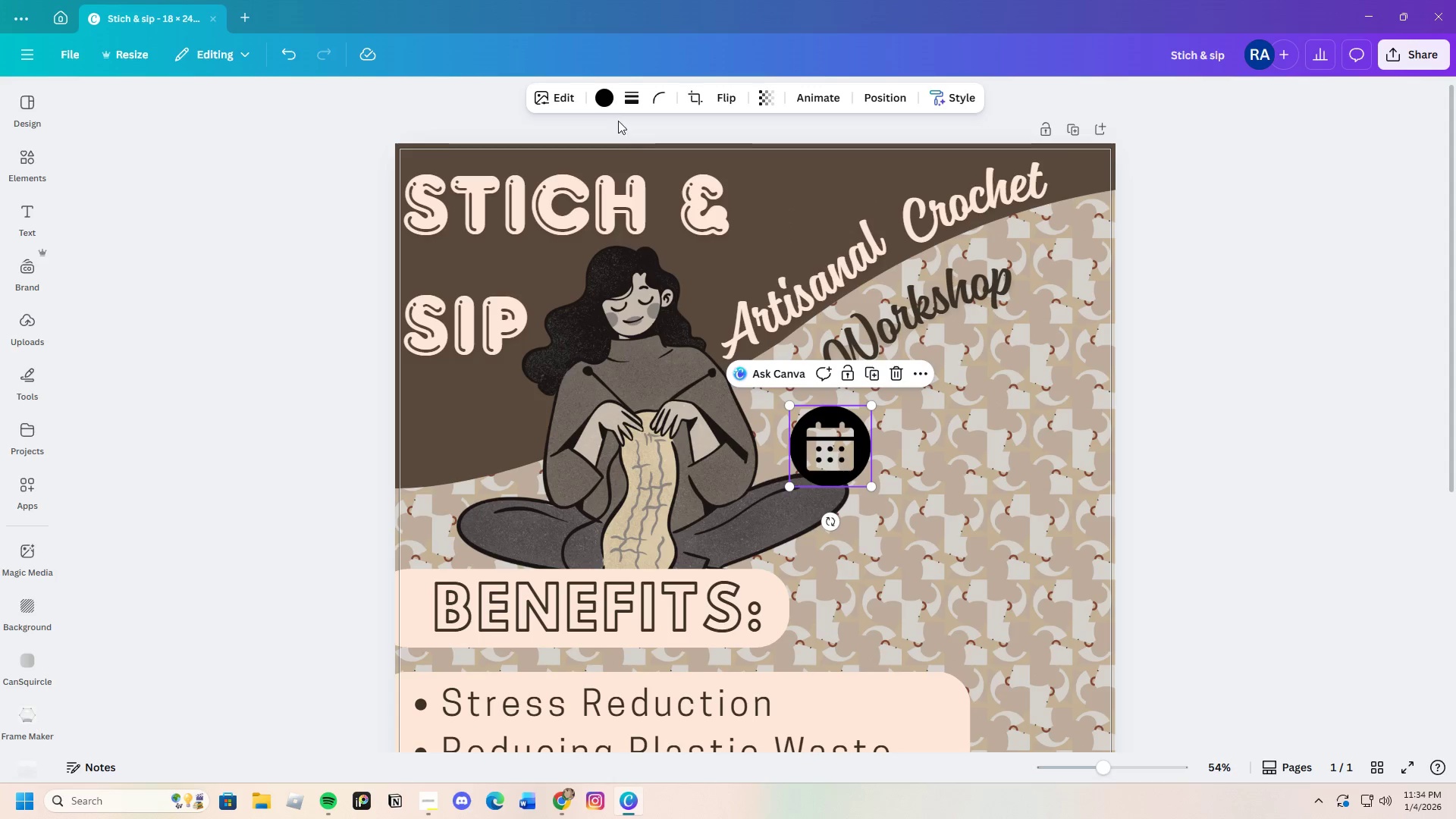 
left_click([599, 97])
 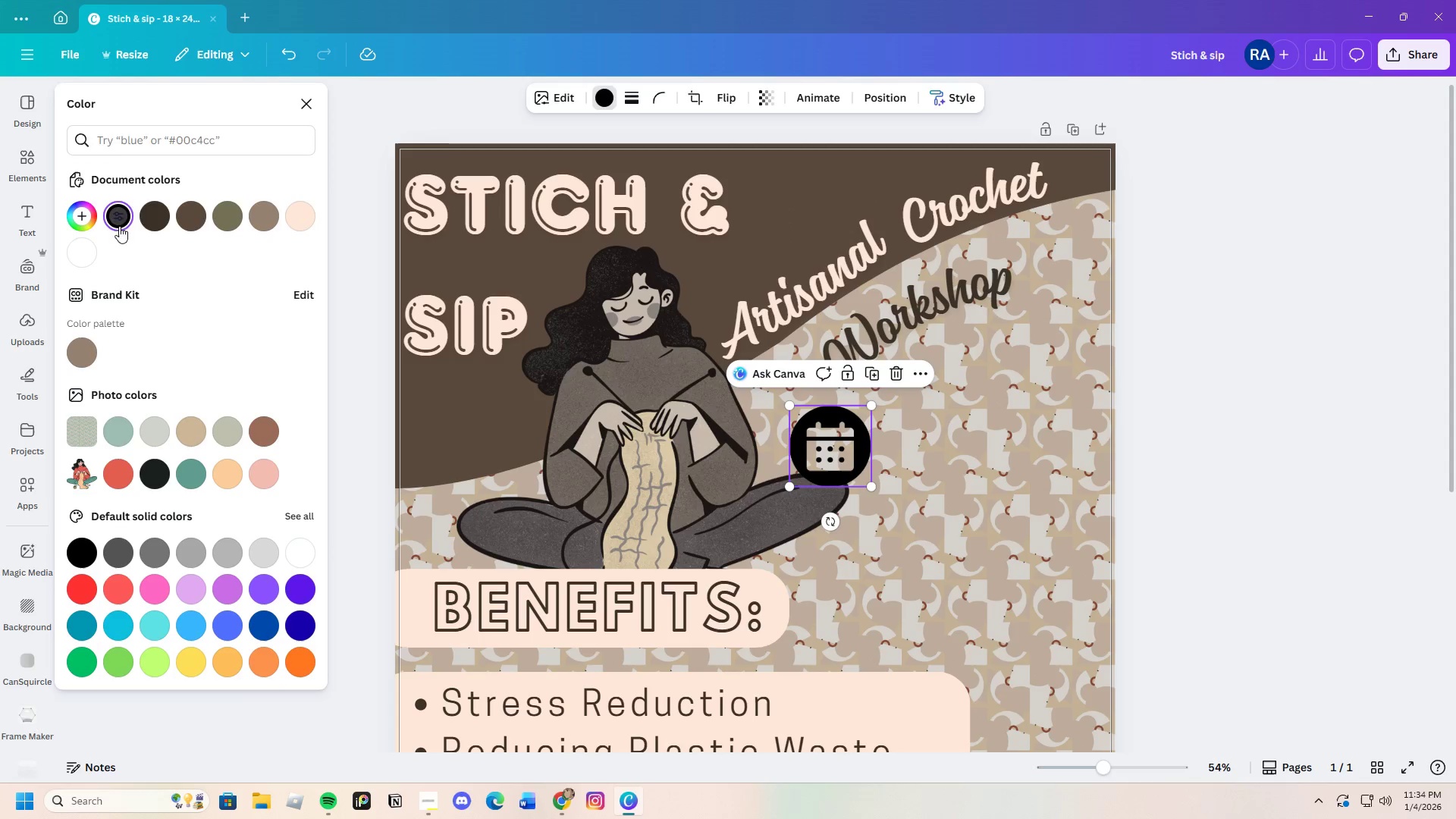 
left_click([144, 217])
 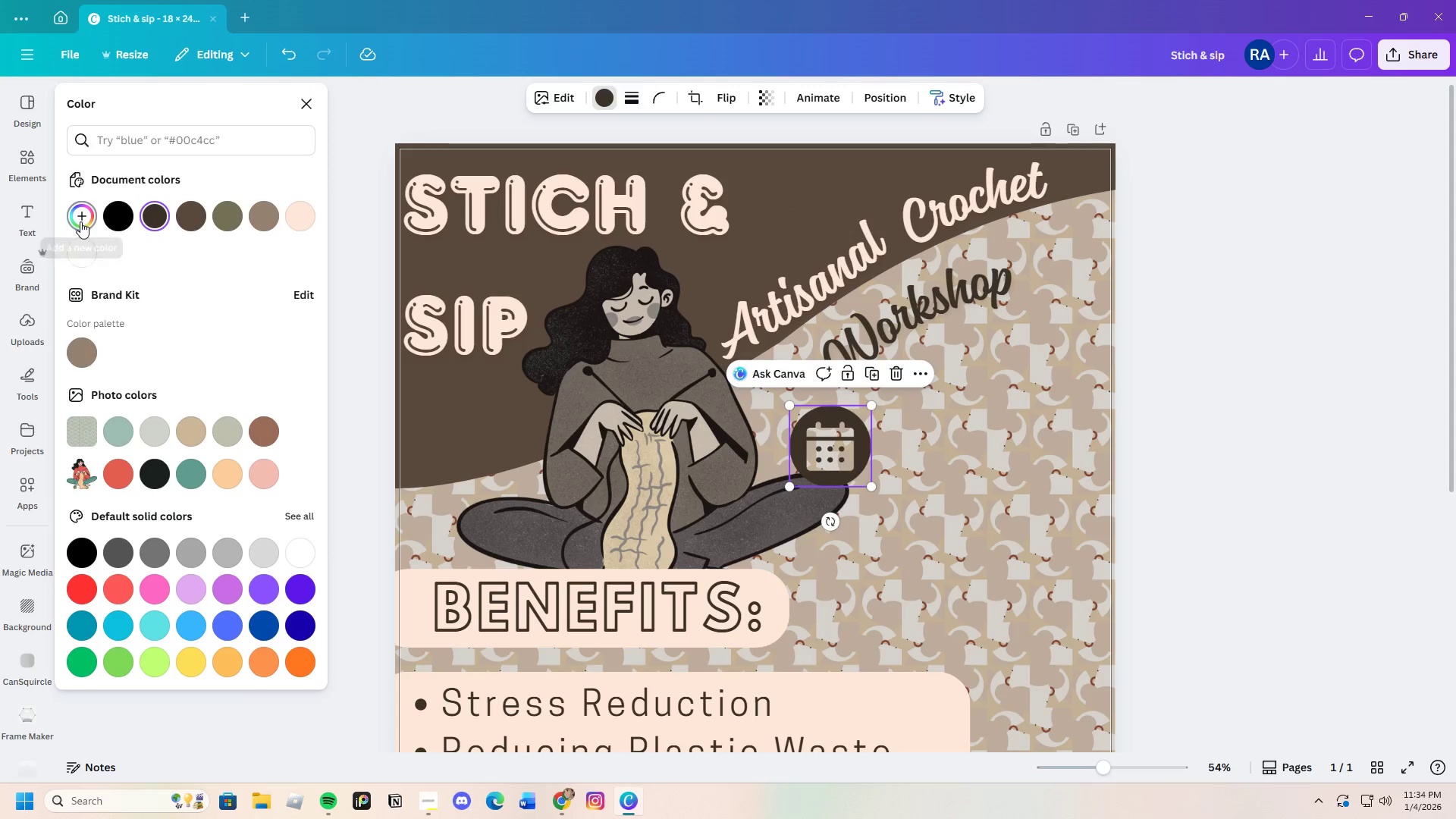 
left_click_drag(start_coordinate=[146, 309], to_coordinate=[124, 325])
 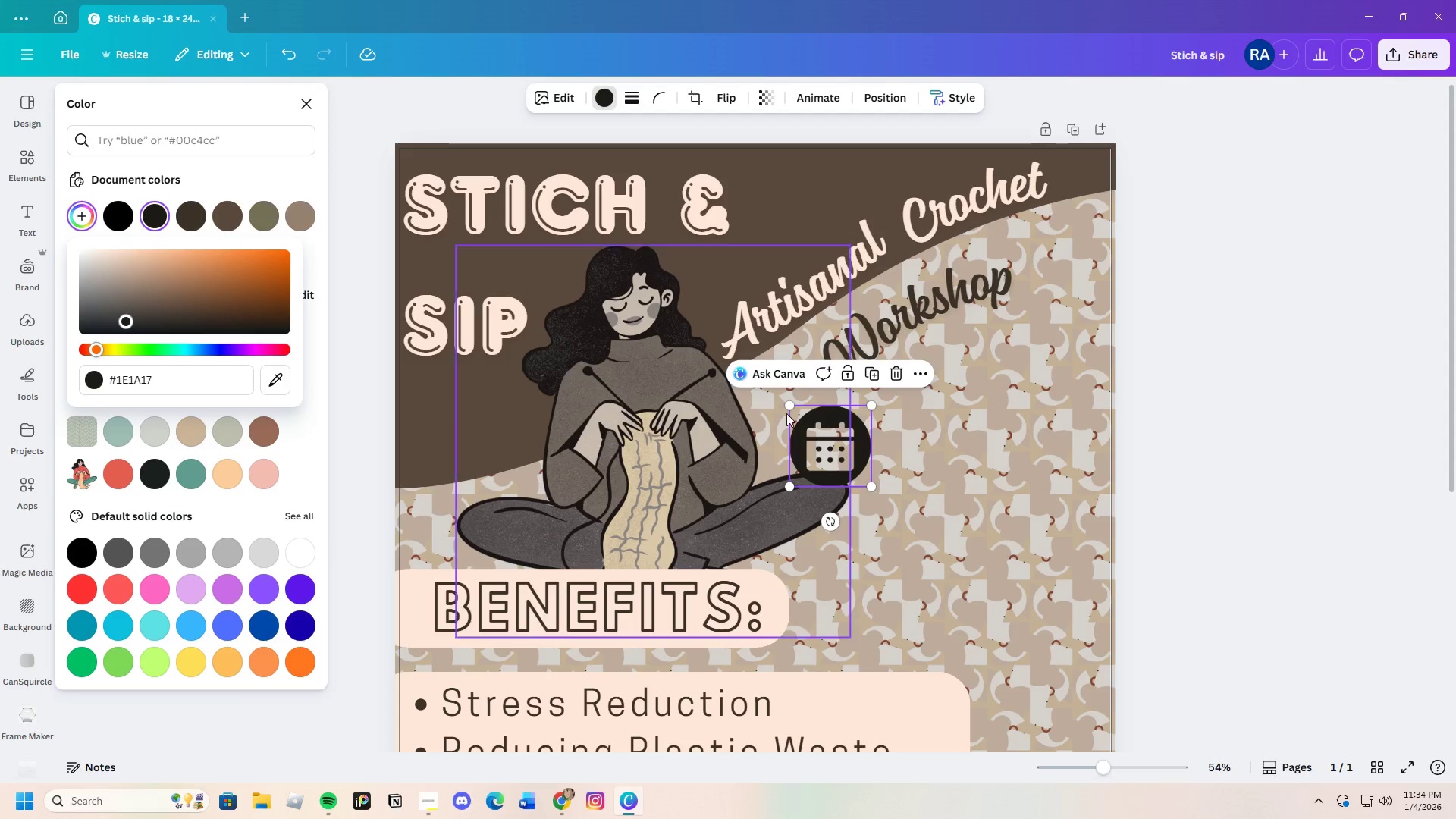 
left_click_drag(start_coordinate=[122, 320], to_coordinate=[149, 314])
 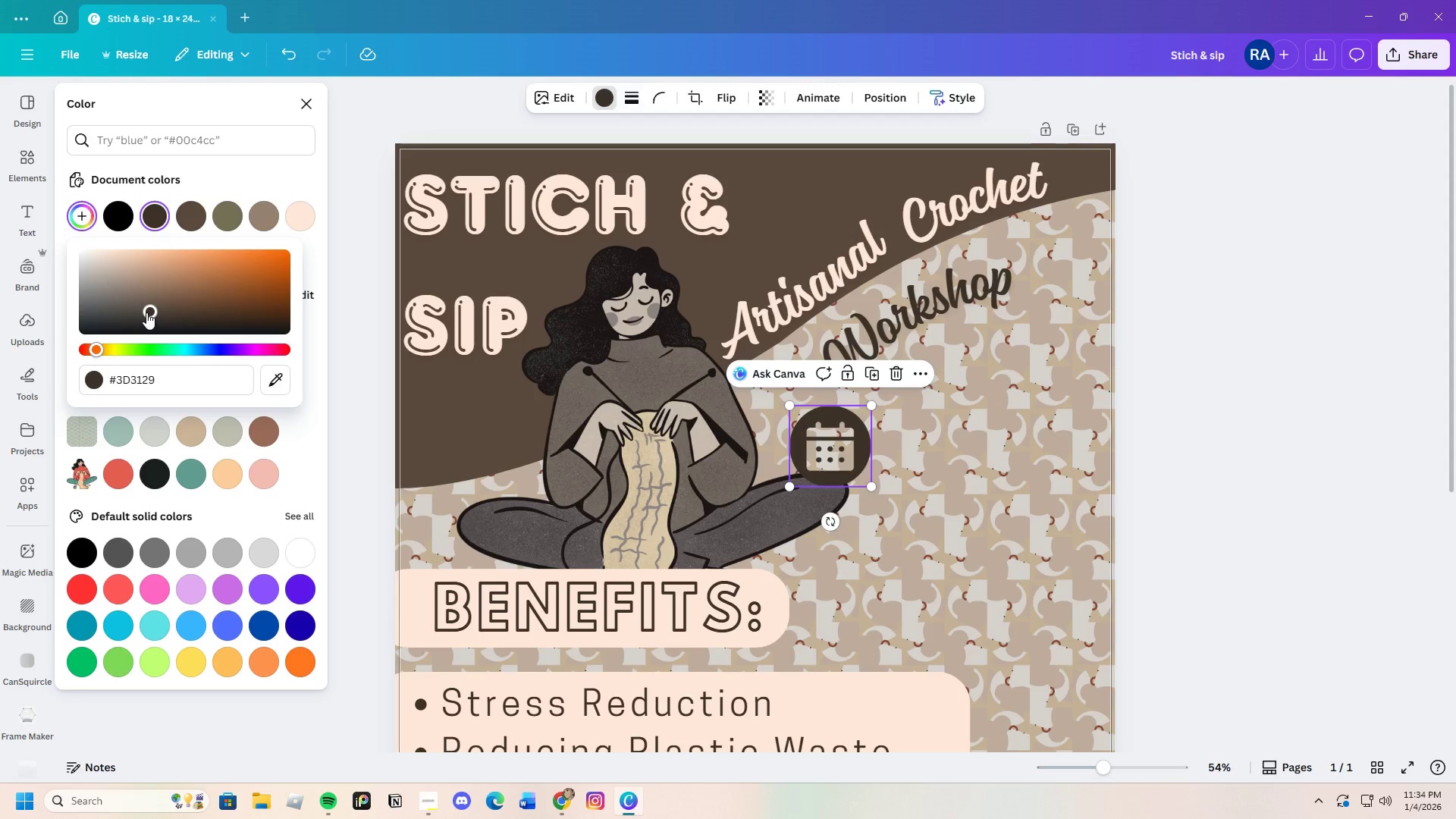 
left_click_drag(start_coordinate=[147, 312], to_coordinate=[133, 320])
 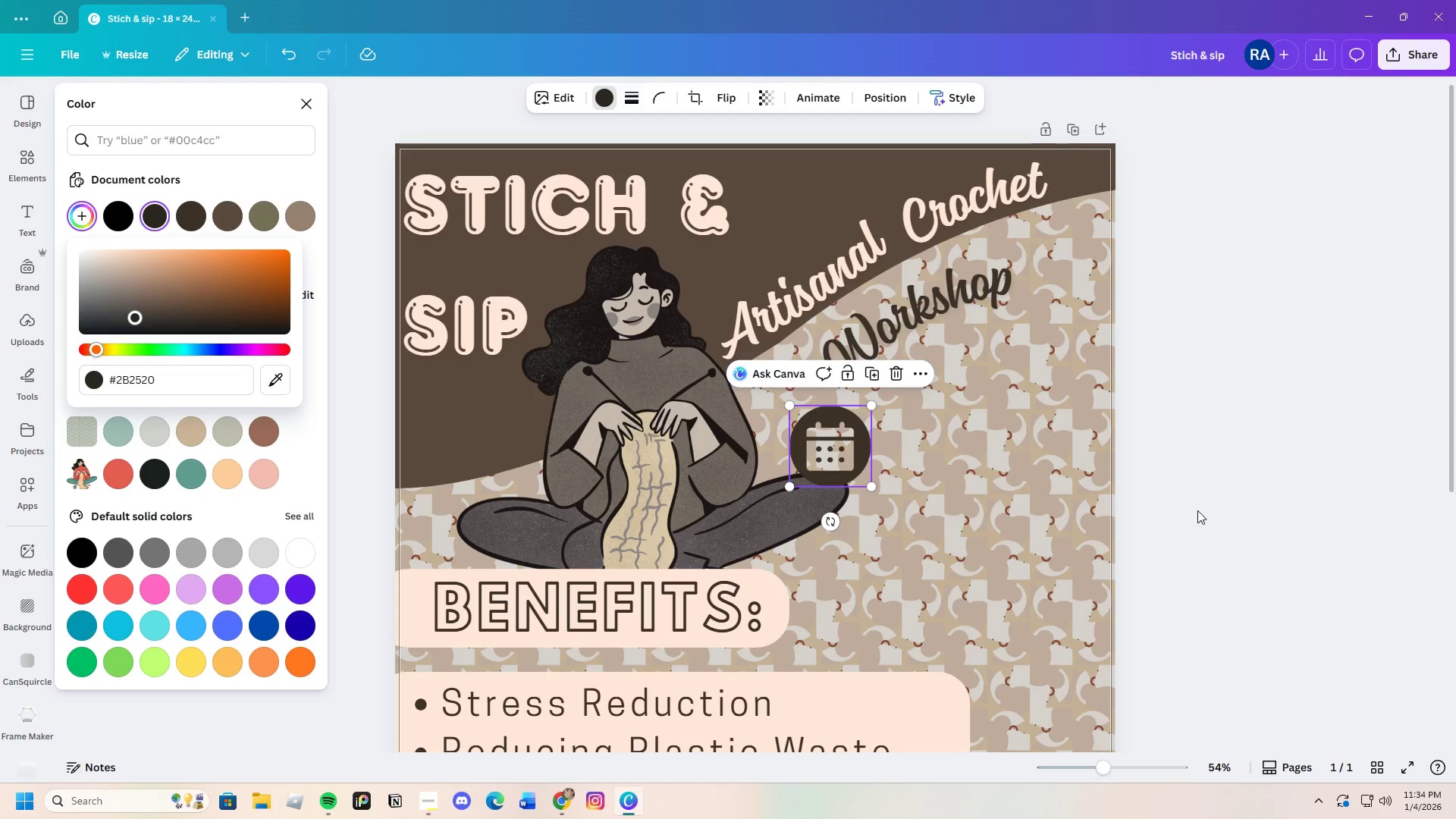 
left_click([1197, 510])
 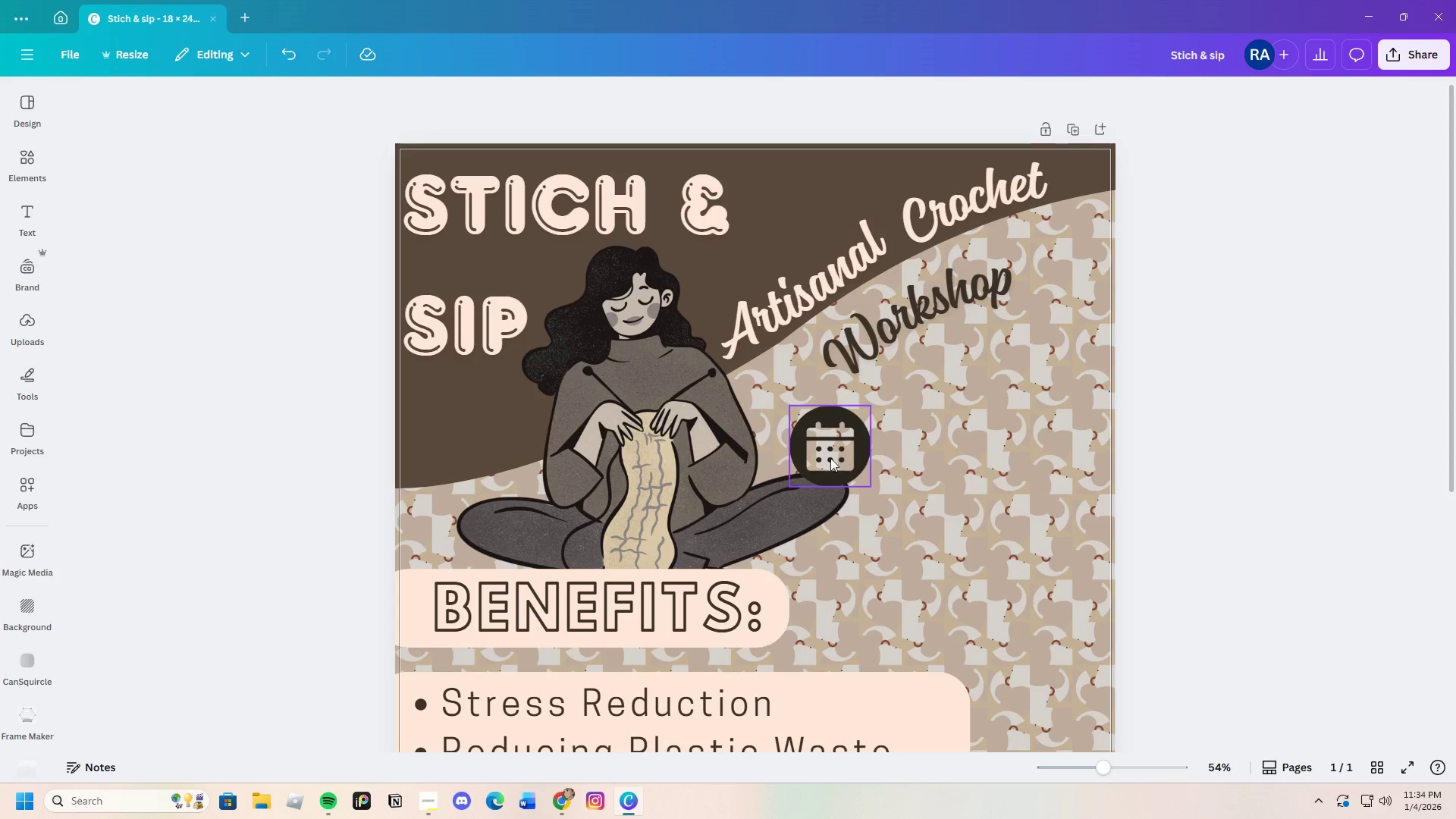 
left_click([830, 457])
 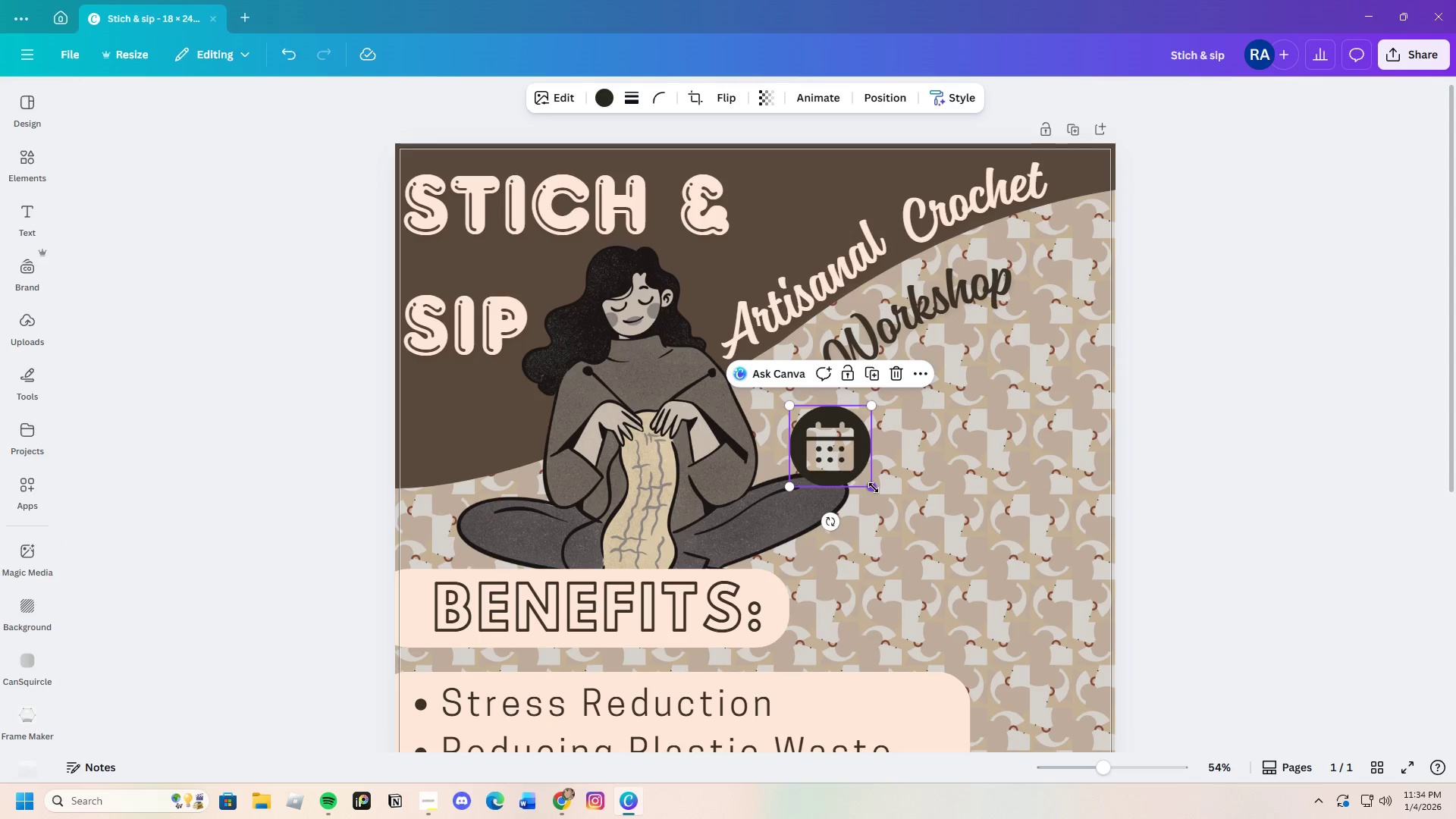 
left_click_drag(start_coordinate=[874, 488], to_coordinate=[864, 479])
 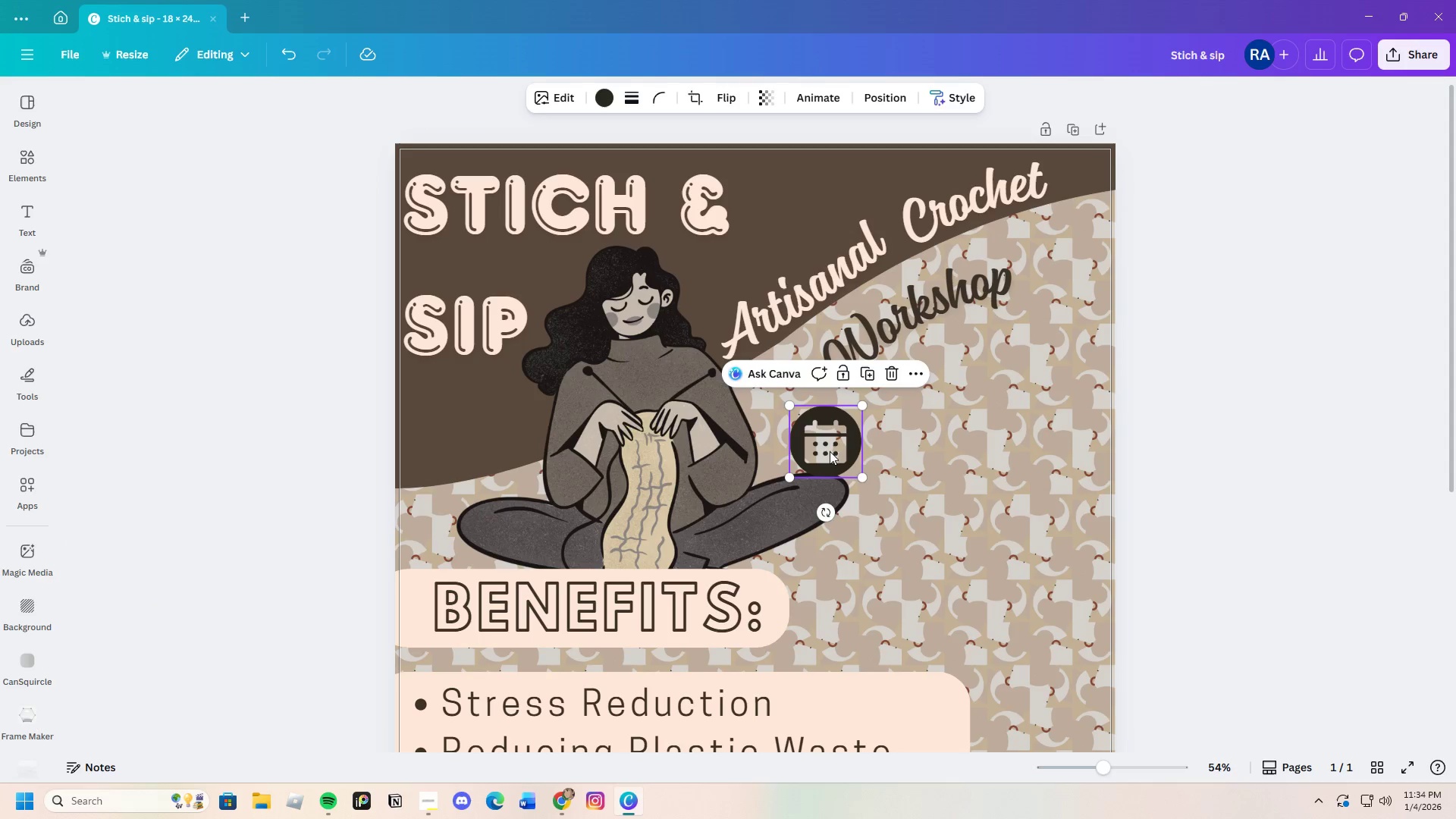 
left_click_drag(start_coordinate=[829, 450], to_coordinate=[829, 444])
 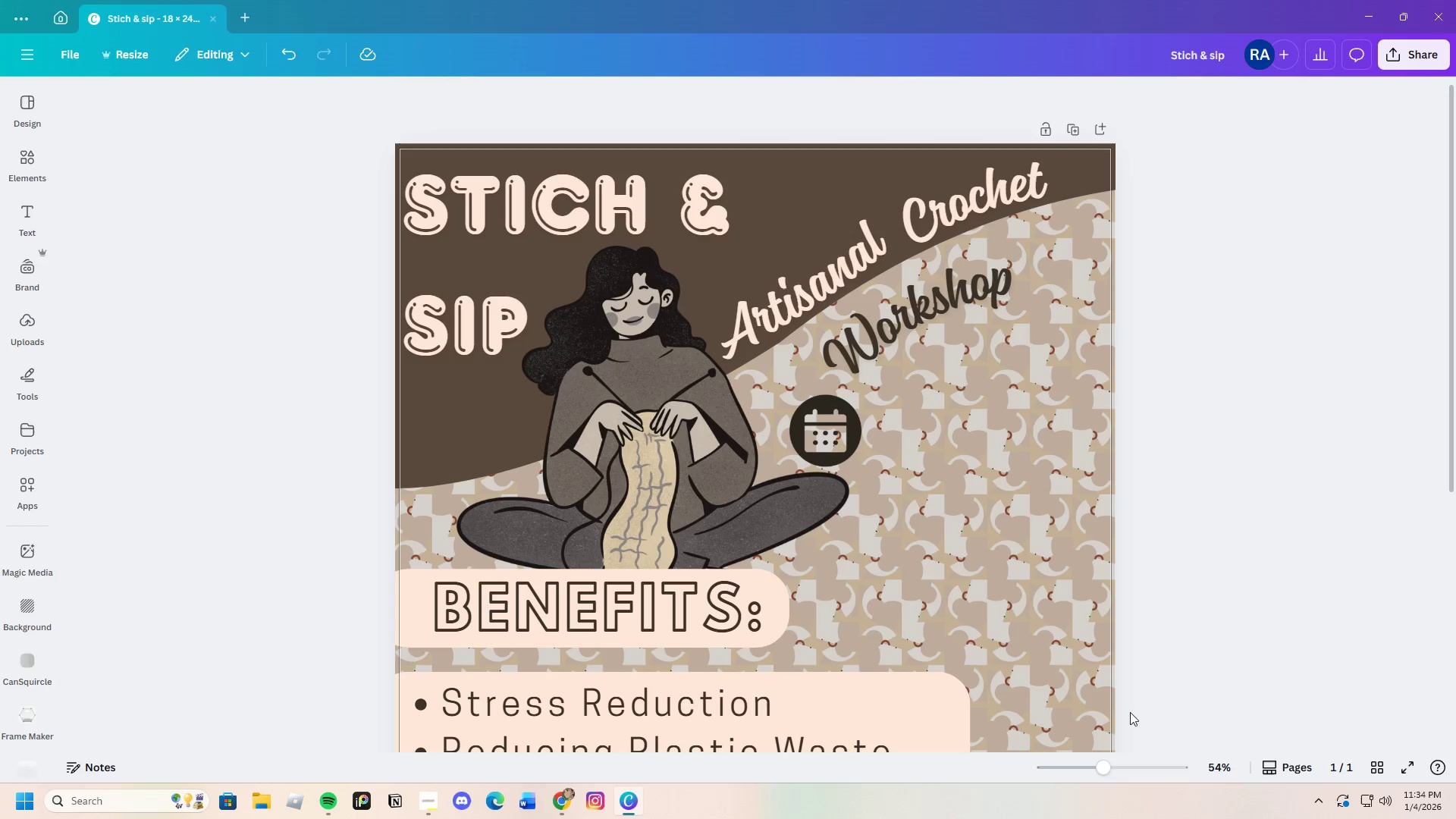 
left_click_drag(start_coordinate=[1097, 767], to_coordinate=[1094, 775])
 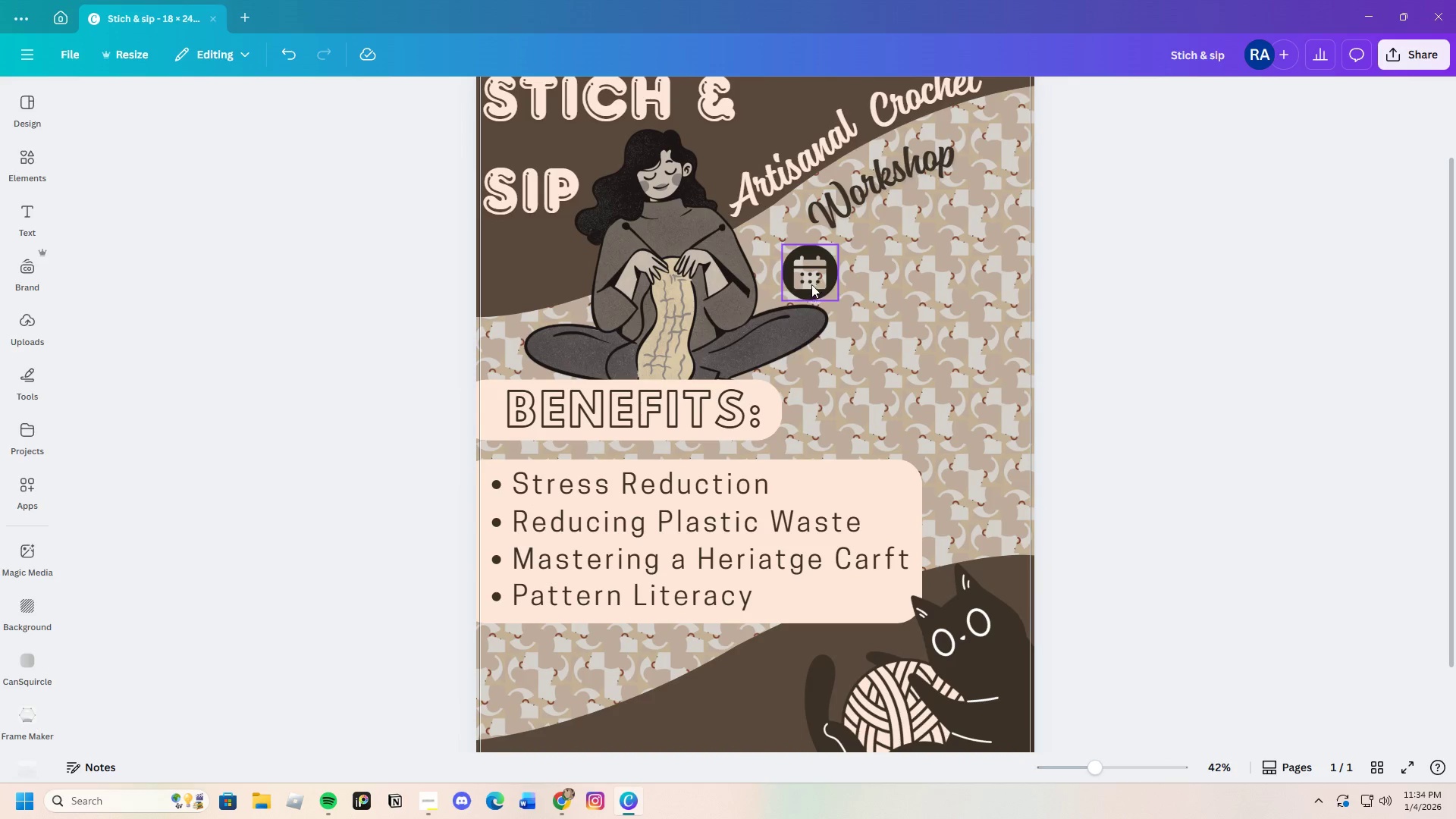 
left_click_drag(start_coordinate=[810, 277], to_coordinate=[812, 295])
 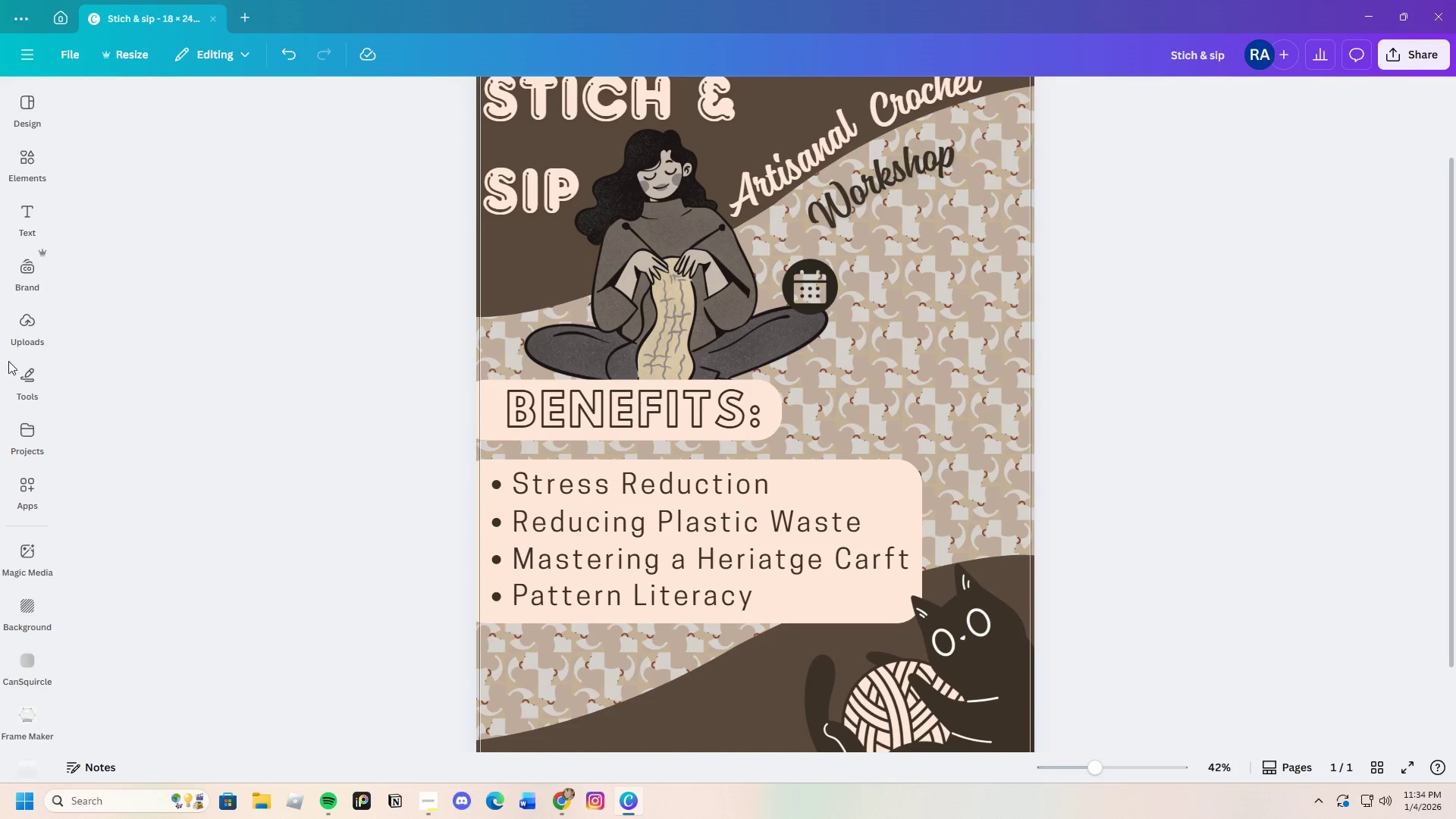 
left_click([30, 210])
 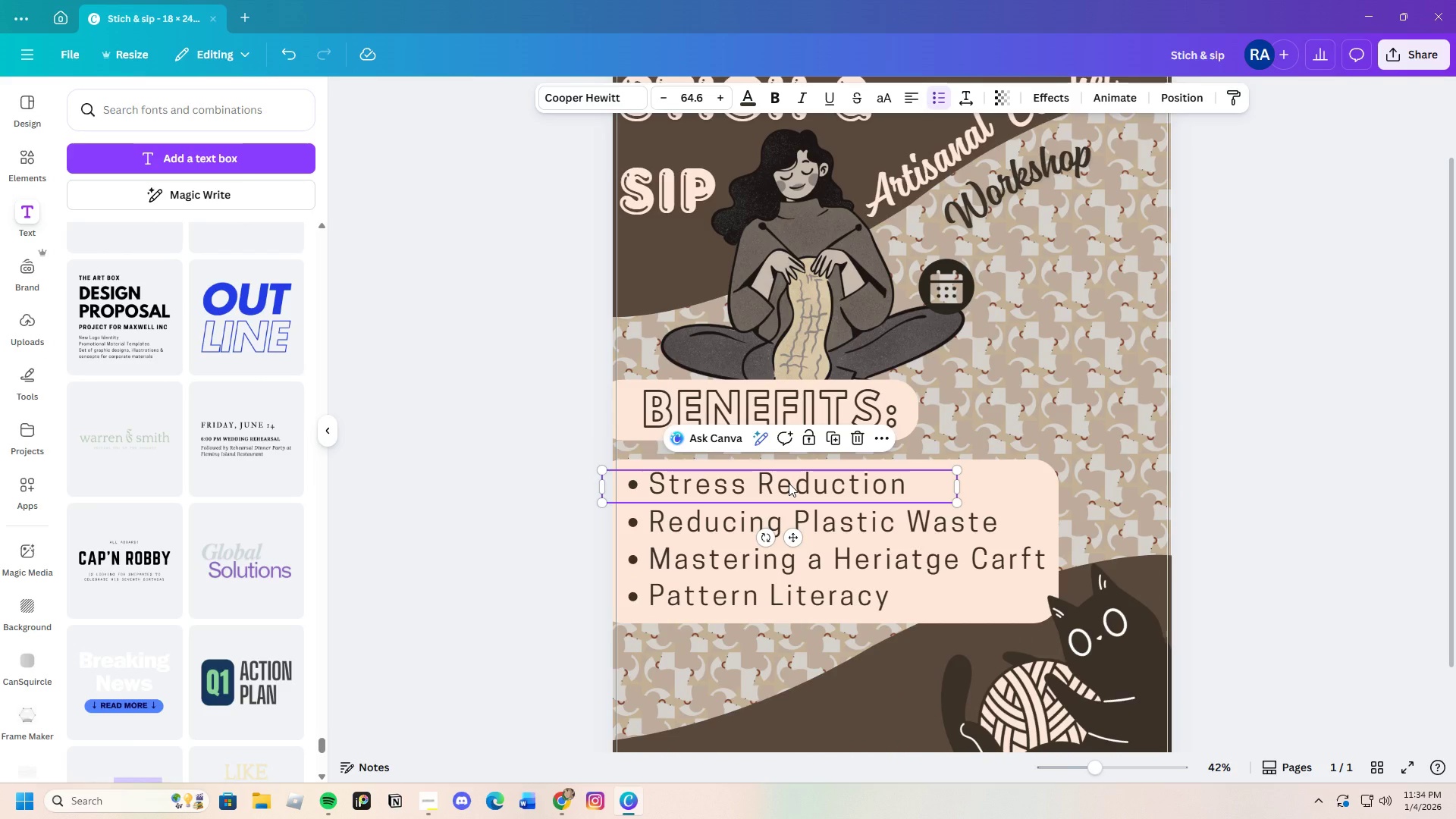 
key(Control+C)
 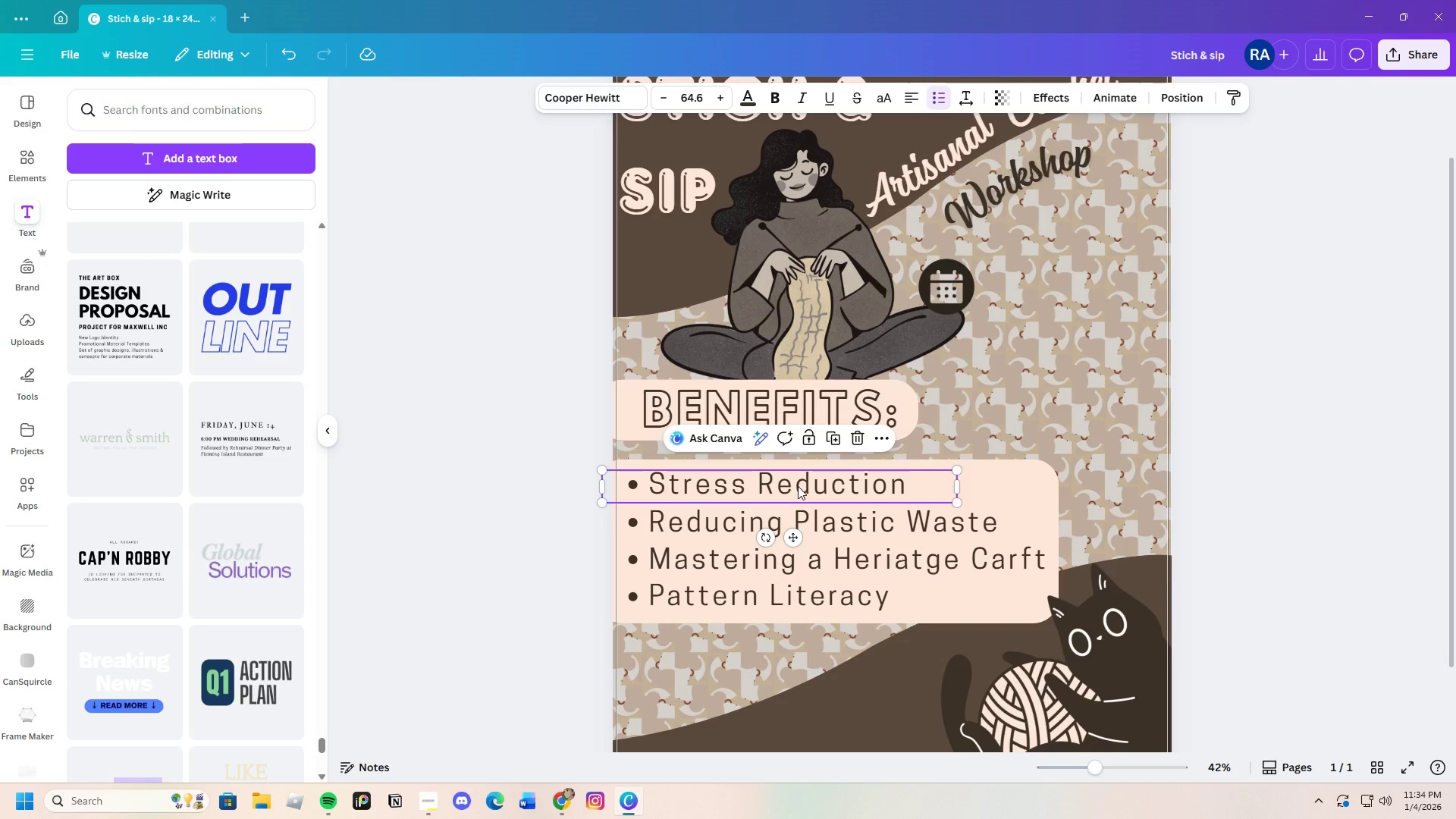 
key(Control+V)
 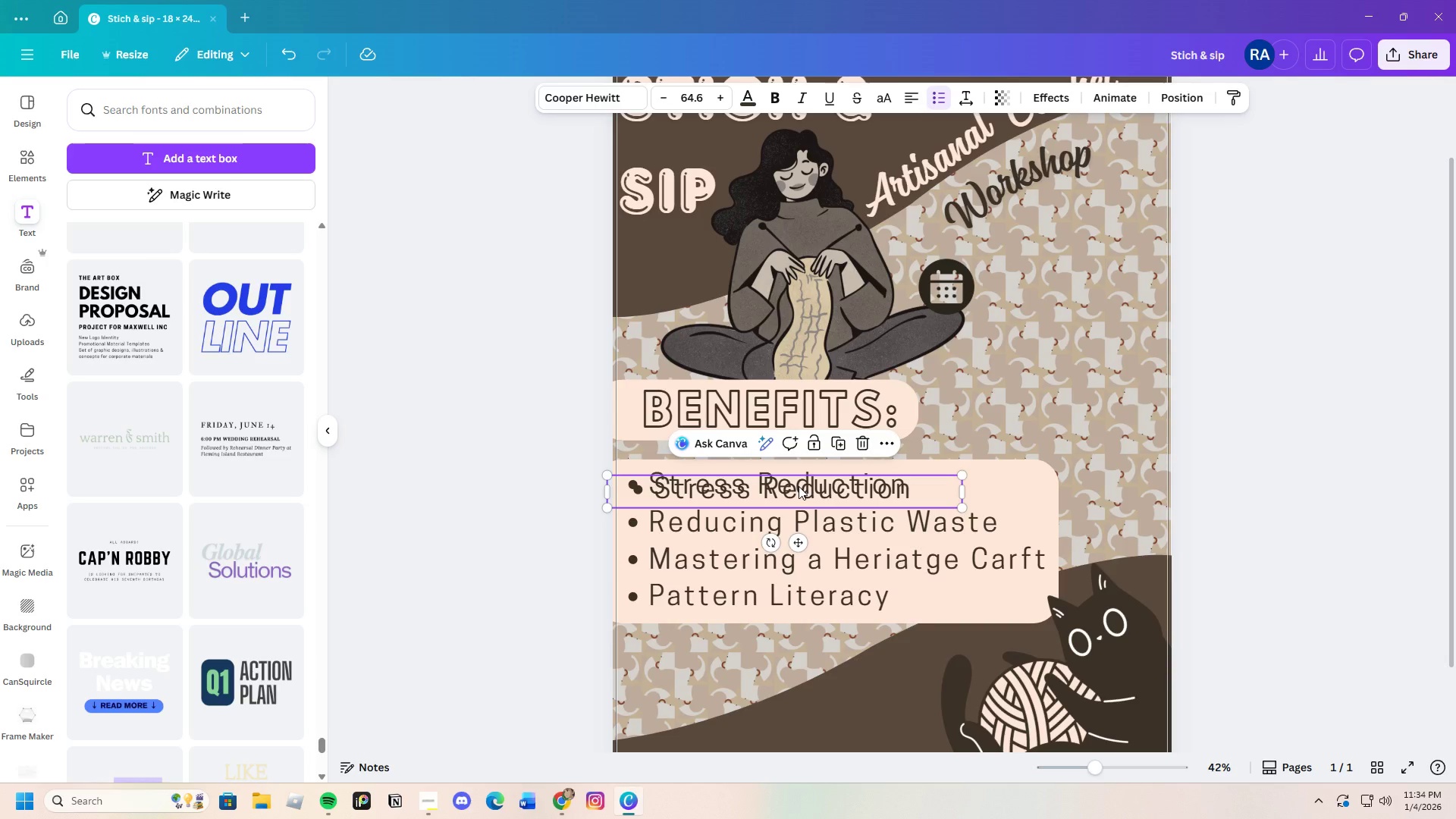 
left_click_drag(start_coordinate=[812, 486], to_coordinate=[893, 489])
 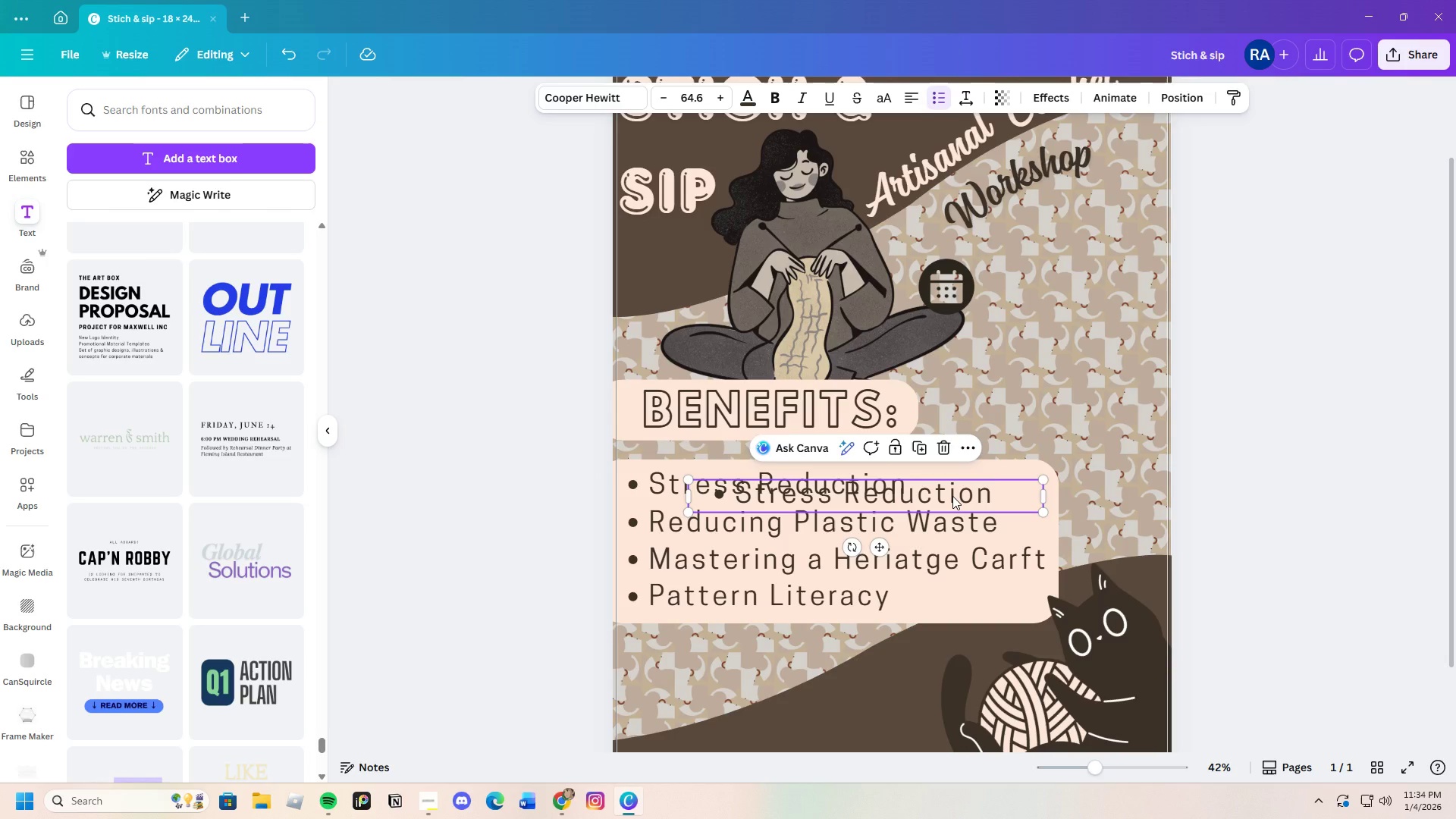 
left_click([952, 496])
 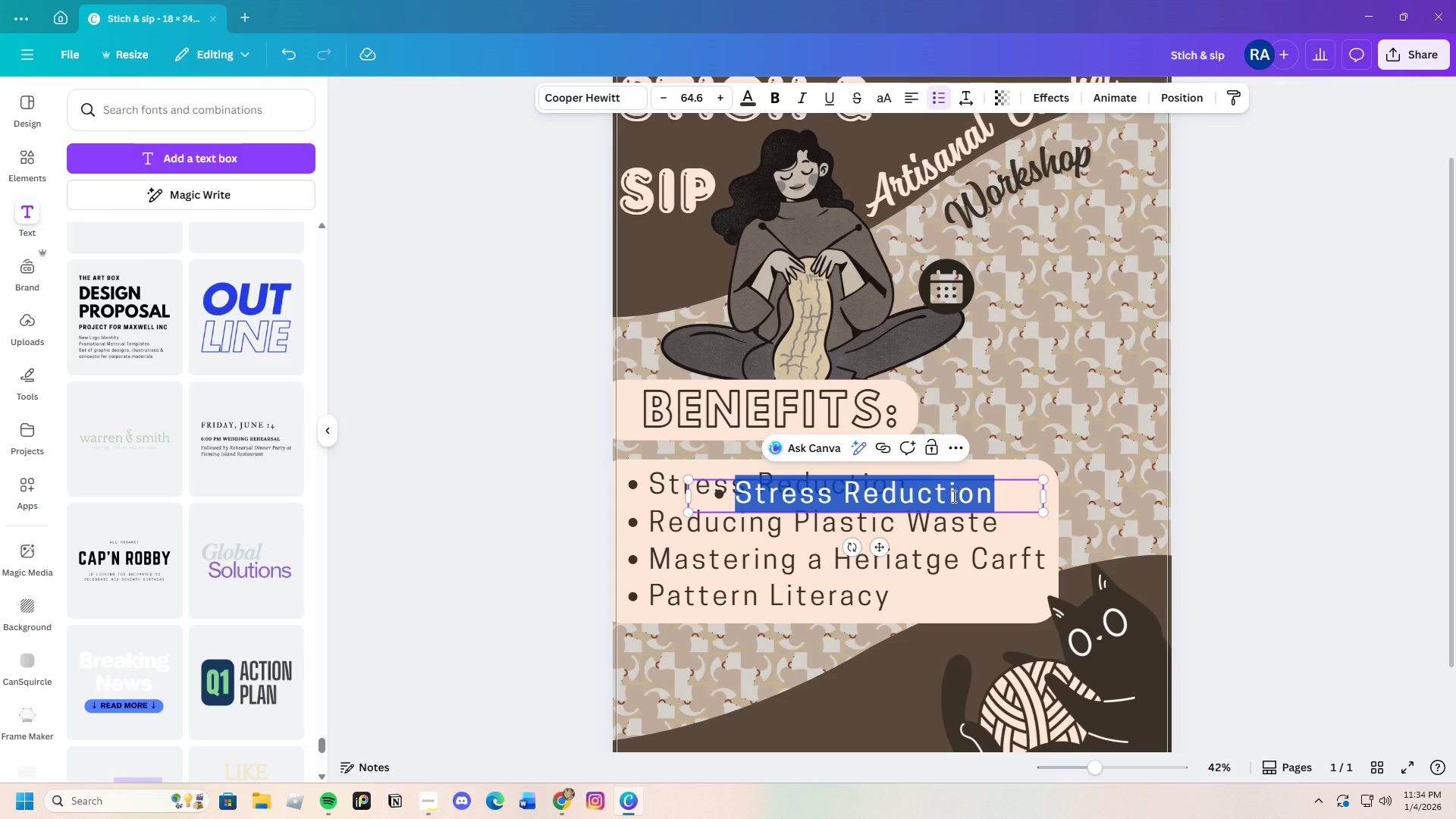 
key(Backspace)
key(Backspace)
type(Thursday, June 12th)
 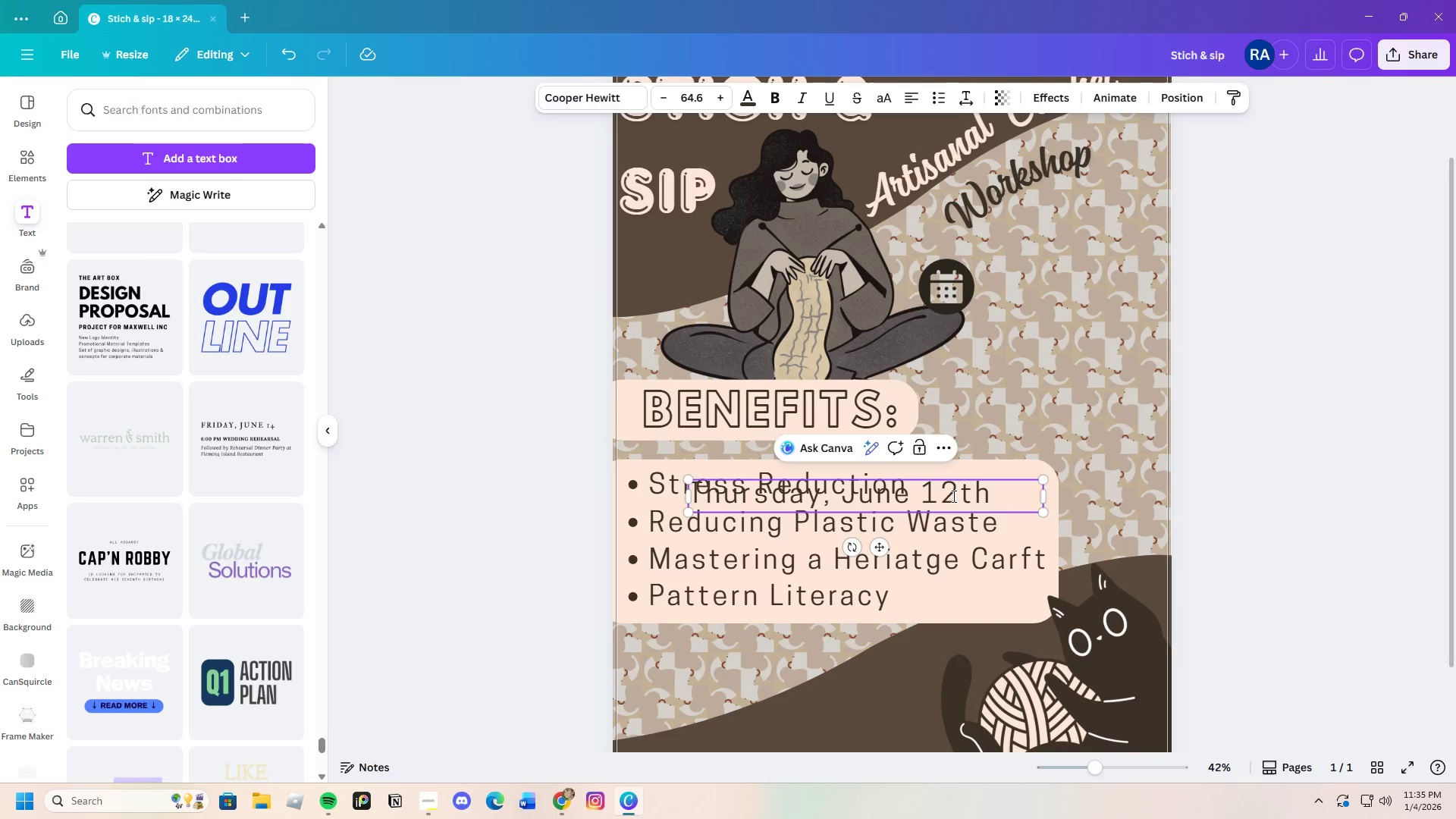 
left_click_drag(start_coordinate=[995, 492], to_coordinate=[686, 491])
 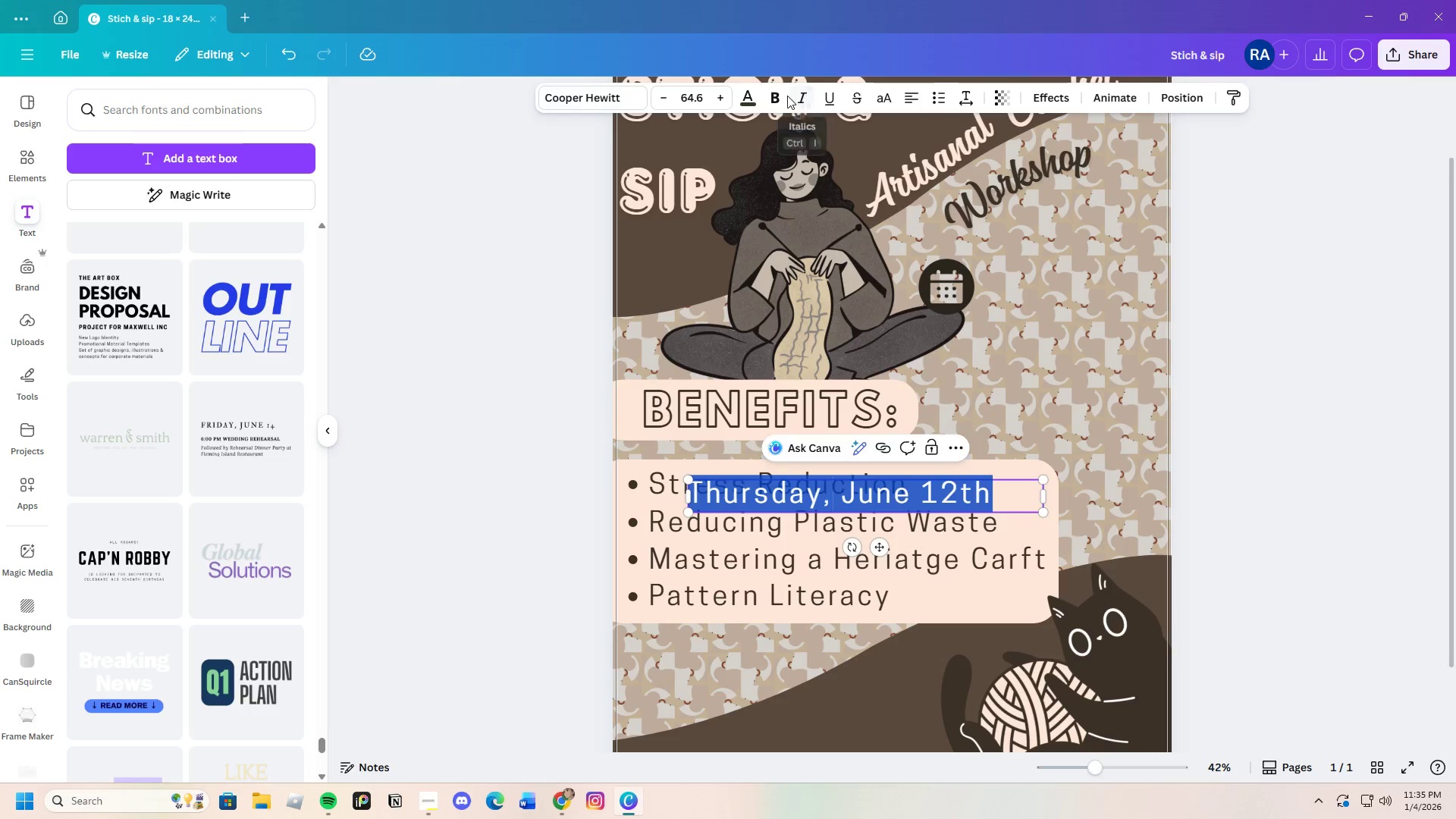 
left_click([784, 93])
 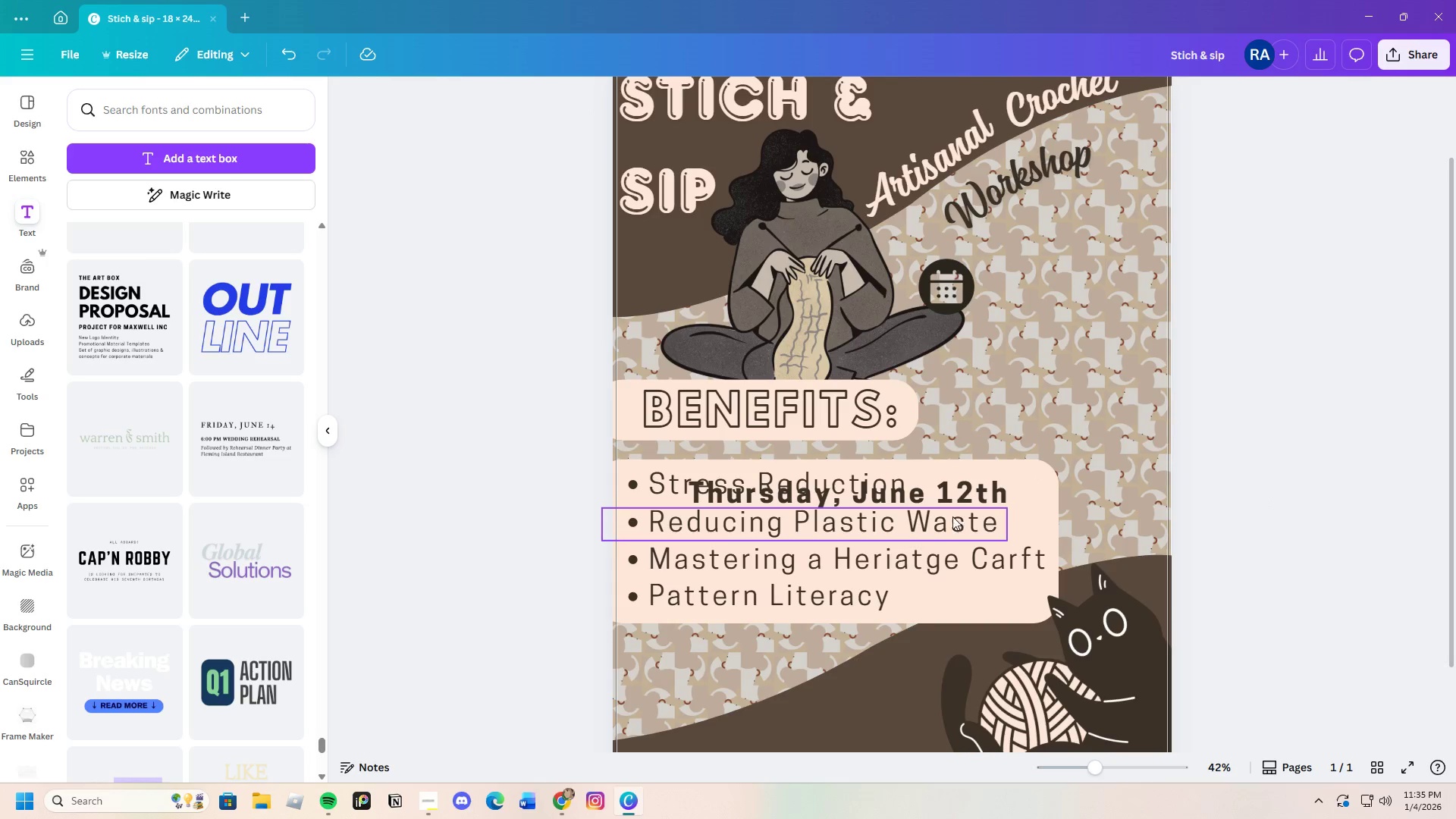 
left_click([949, 491])
 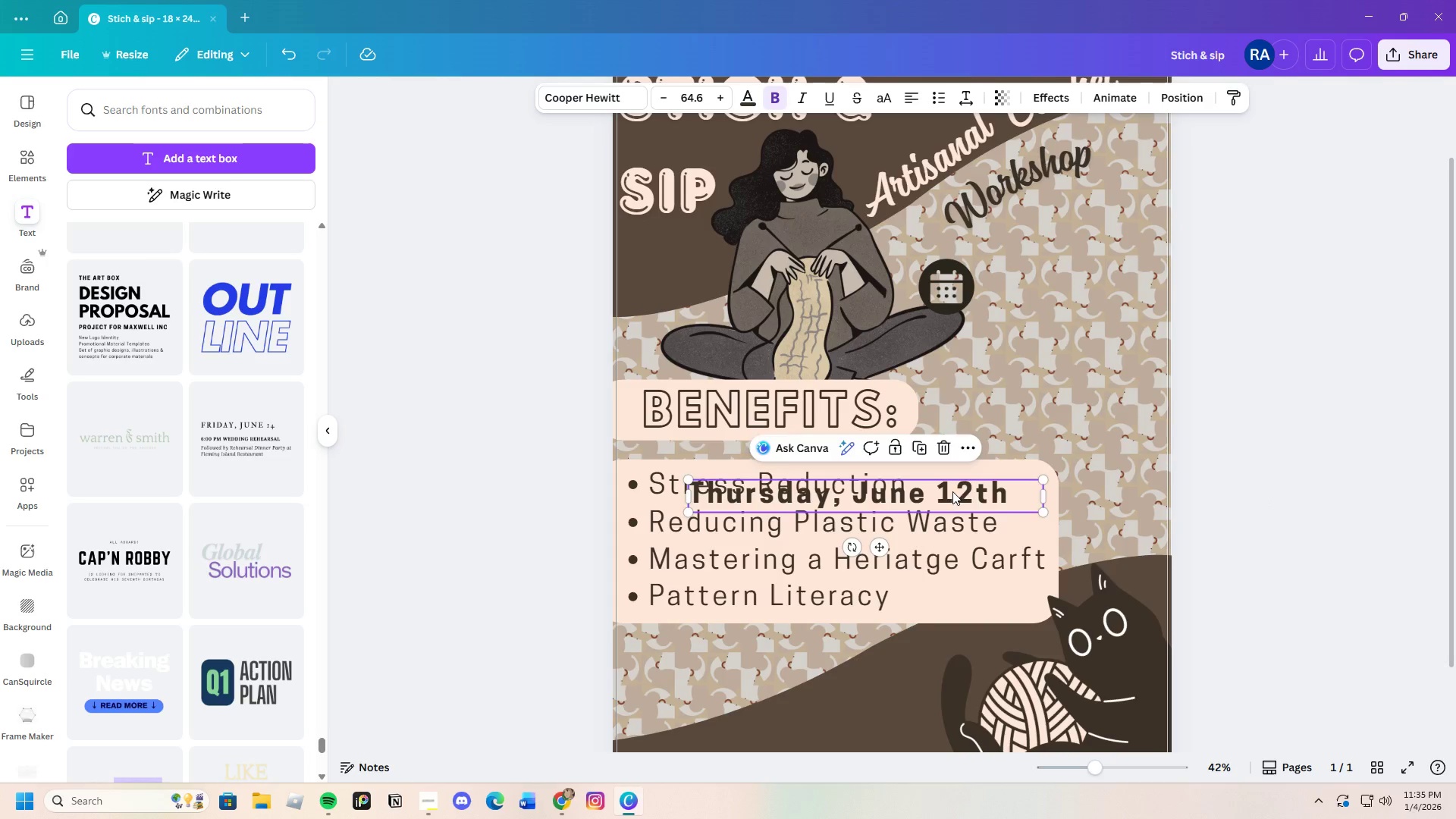 
left_click_drag(start_coordinate=[952, 491], to_coordinate=[1125, 372])
 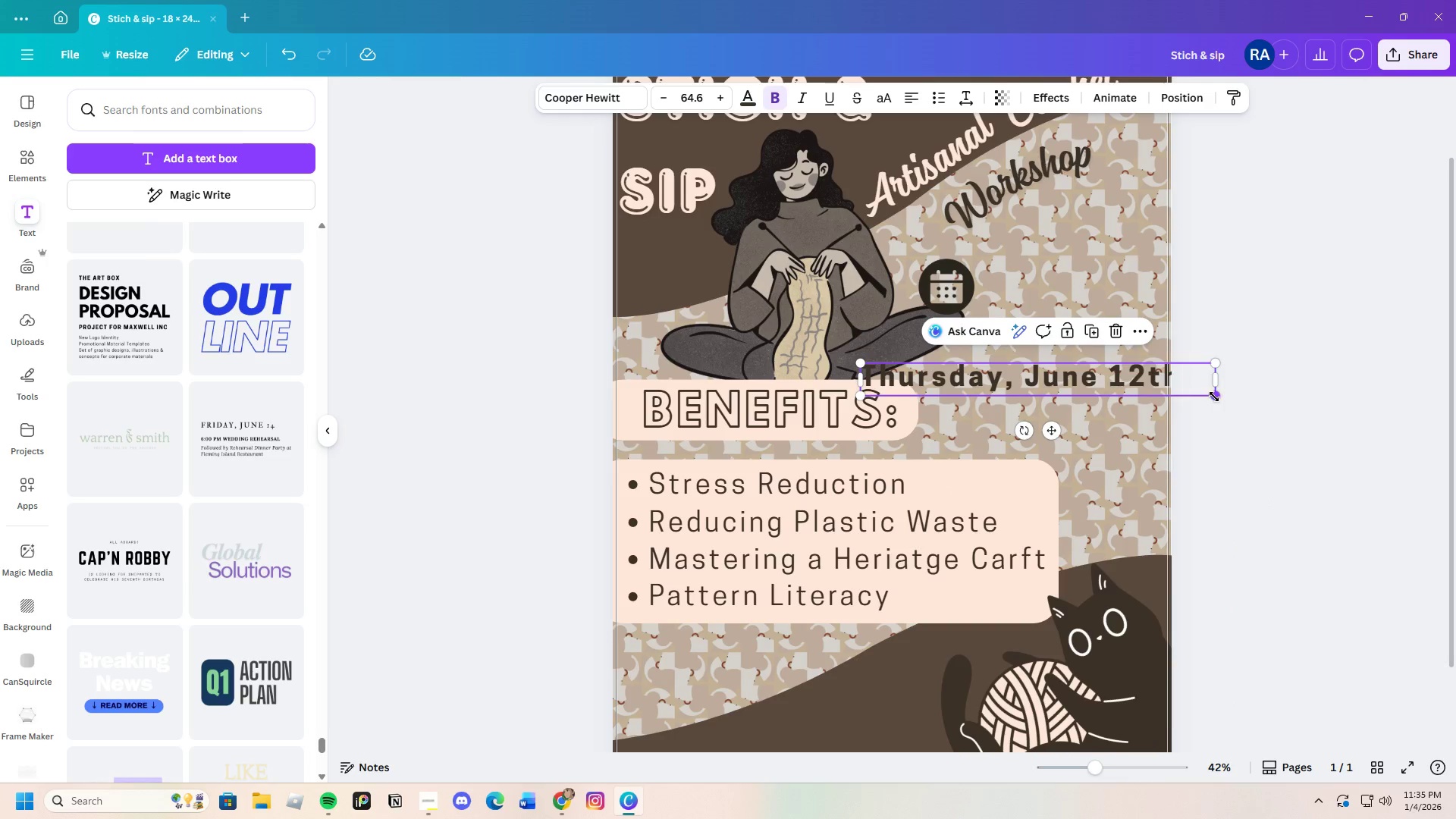 
left_click_drag(start_coordinate=[1214, 397], to_coordinate=[1116, 381])
 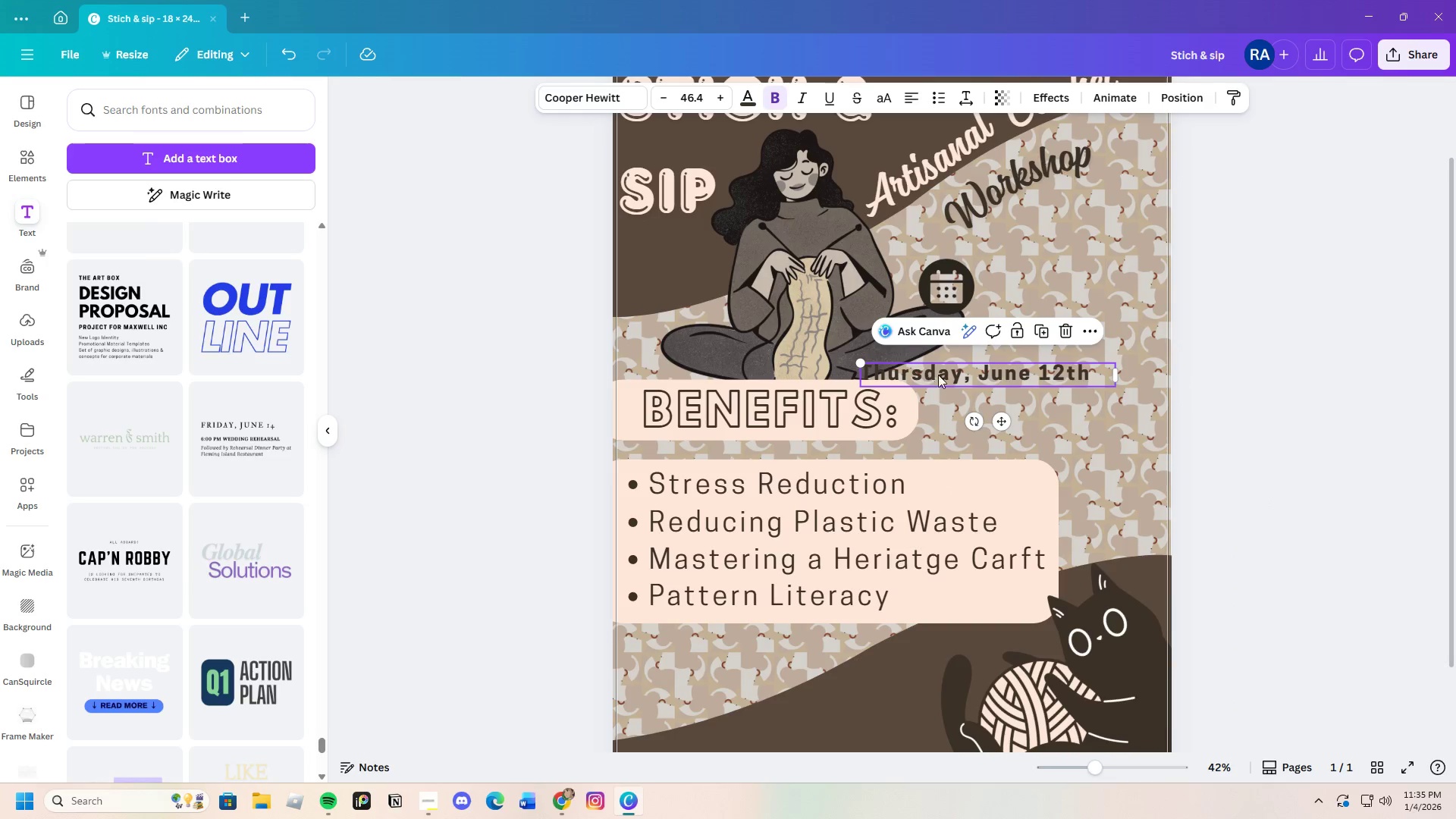 
left_click_drag(start_coordinate=[980, 374], to_coordinate=[1098, 307])
 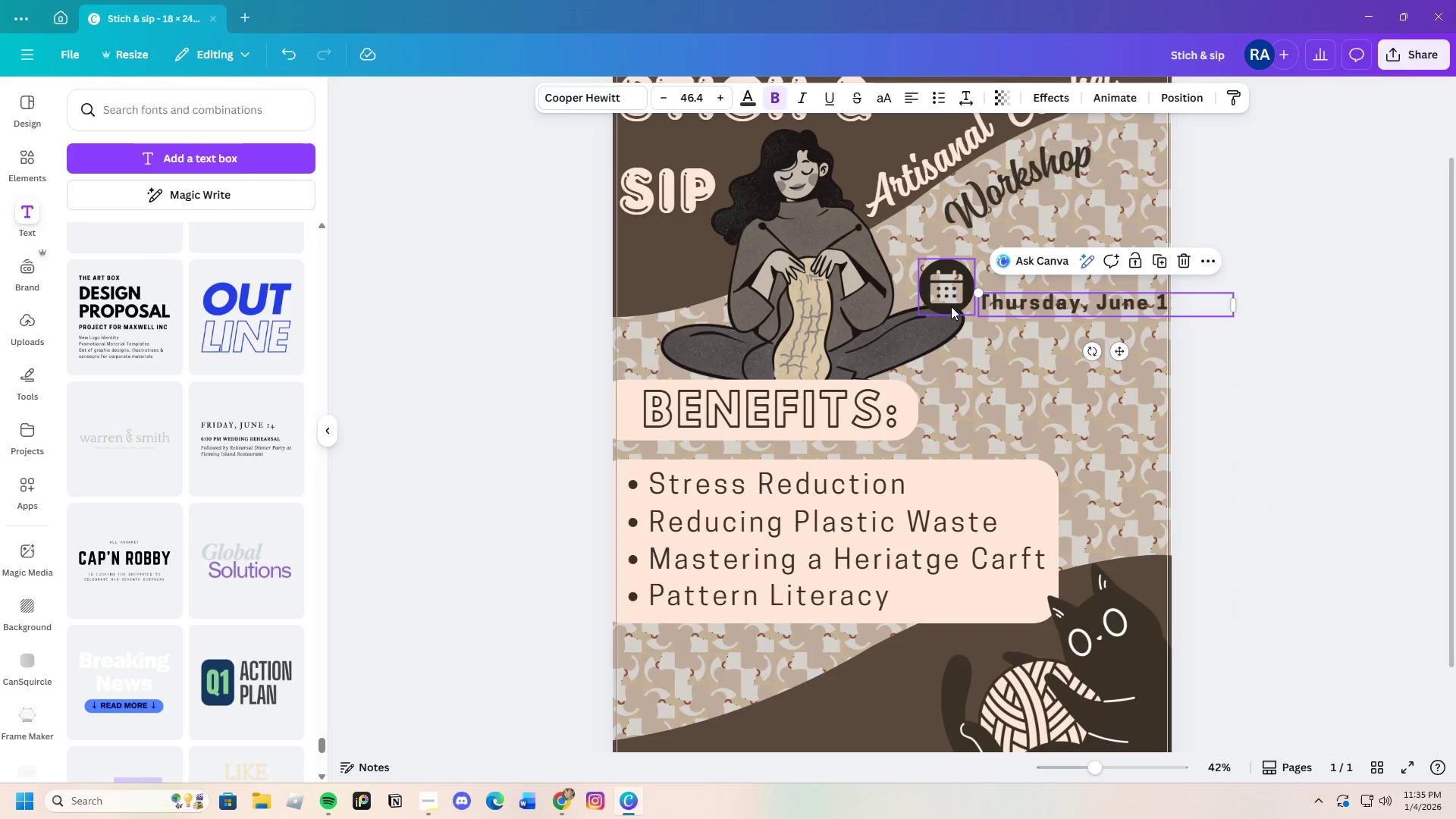 
left_click_drag(start_coordinate=[951, 306], to_coordinate=[934, 297])
 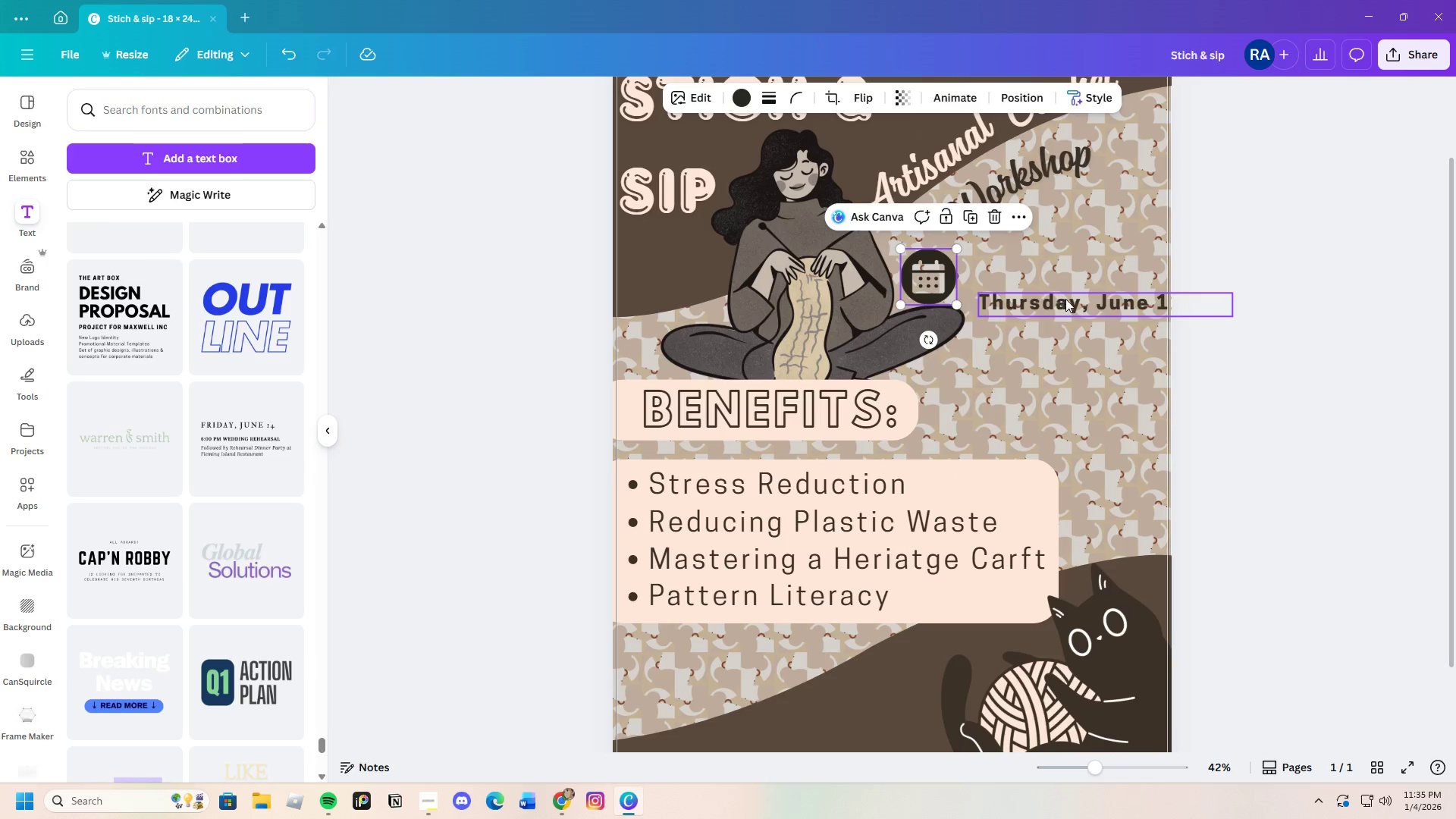 
left_click_drag(start_coordinate=[1066, 299], to_coordinate=[1046, 283])
 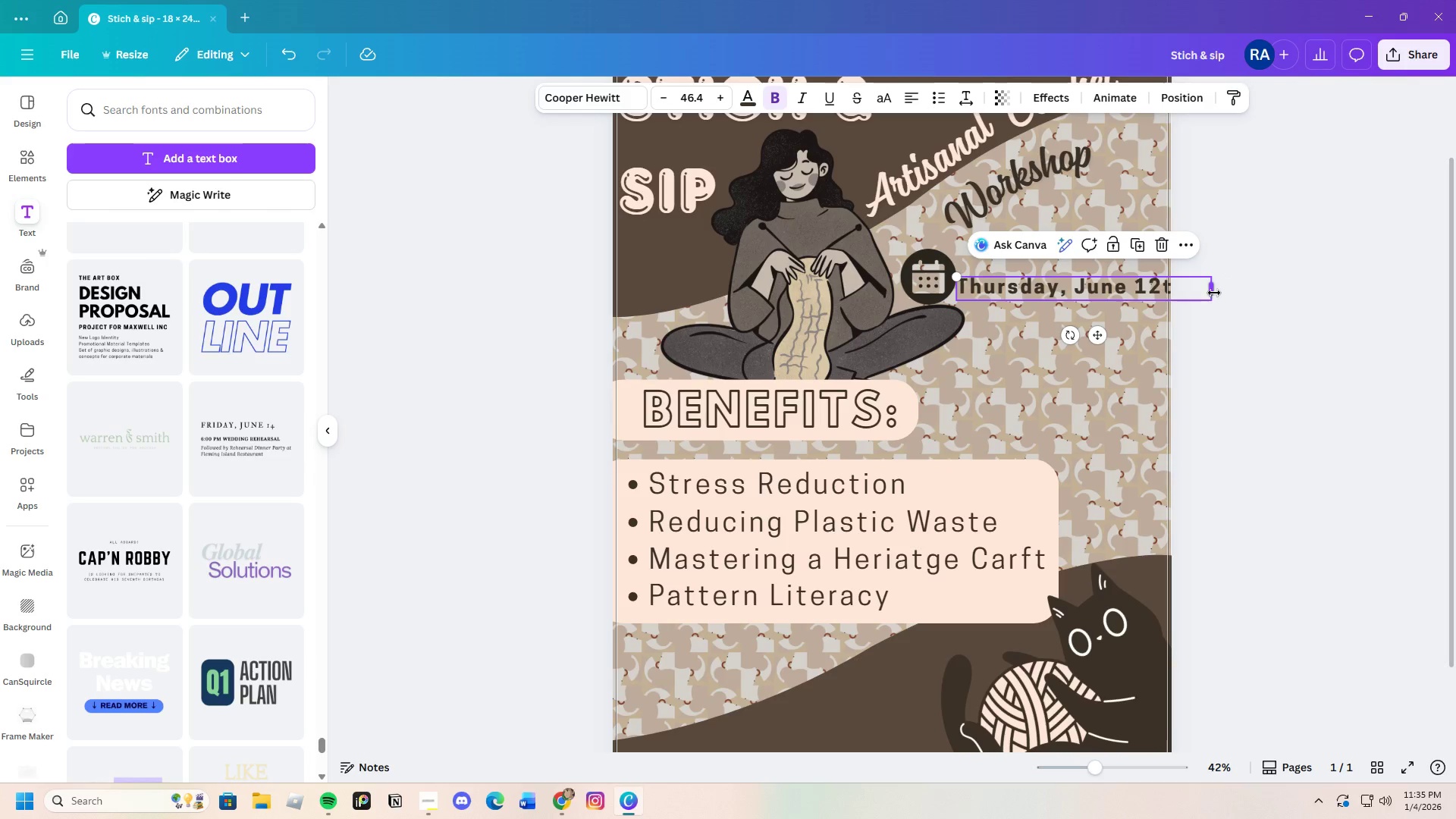 
left_click_drag(start_coordinate=[1210, 289], to_coordinate=[1103, 281])
 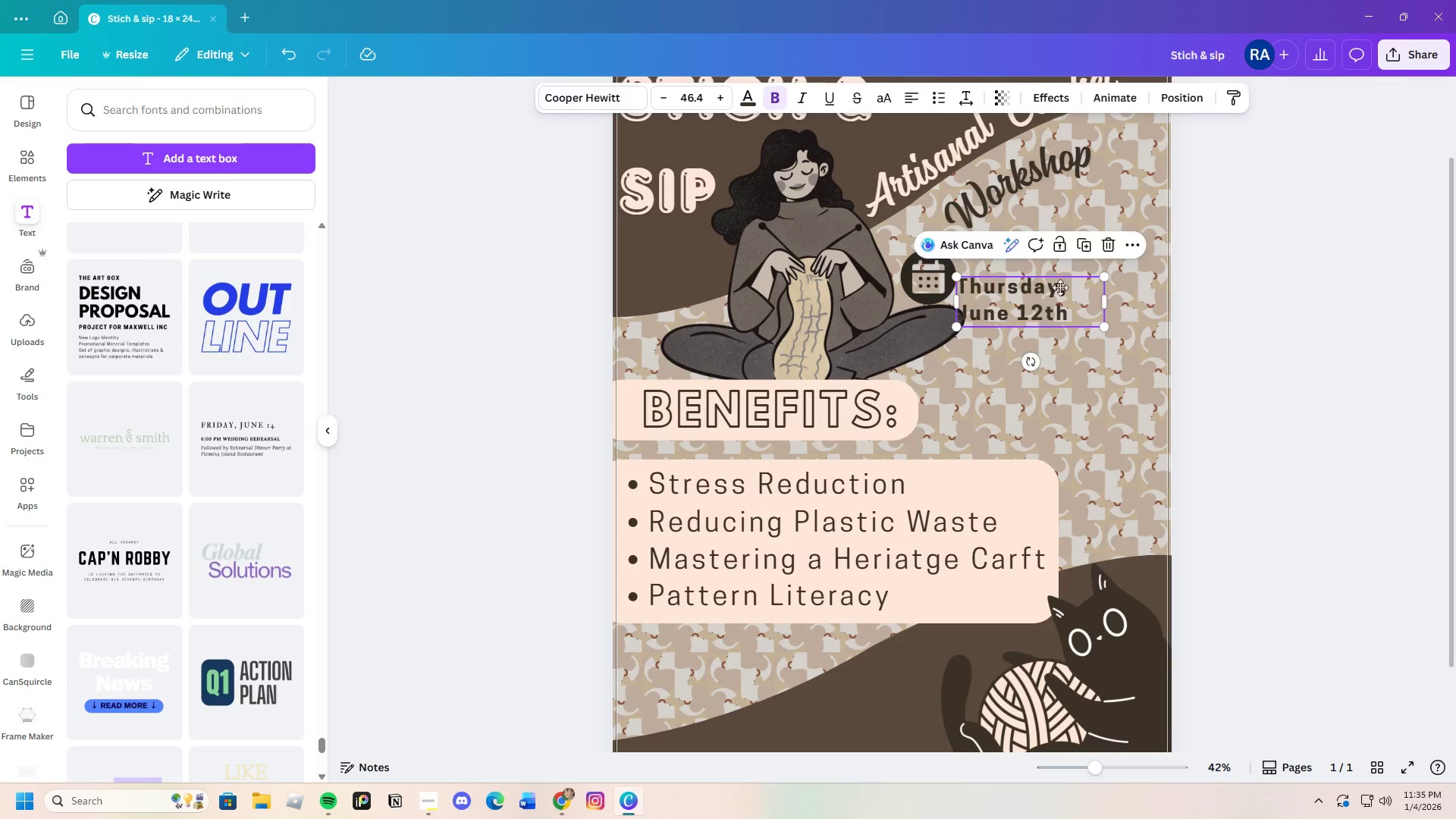 
left_click_drag(start_coordinate=[1043, 289], to_coordinate=[1086, 271])
 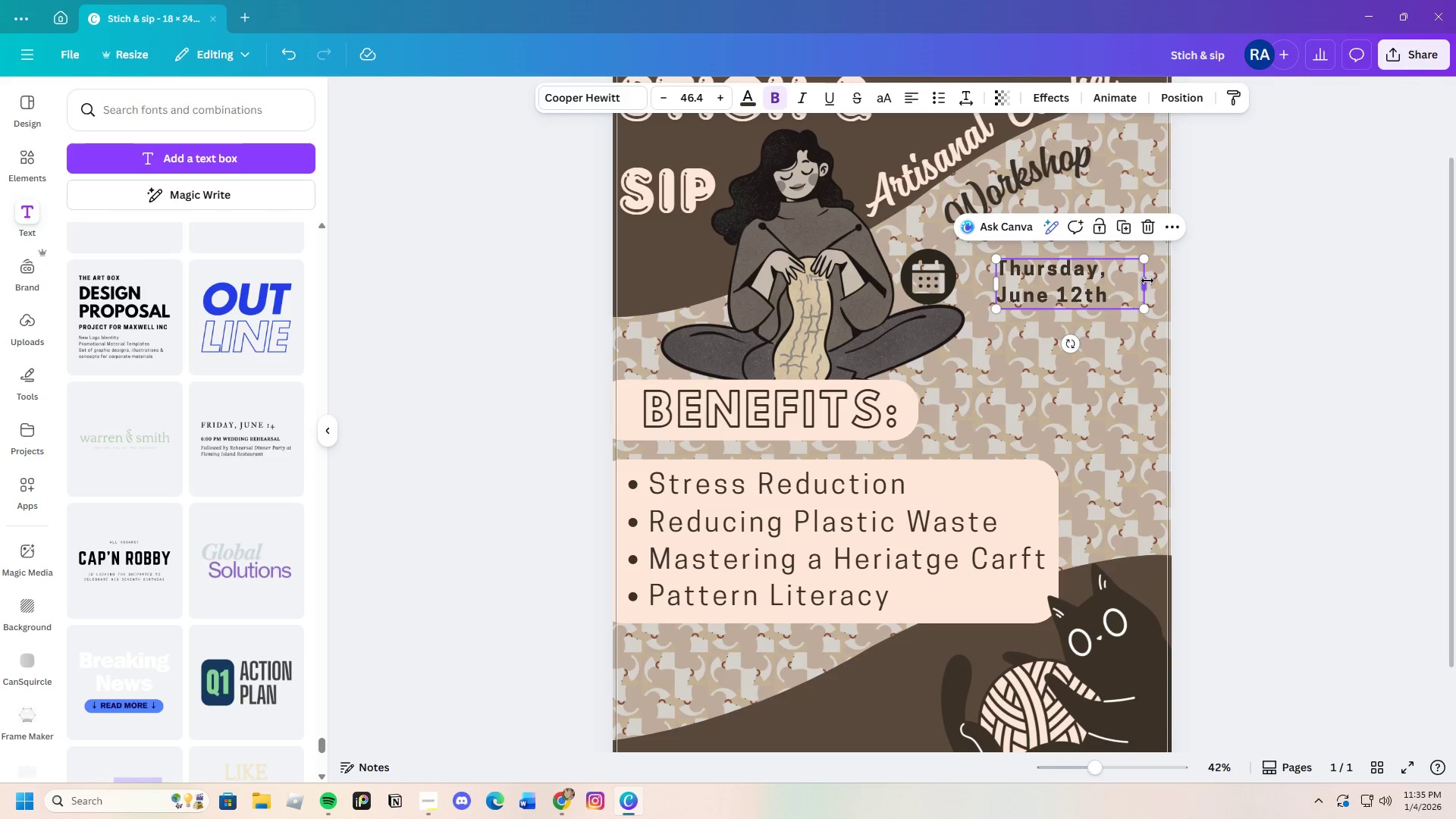 
left_click_drag(start_coordinate=[1147, 281], to_coordinate=[1125, 278])
 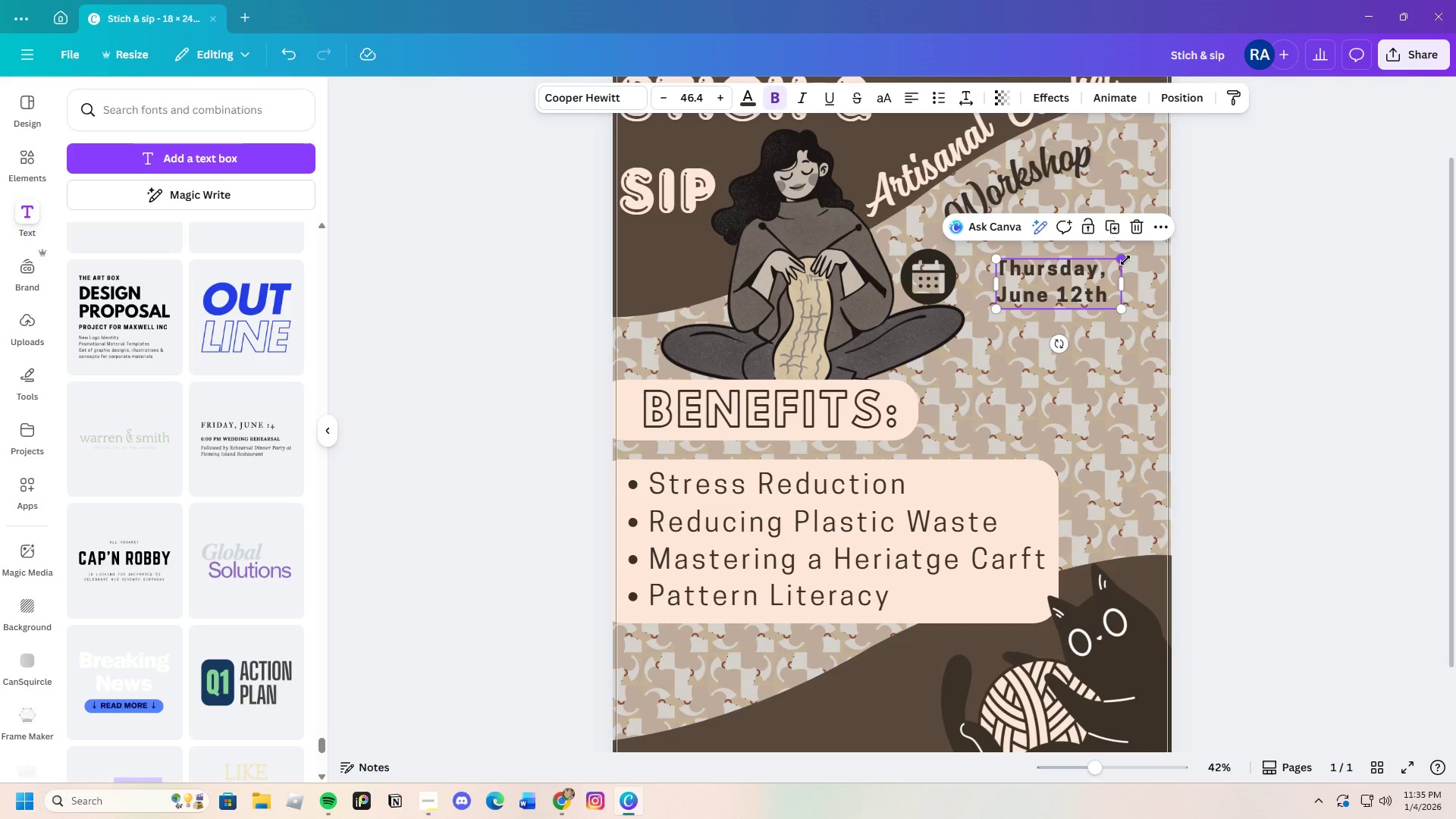 
left_click_drag(start_coordinate=[1125, 259], to_coordinate=[1131, 257])
 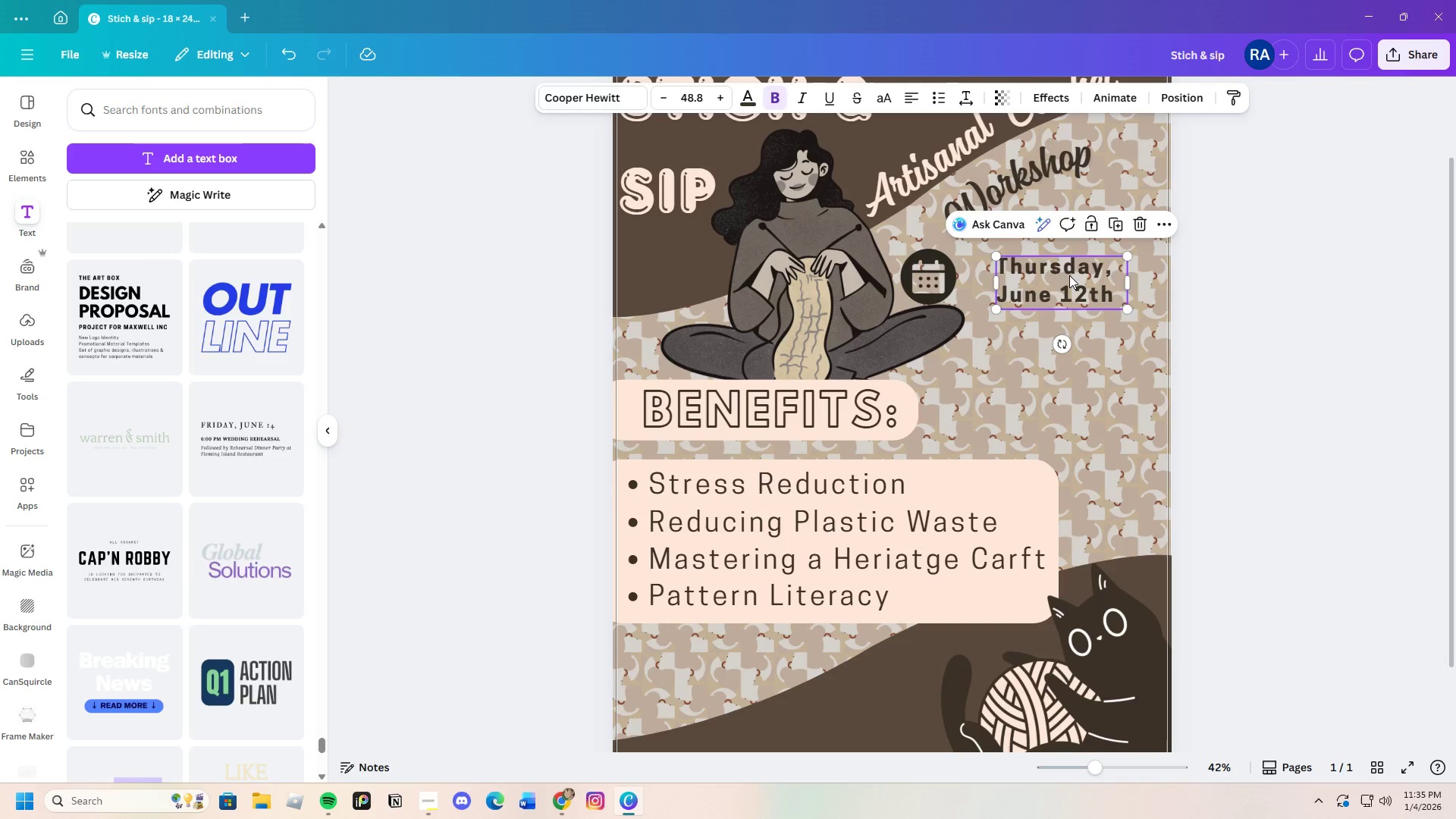 
left_click_drag(start_coordinate=[1069, 275], to_coordinate=[1080, 280])
 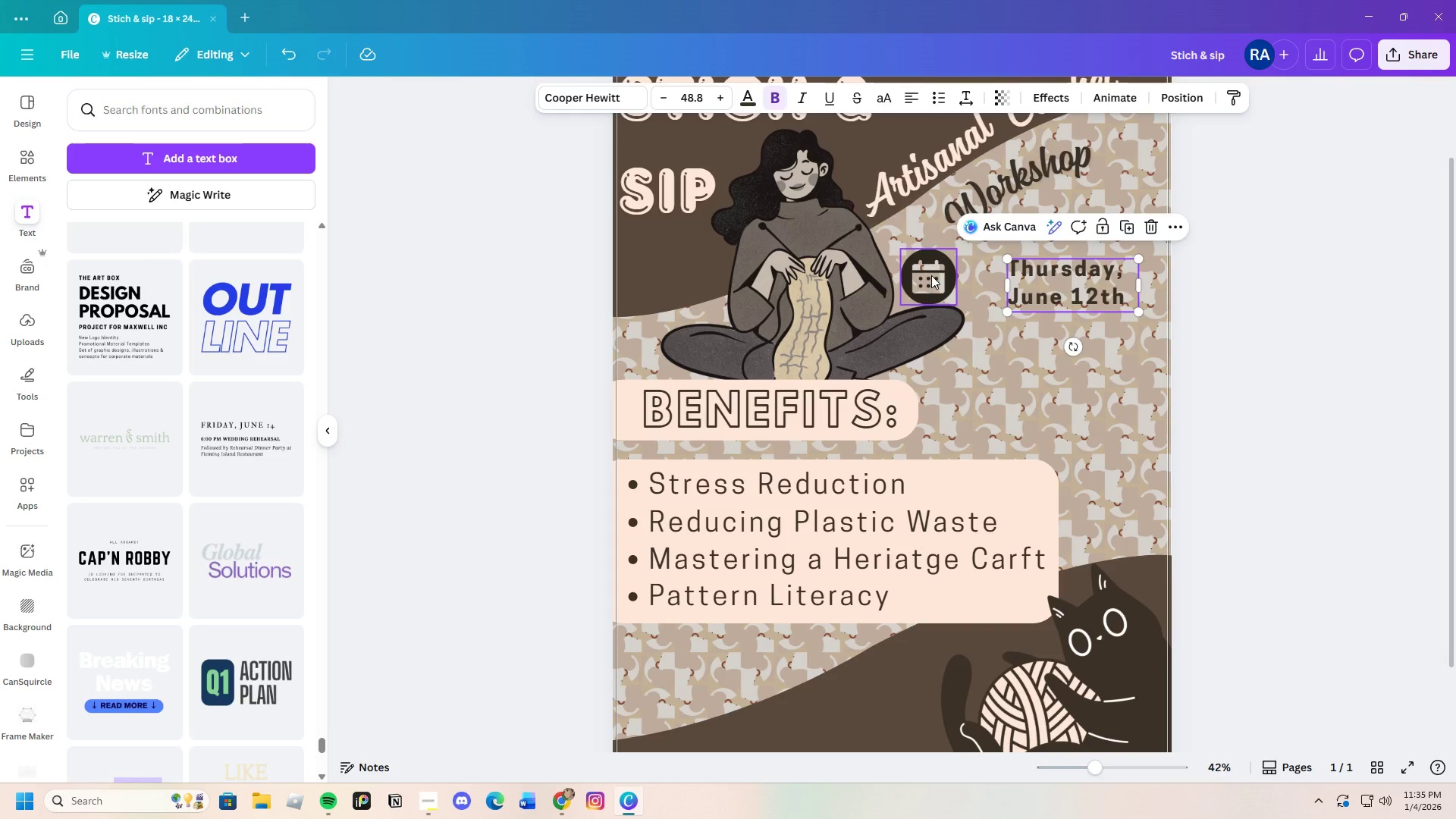 
left_click_drag(start_coordinate=[931, 275], to_coordinate=[967, 277])
 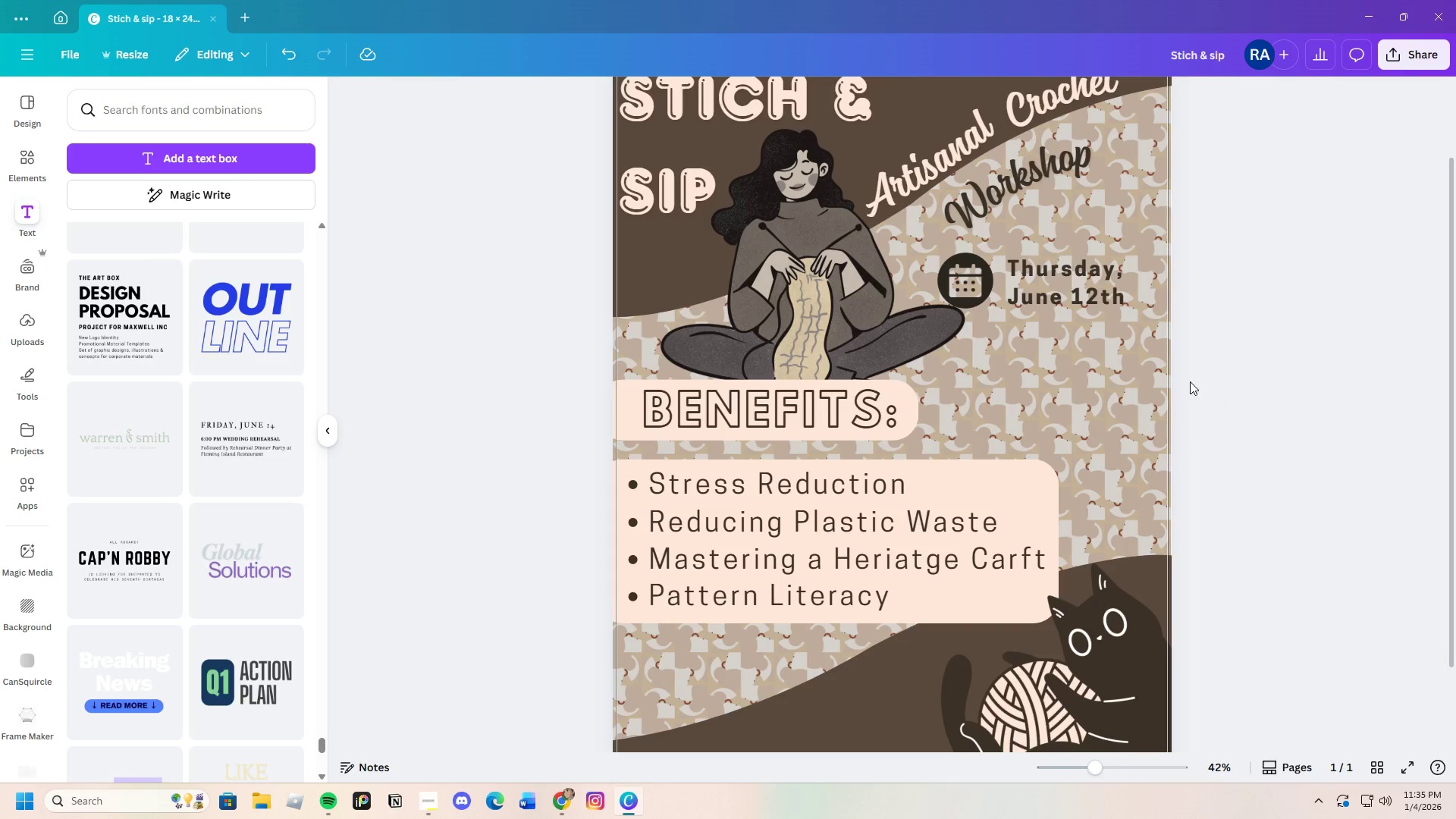 
scroll: coordinate [1169, 377], scroll_direction: up, amount: 1.0
 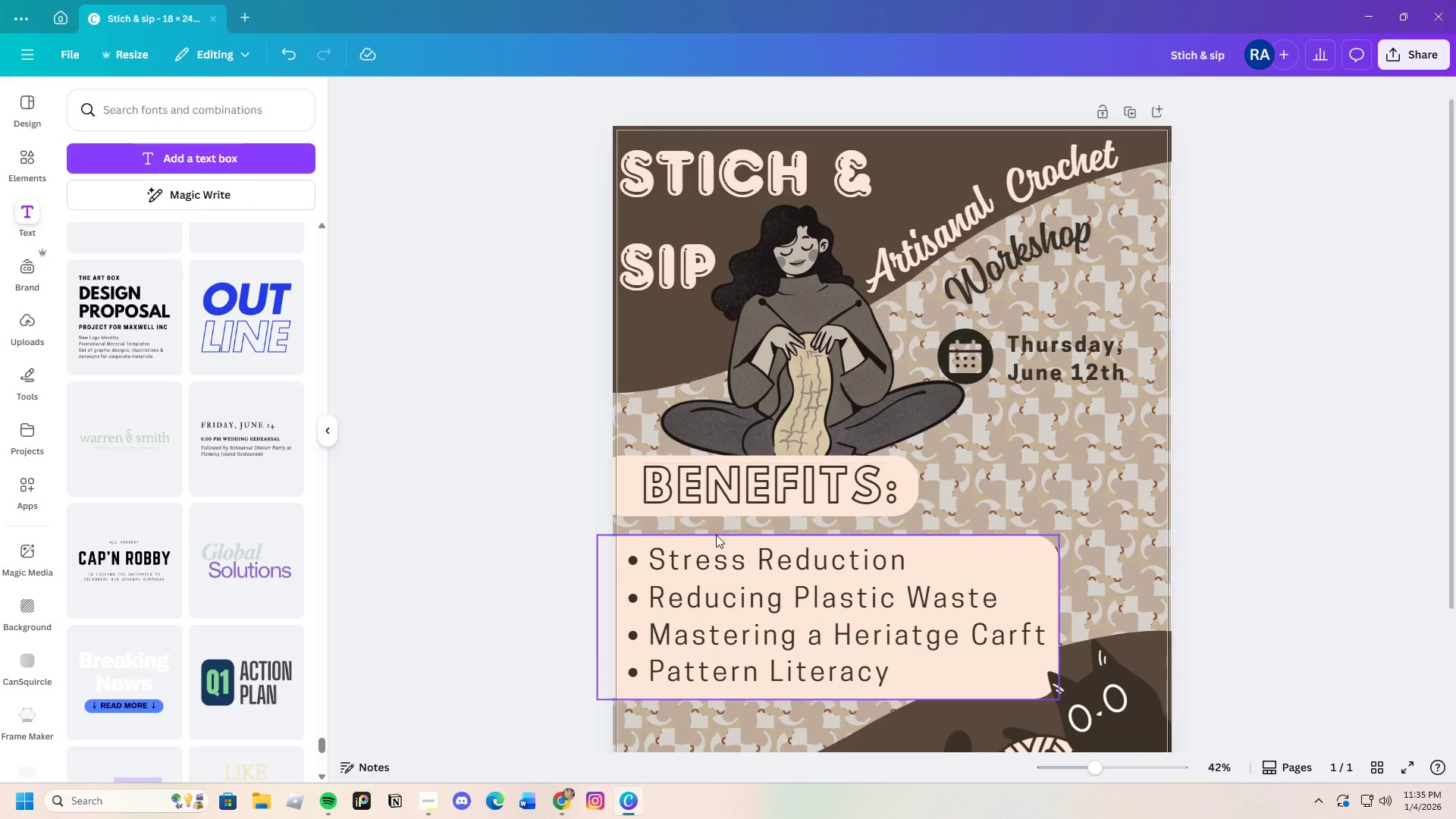 
left_click([910, 485])
 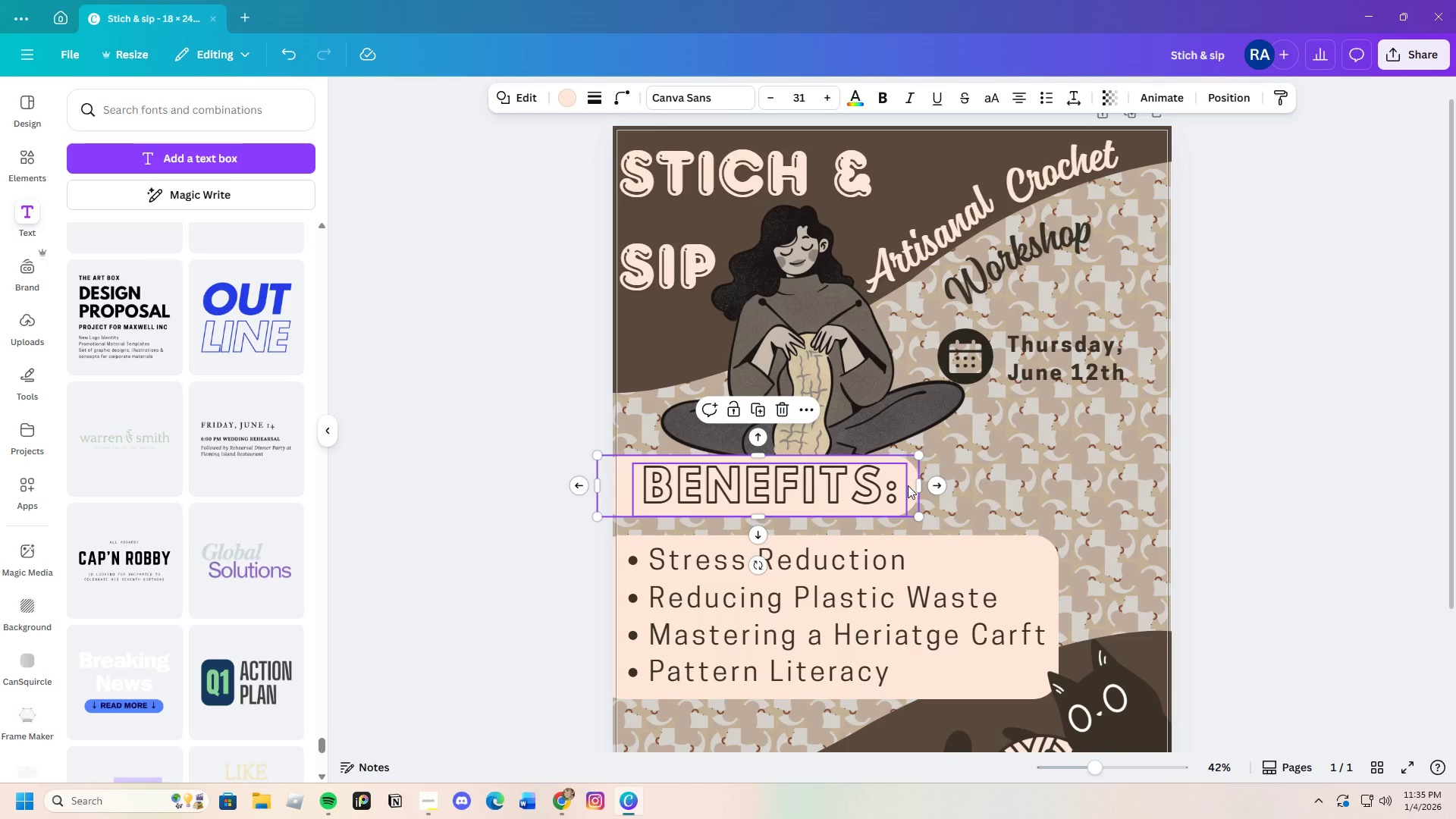 
key(Control+C)
 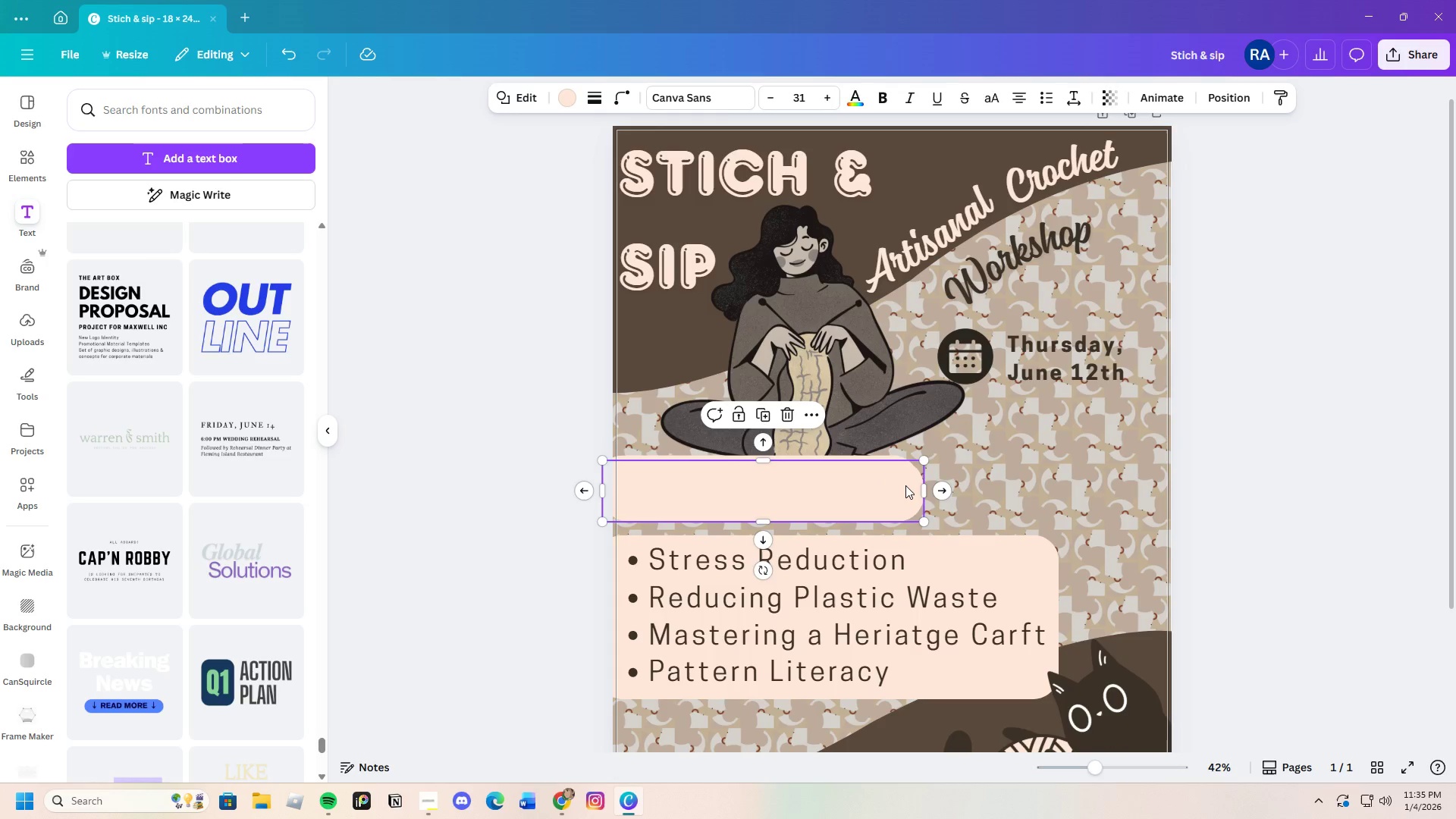 
key(Control+V)
 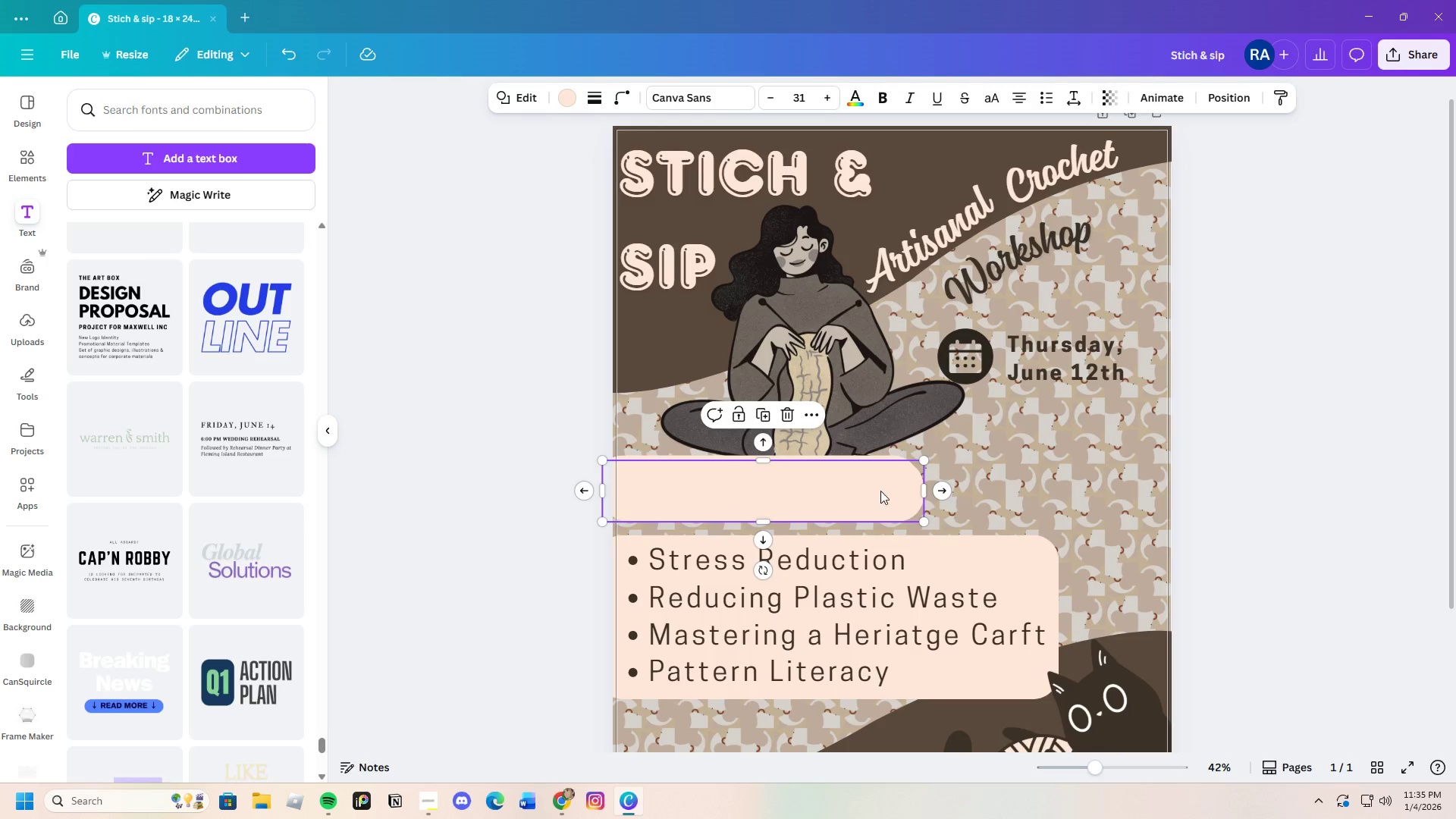 
left_click_drag(start_coordinate=[880, 491], to_coordinate=[1260, 356])
 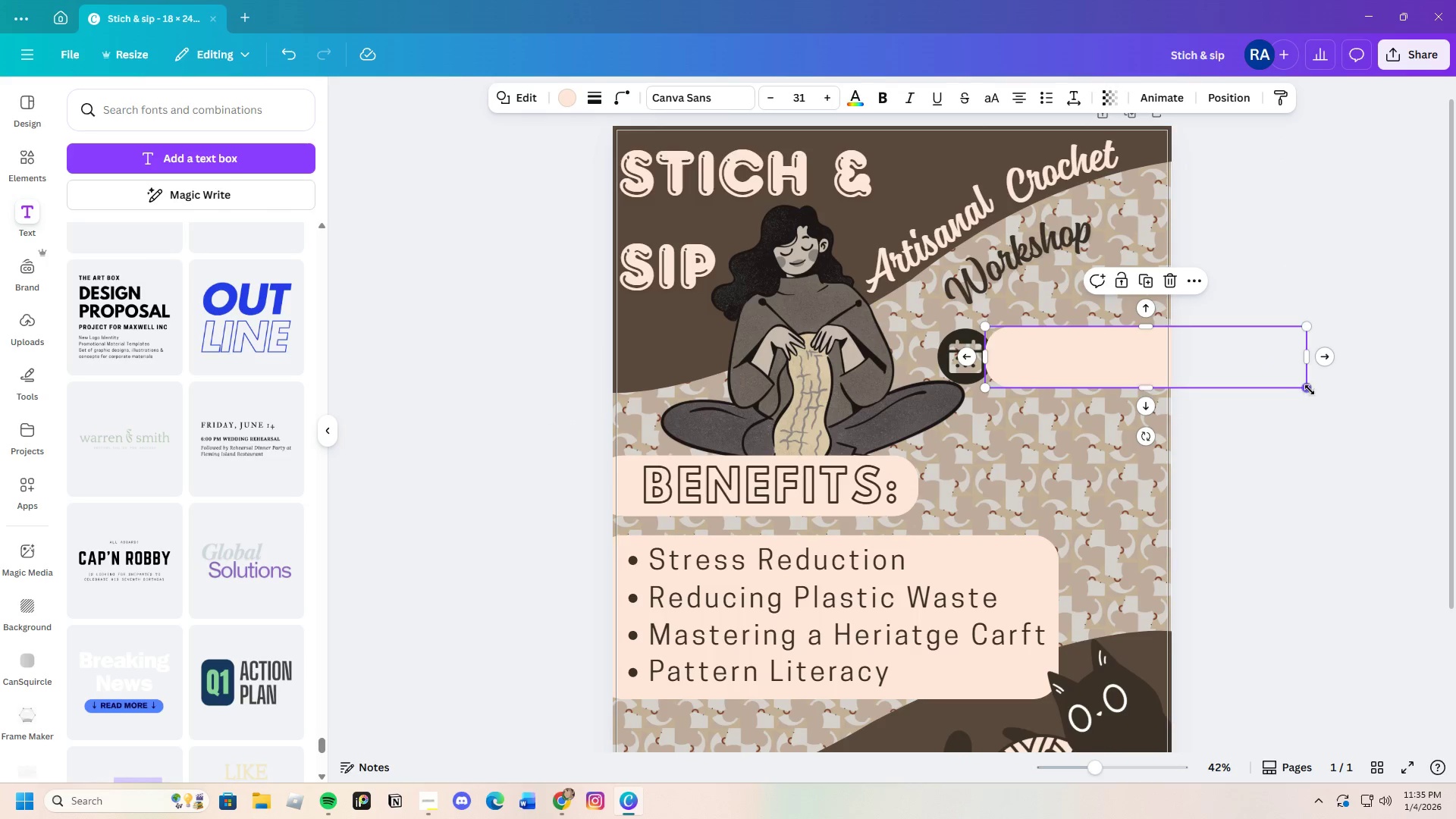 
left_click_drag(start_coordinate=[1310, 390], to_coordinate=[1329, 405])
 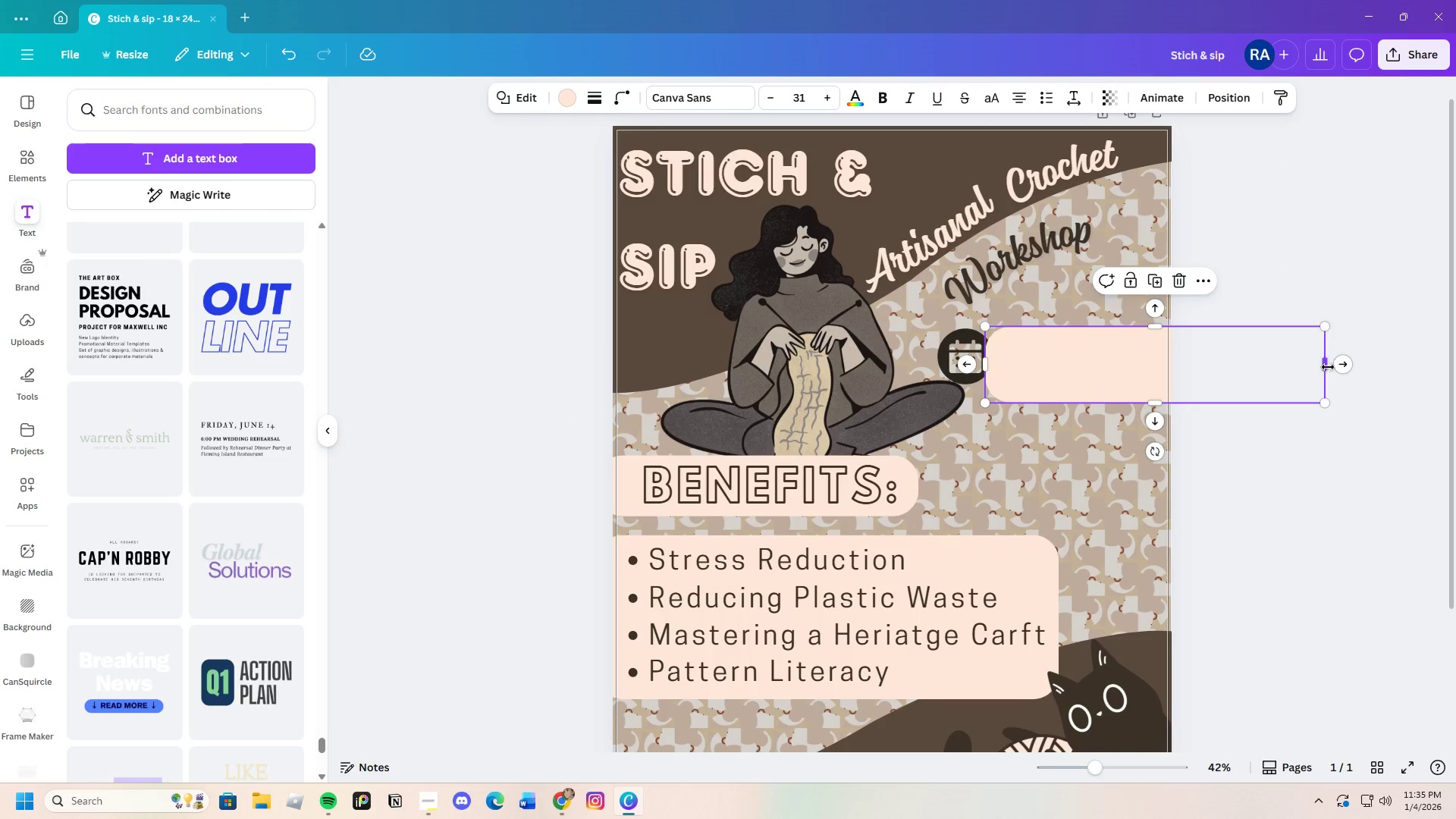 
left_click_drag(start_coordinate=[1328, 367], to_coordinate=[1197, 369])
 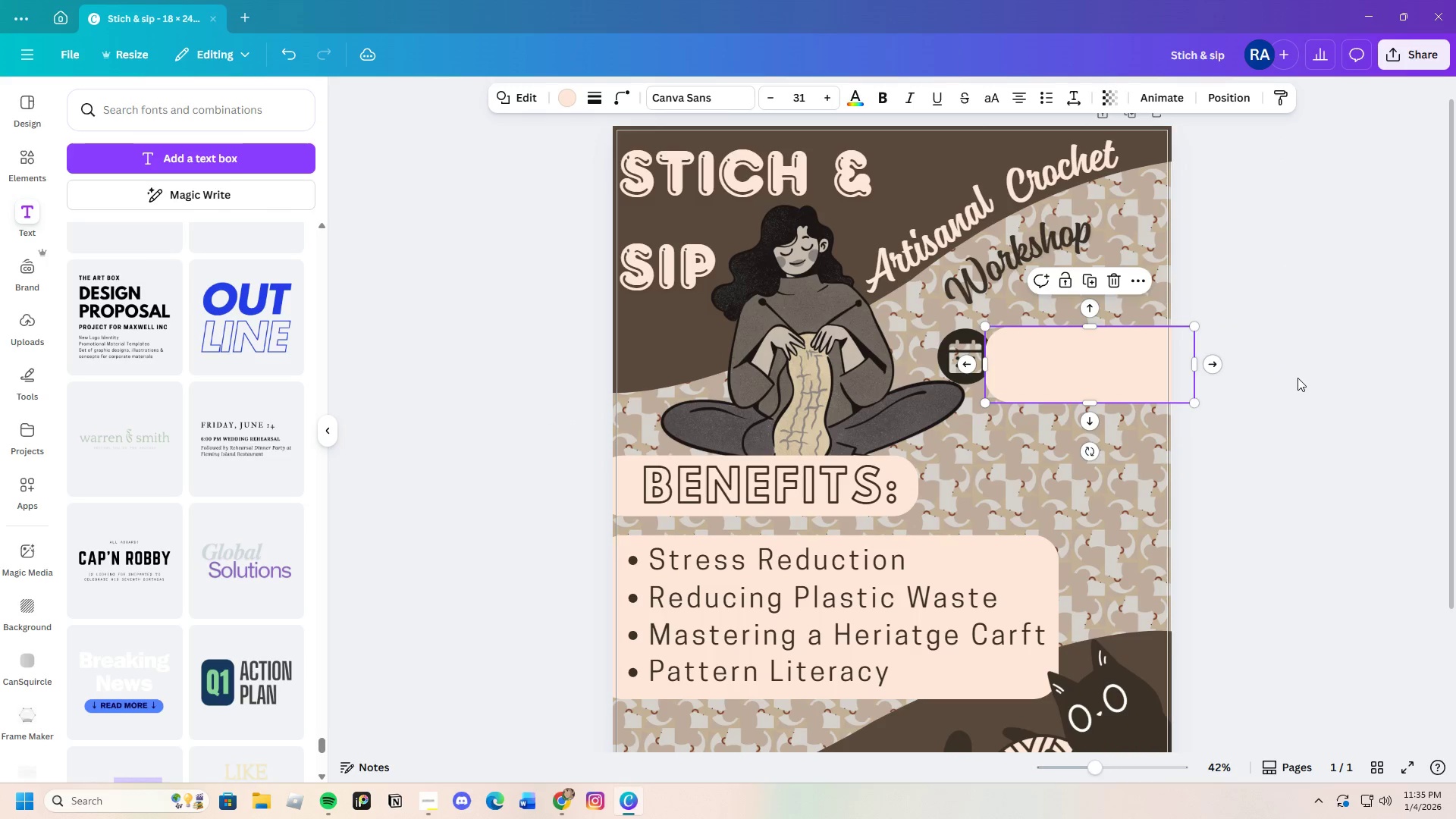 
left_click([1299, 378])
 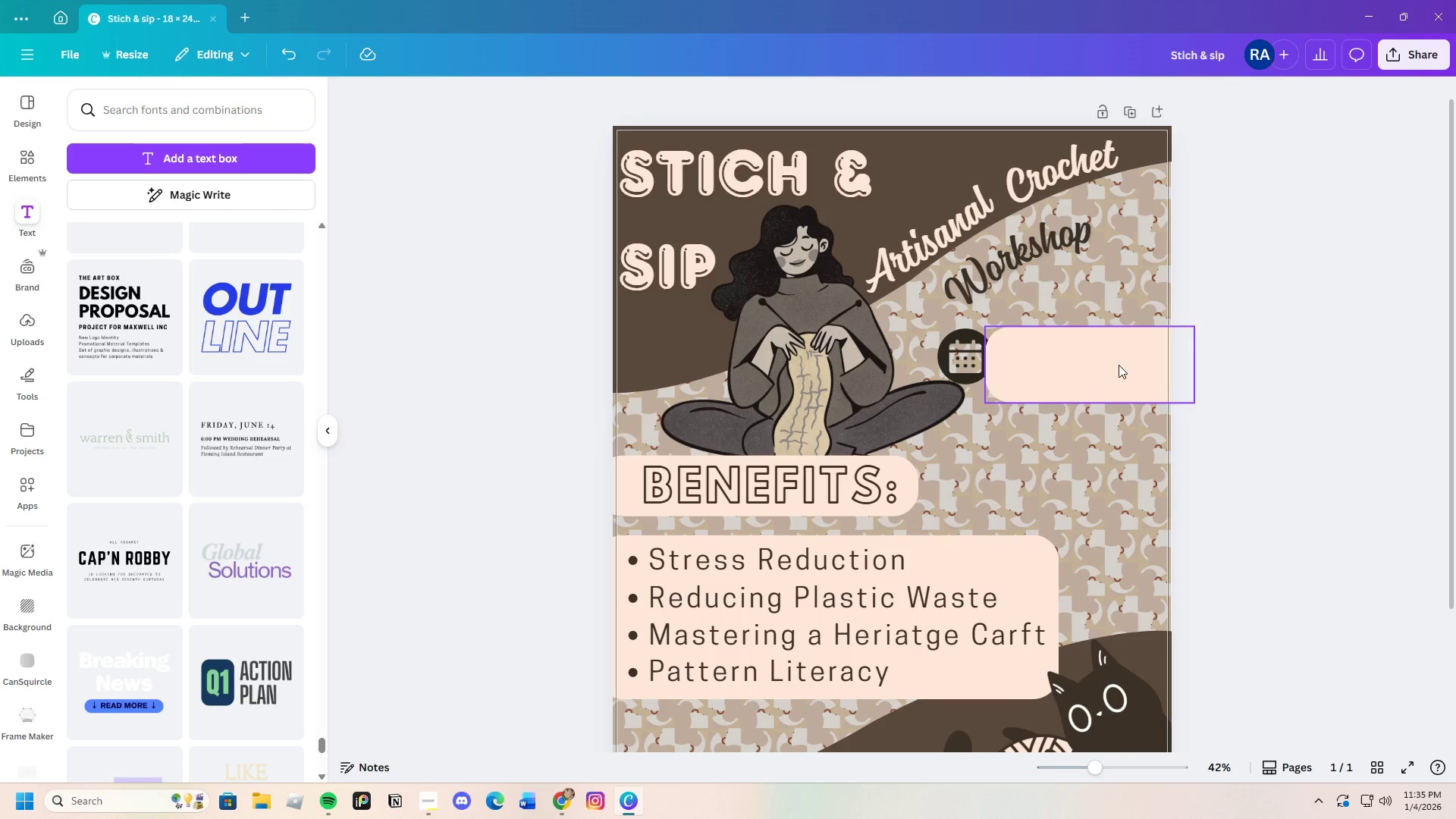 
left_click_drag(start_coordinate=[1120, 363], to_coordinate=[1134, 356])
 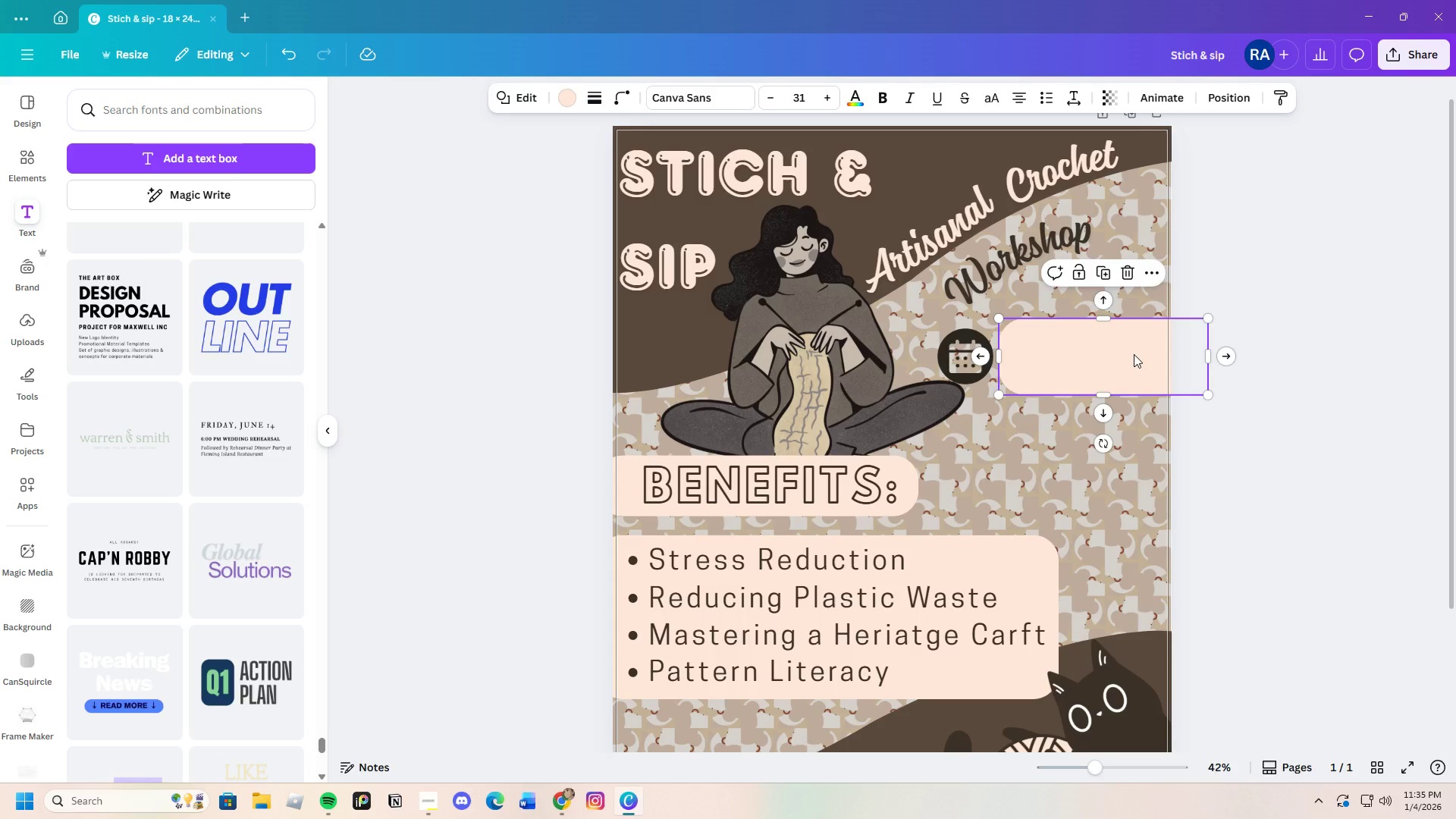 
right_click([1134, 354])
 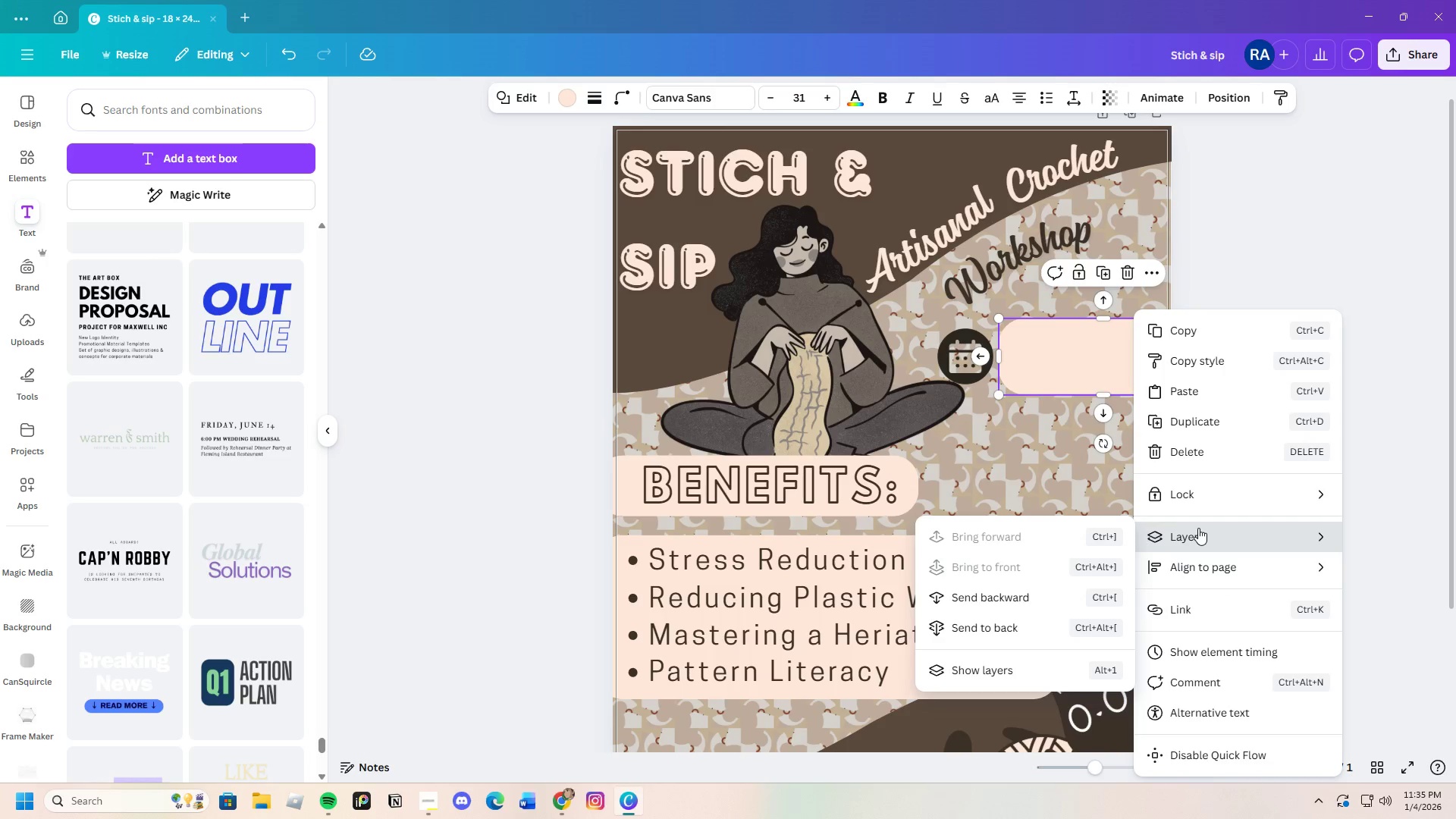 
left_click([1025, 595])
 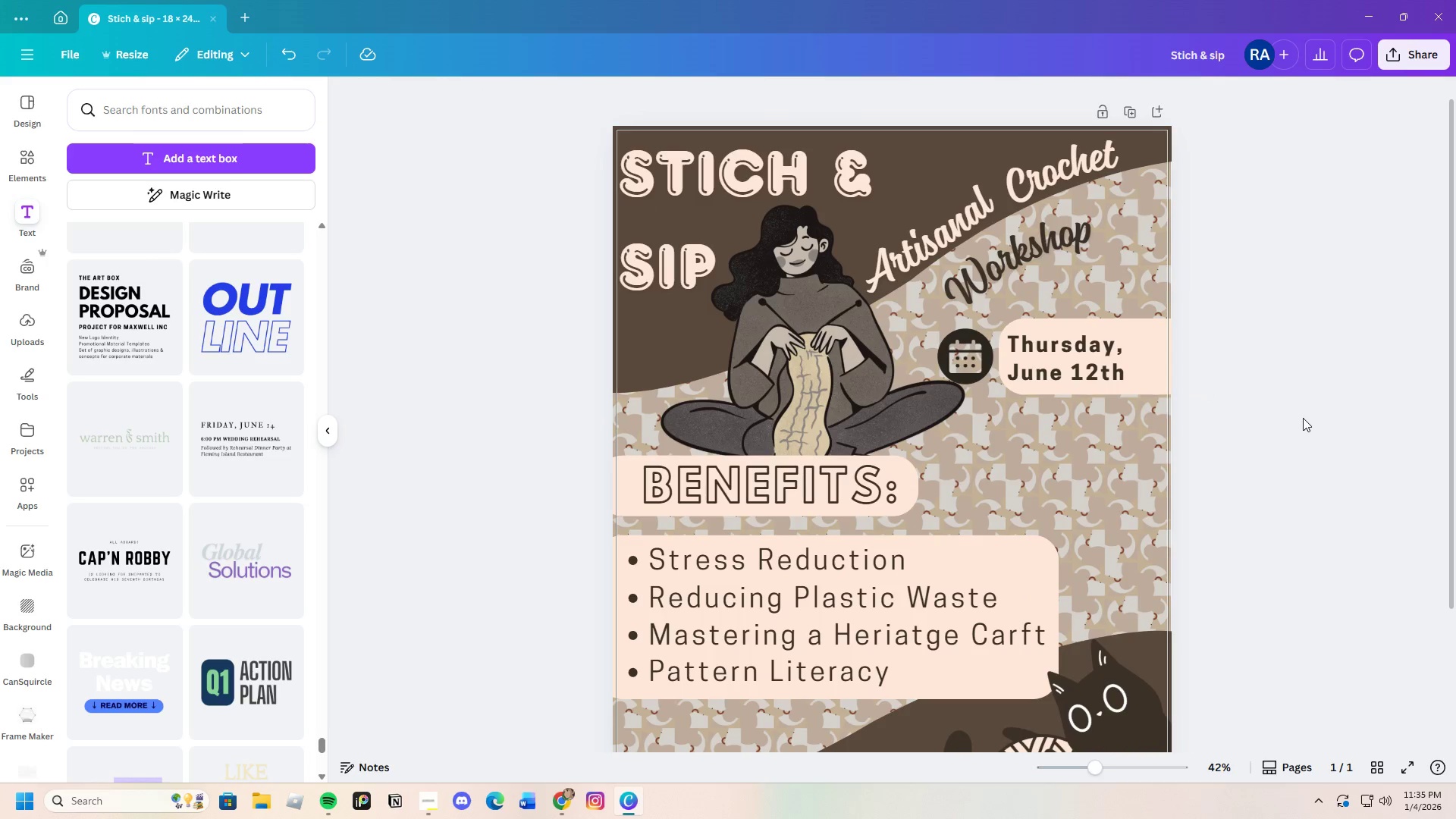 
left_click([1141, 340])
 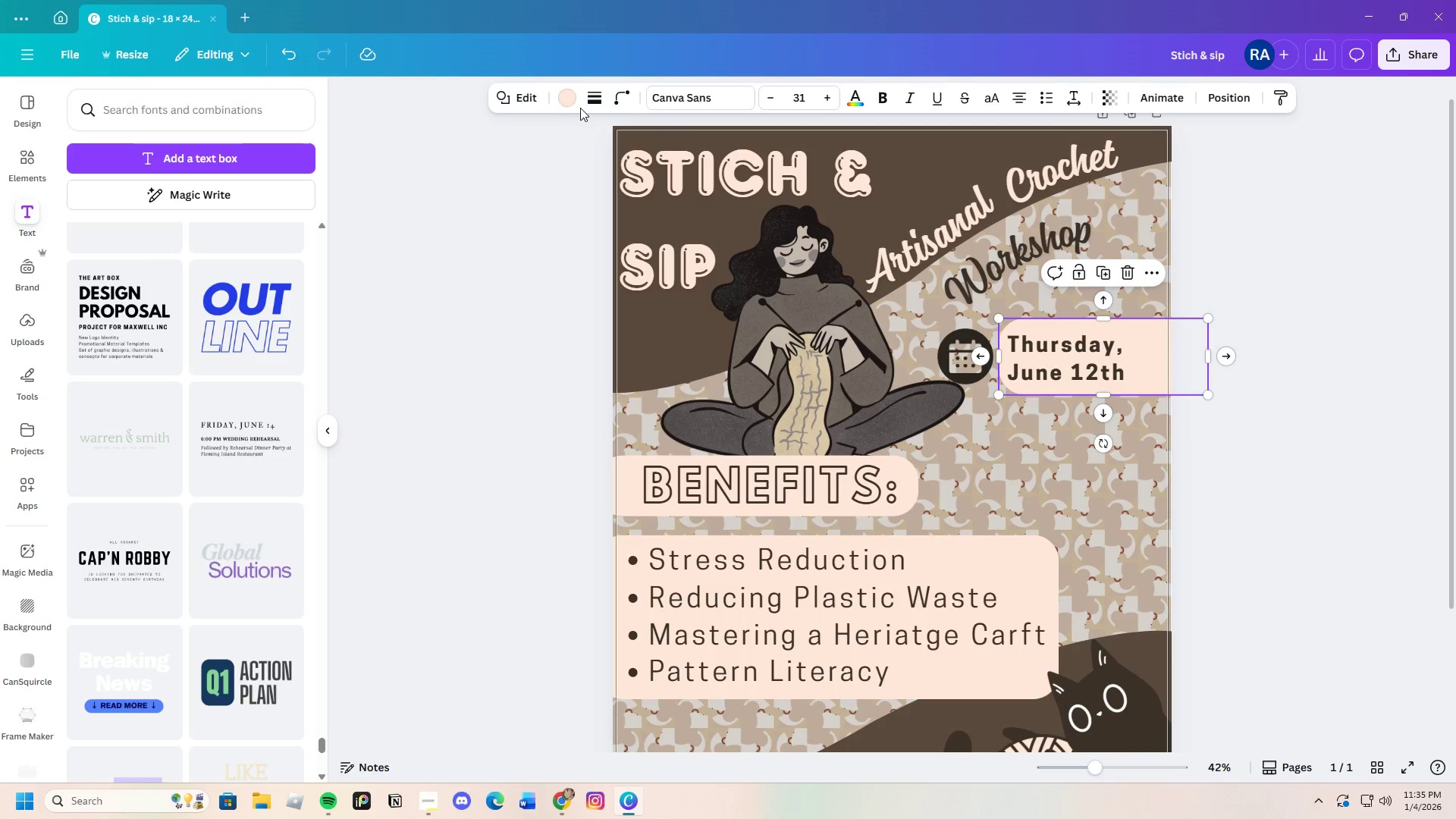 
left_click([564, 96])
 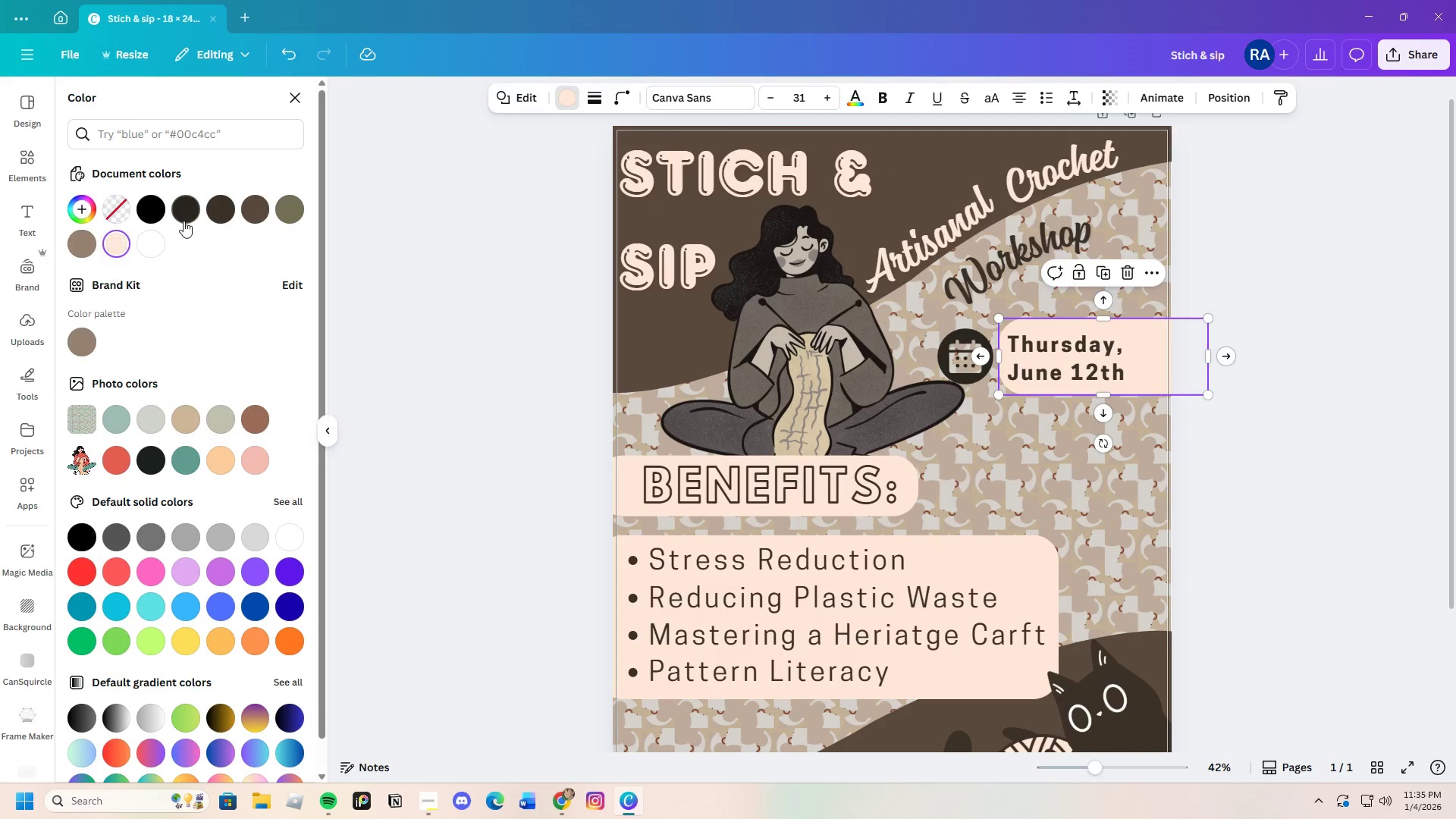 
left_click([183, 215])
 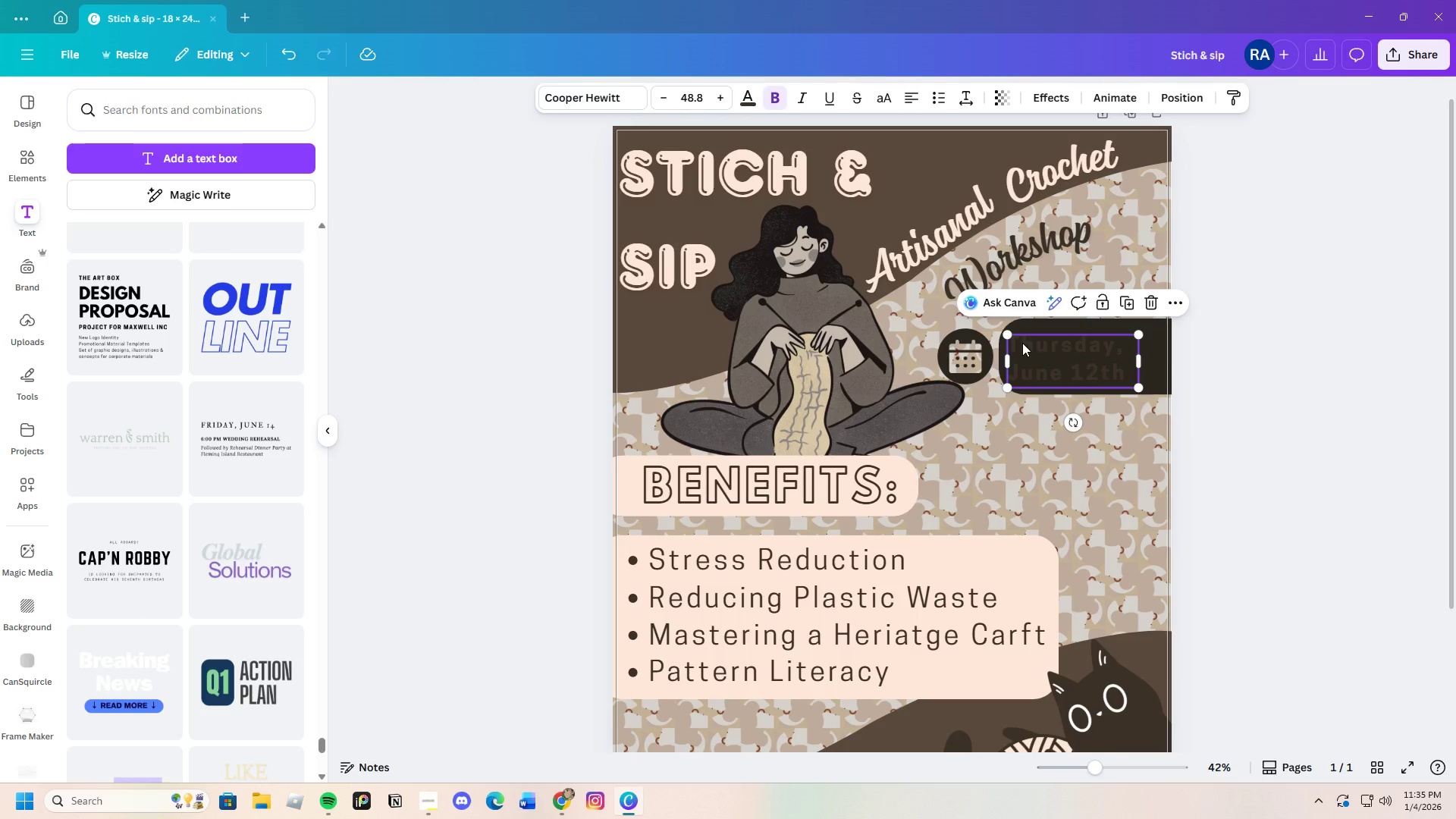 
left_click([1015, 344])
 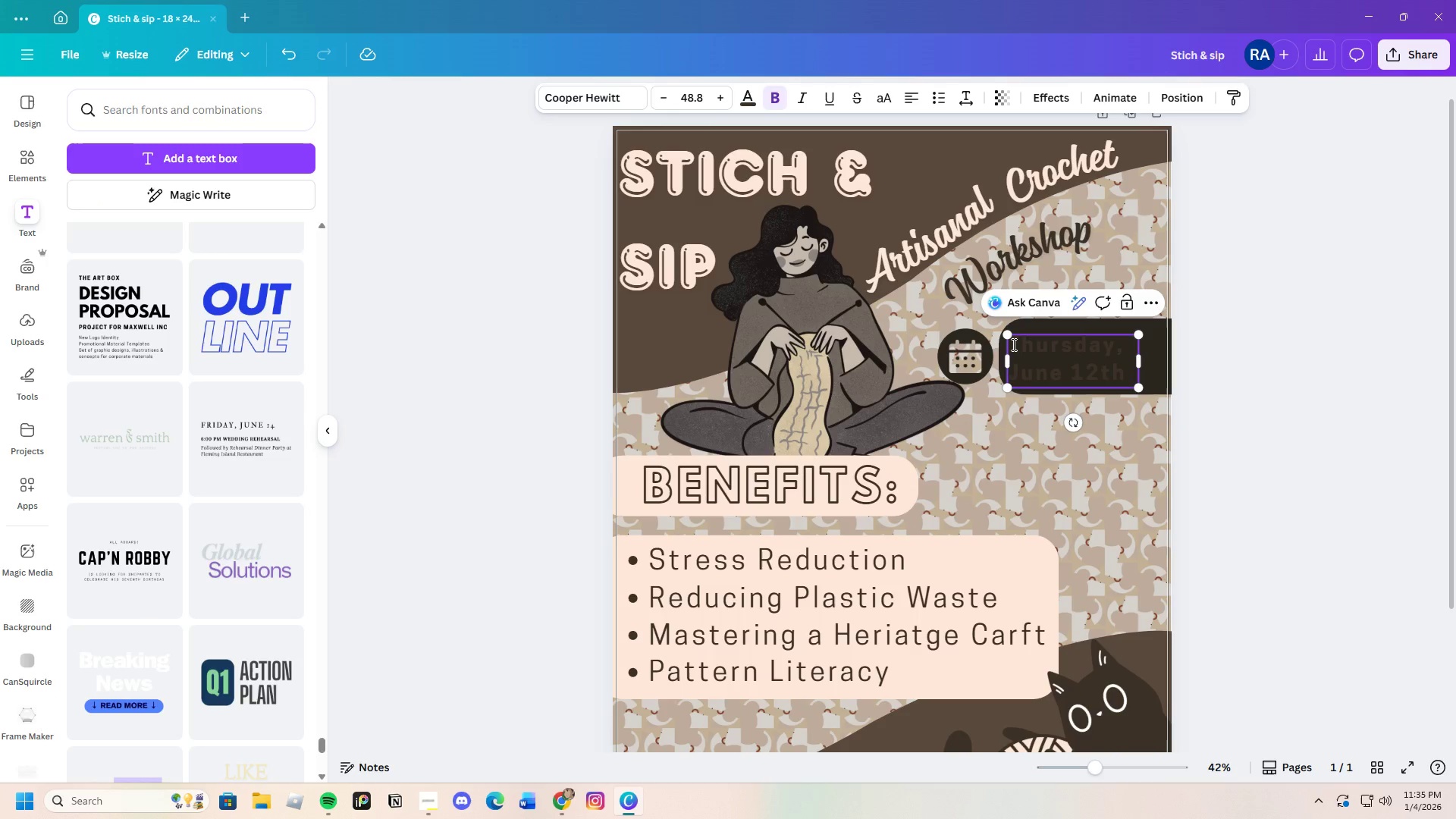 
left_click_drag(start_coordinate=[1012, 344], to_coordinate=[1133, 372])
 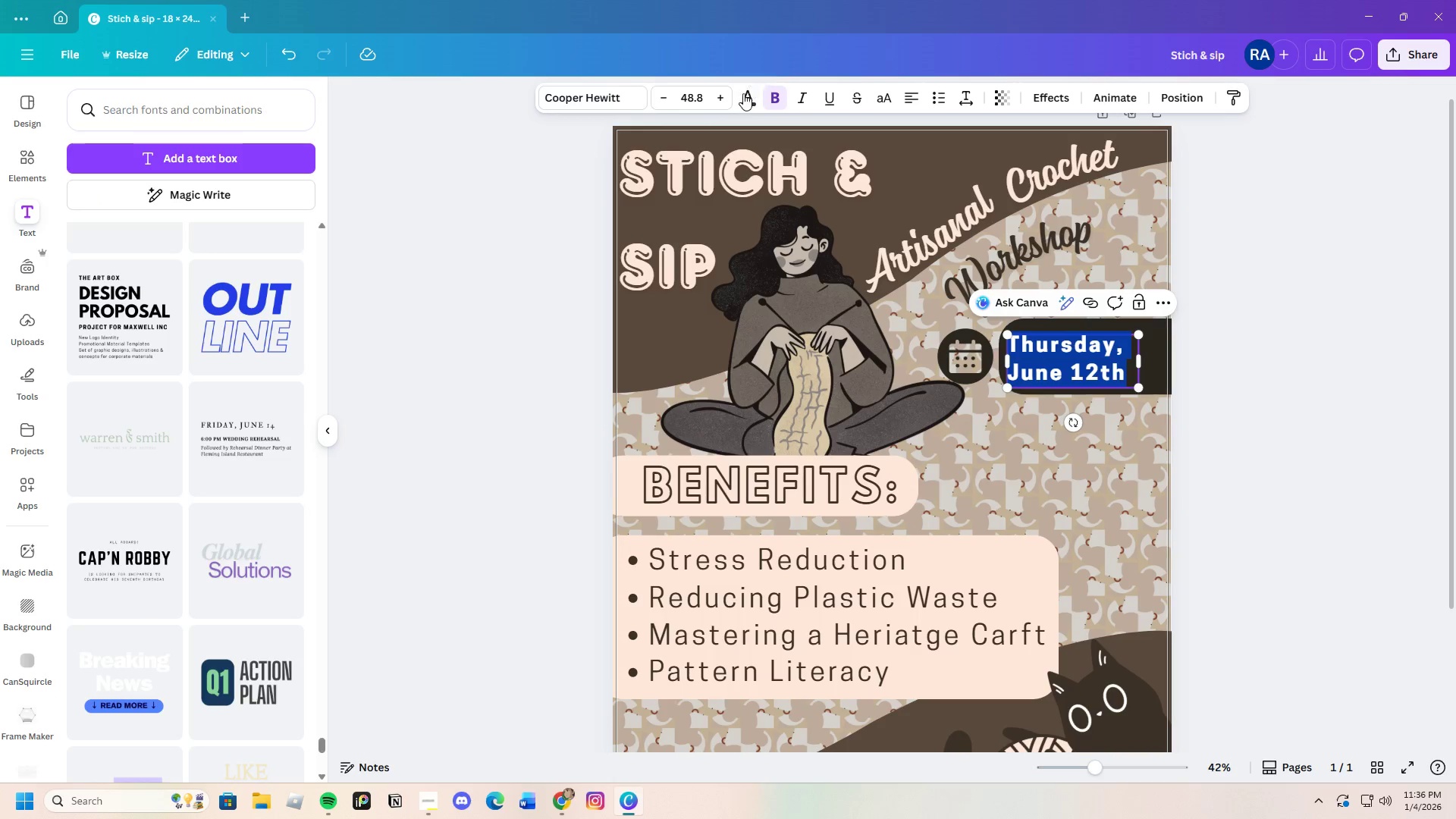 
left_click([742, 99])
 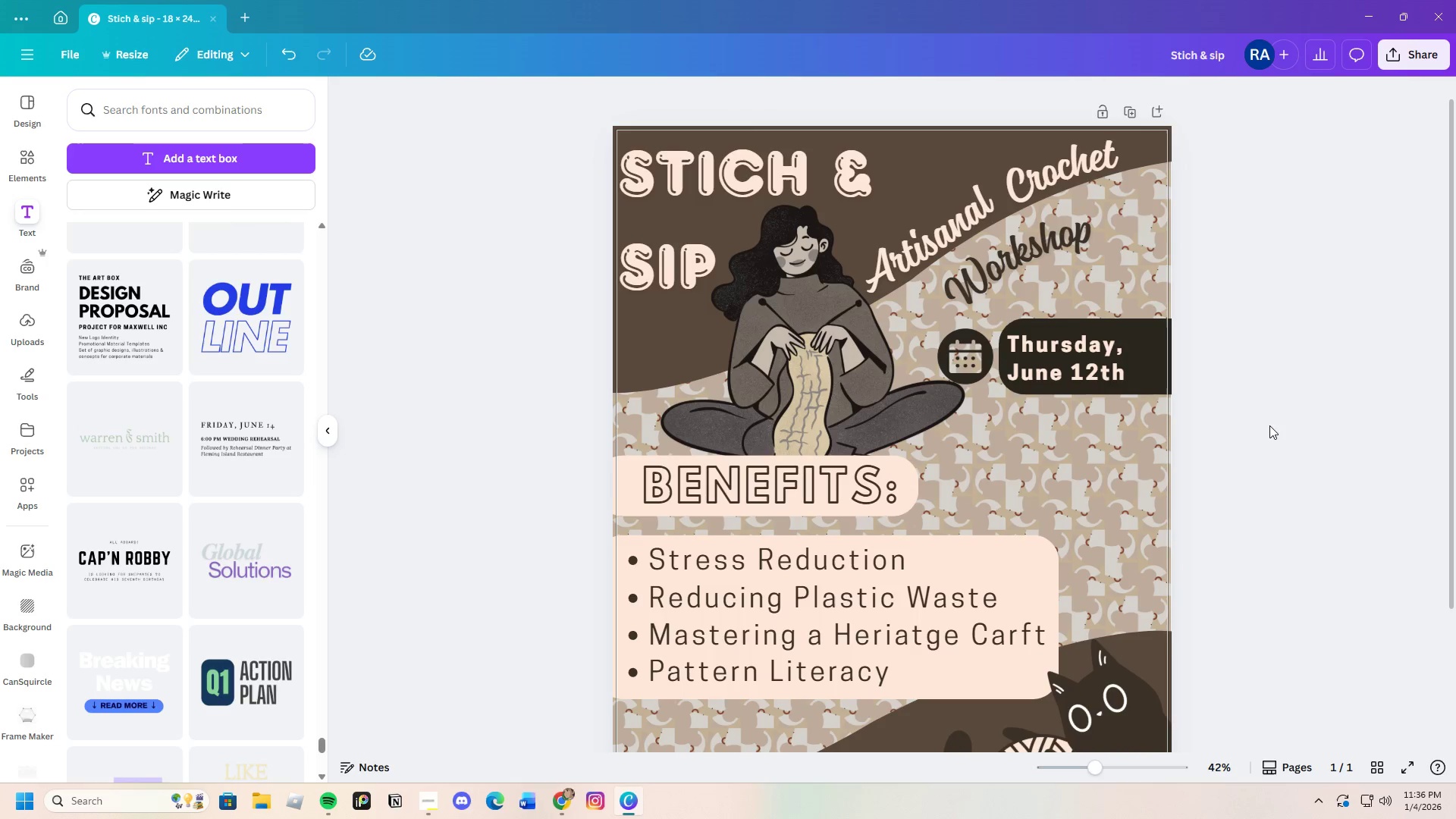 
left_click_drag(start_coordinate=[1103, 360], to_coordinate=[1119, 357])
 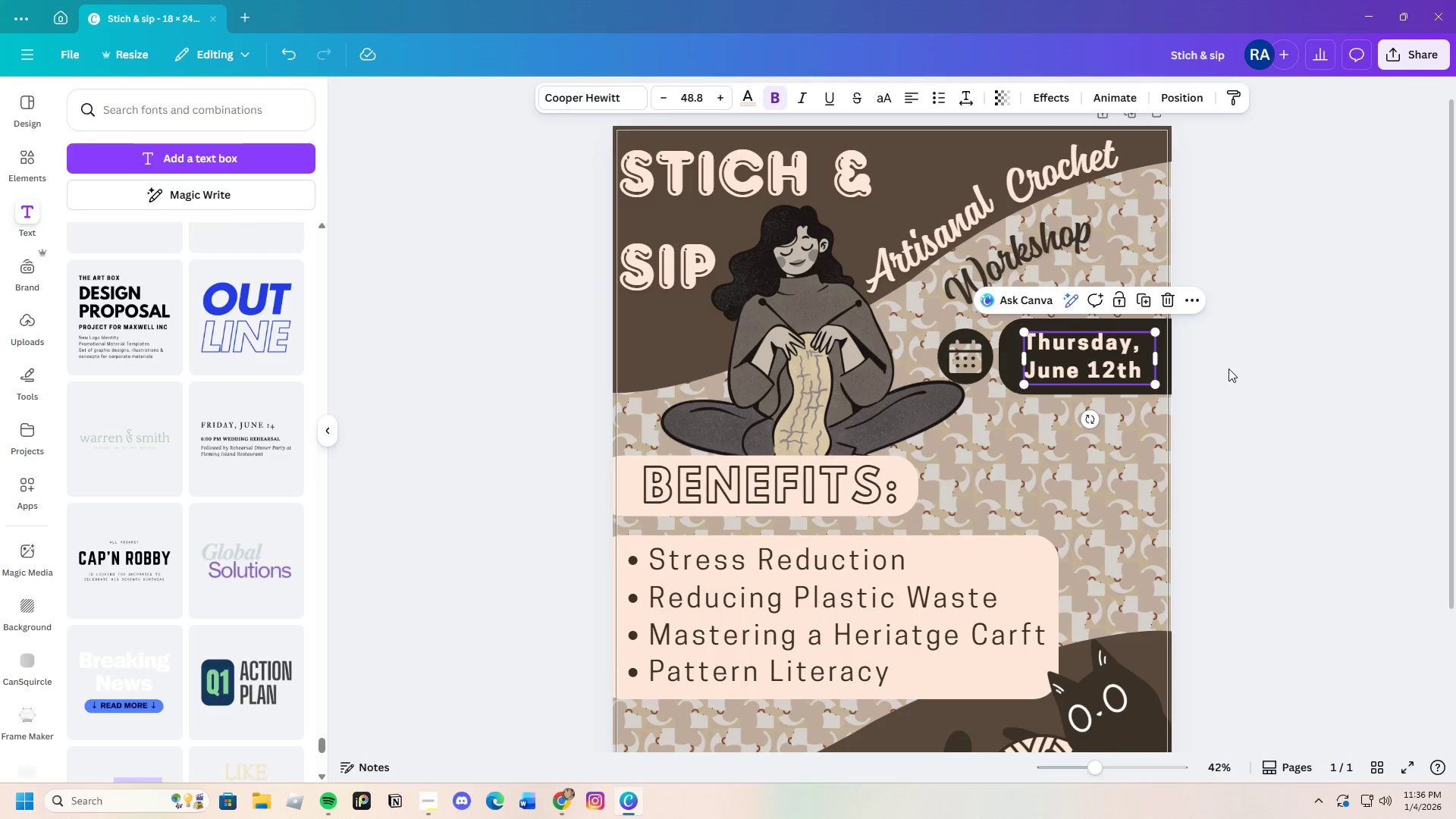 
left_click([1229, 369])
 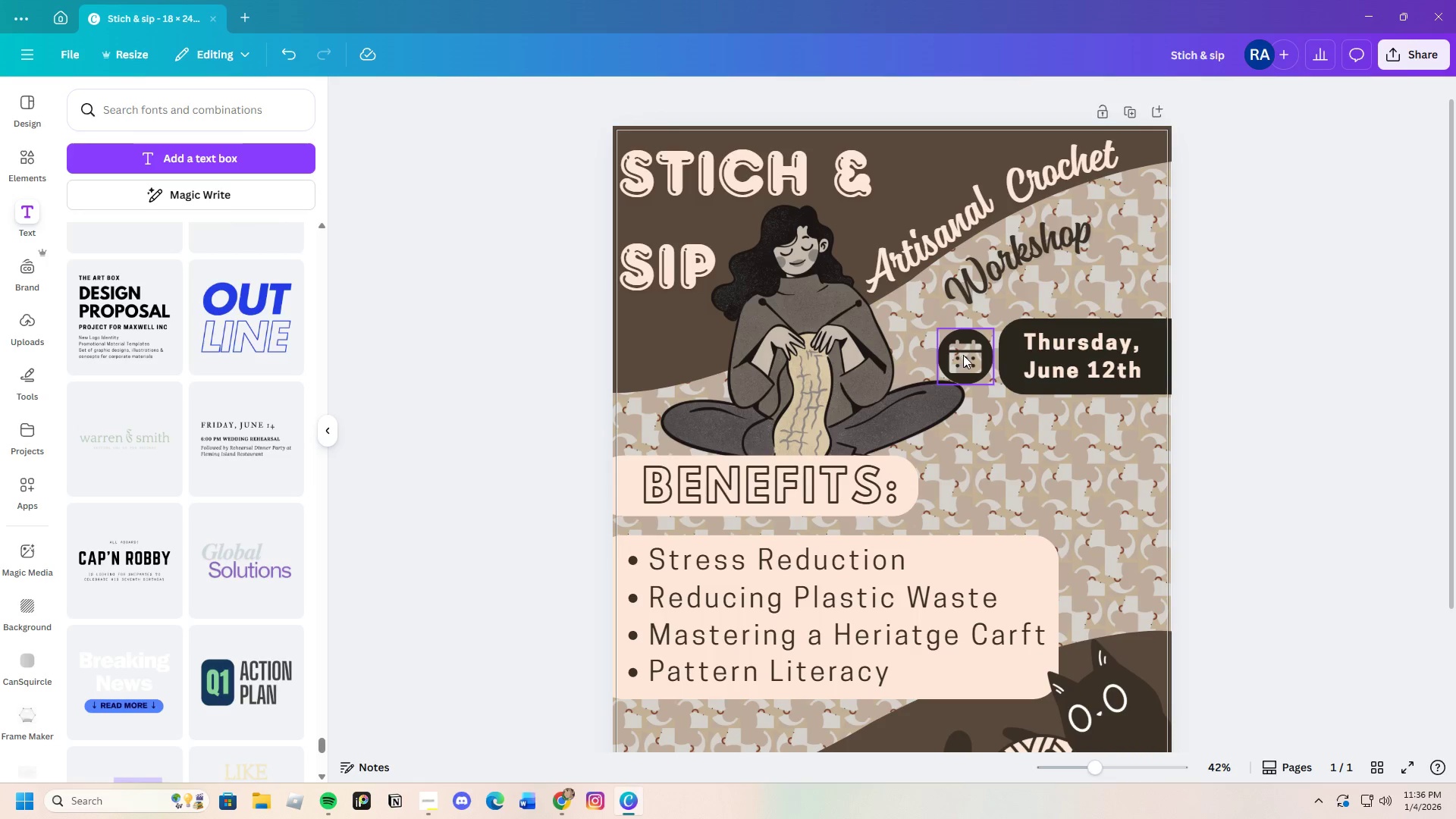 
left_click_drag(start_coordinate=[964, 355], to_coordinate=[959, 354])
 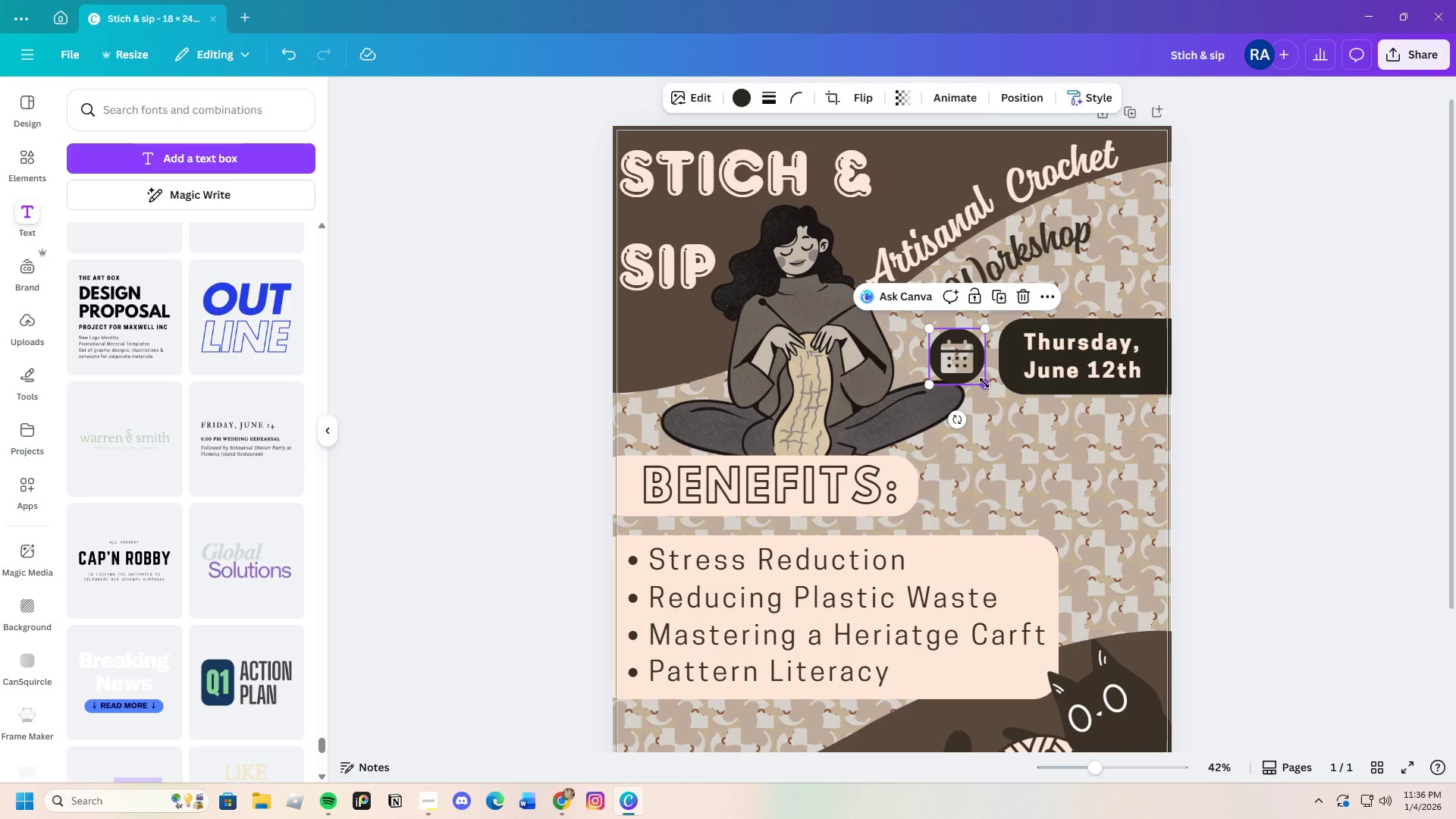 
left_click_drag(start_coordinate=[989, 385], to_coordinate=[996, 397])
 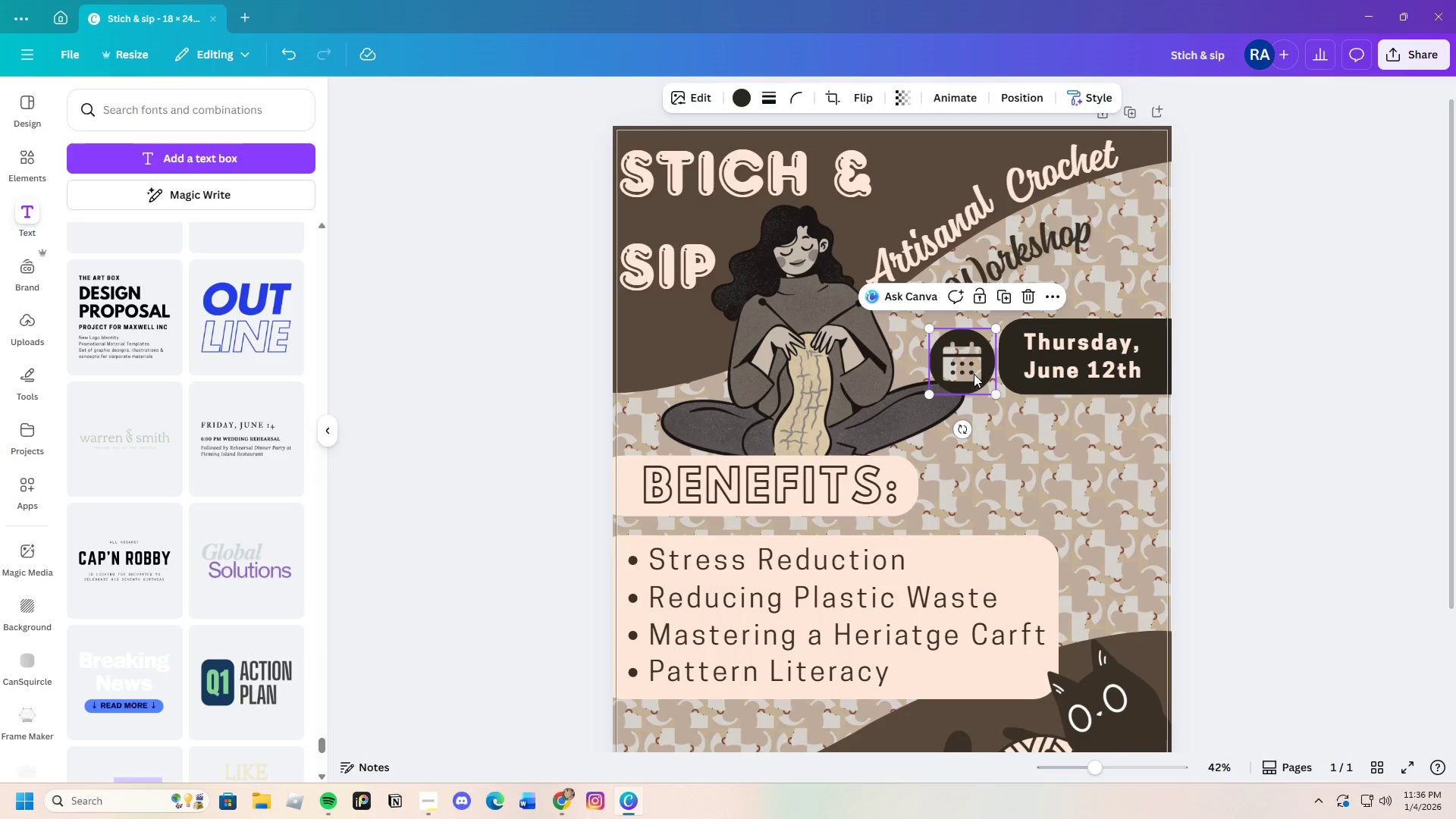 
left_click_drag(start_coordinate=[974, 374], to_coordinate=[962, 371])
 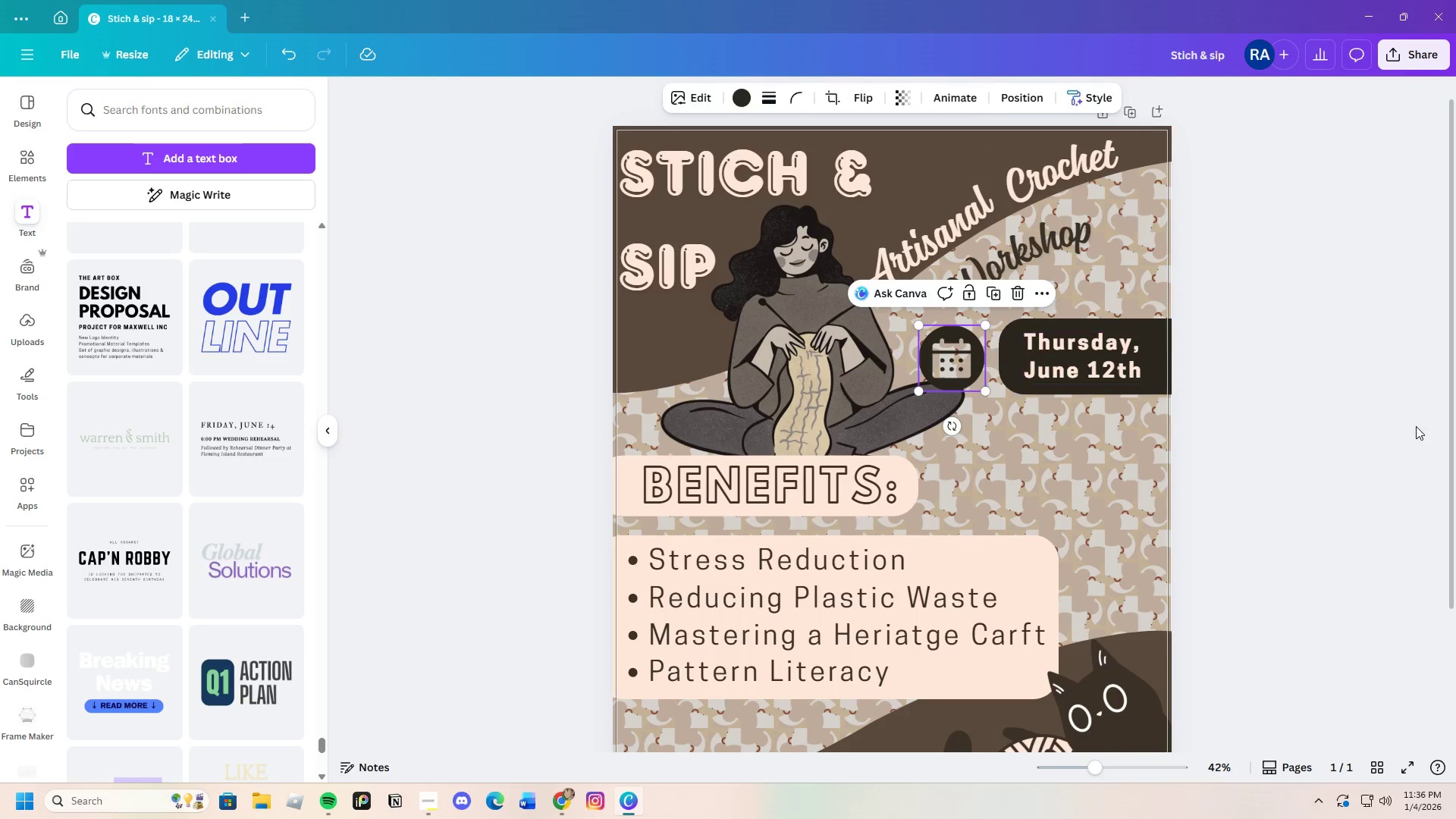 
left_click([1416, 426])
 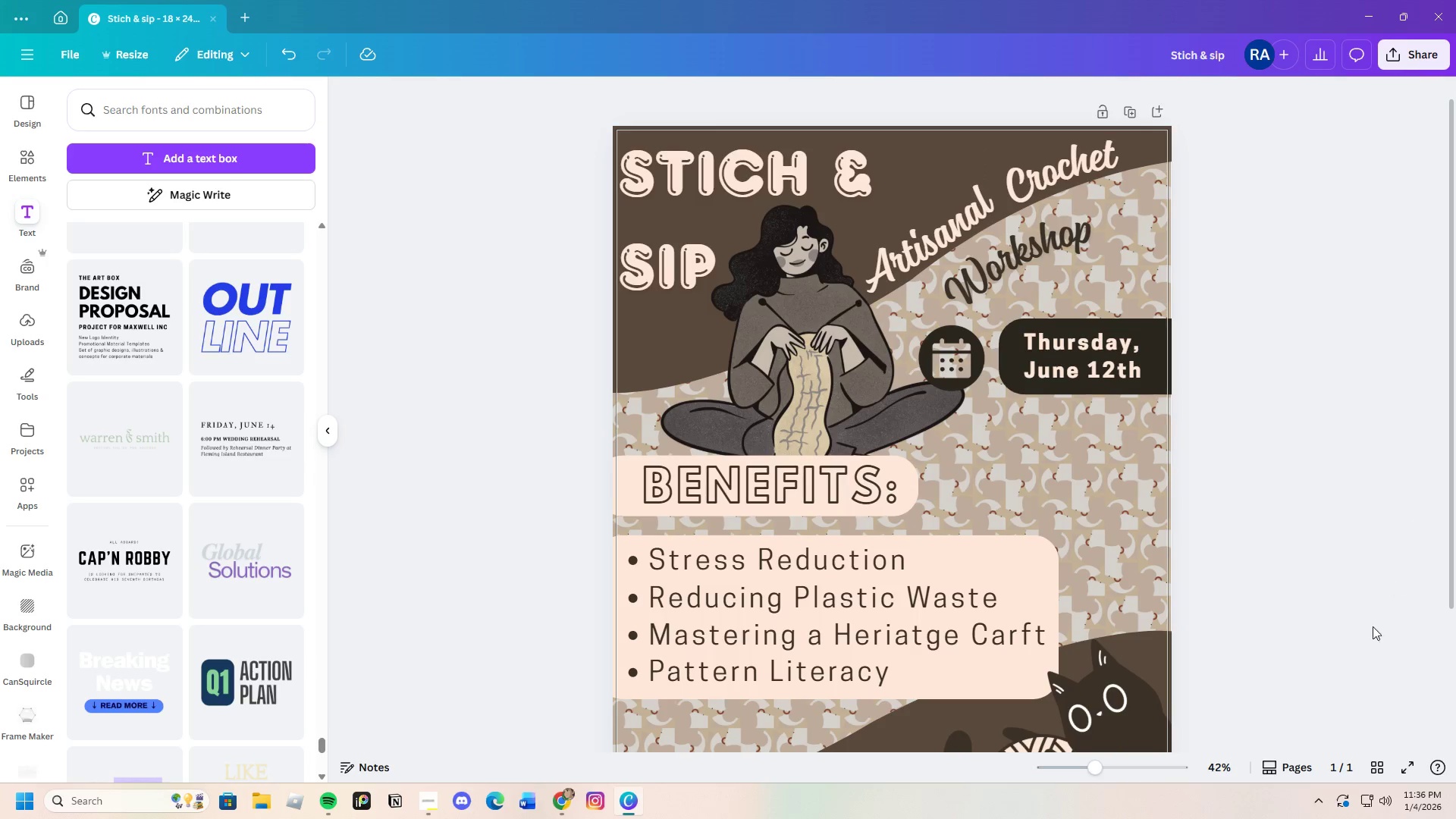 
scroll: coordinate [1363, 648], scroll_direction: down, amount: 2.0
 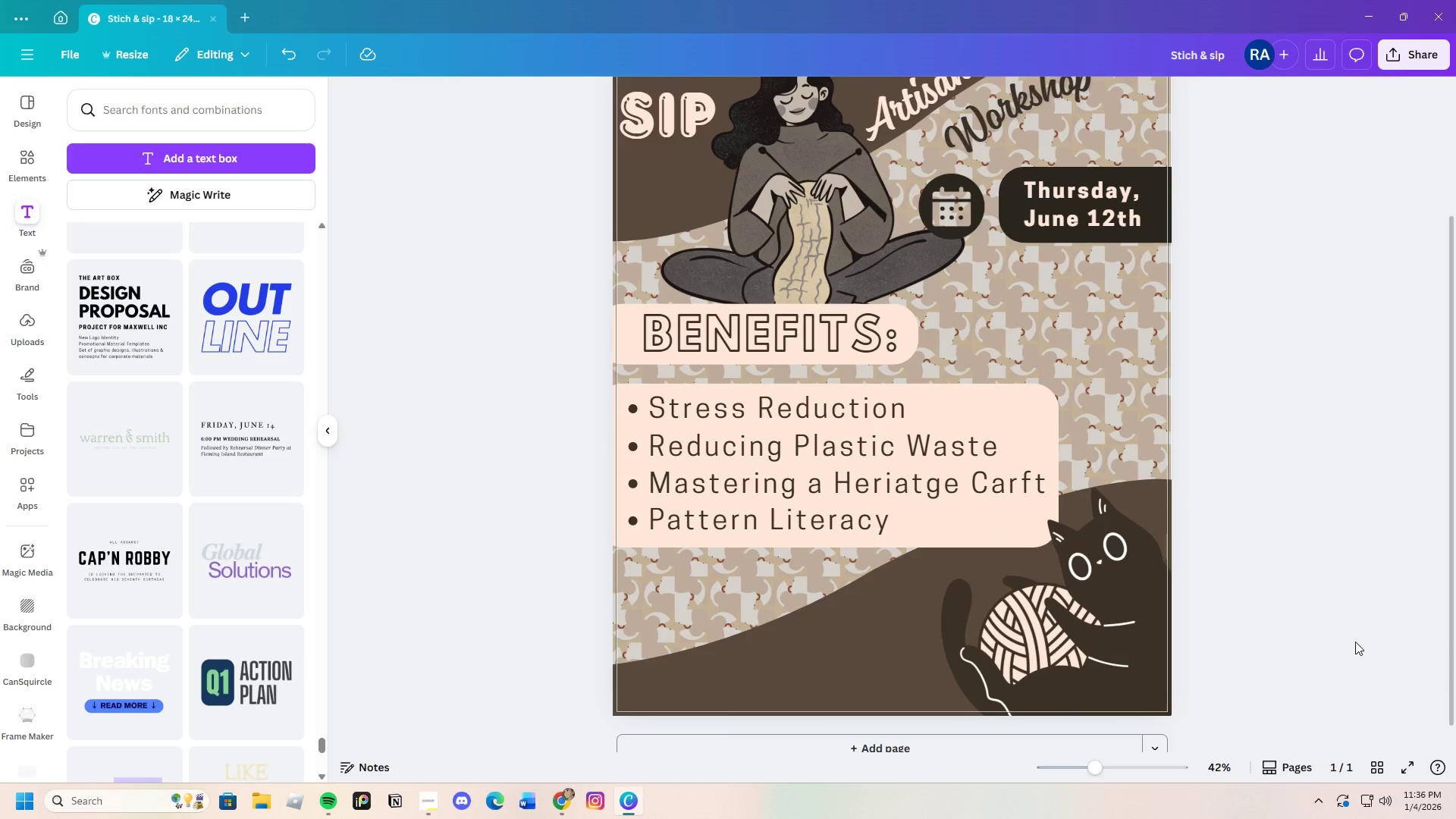 
scroll: coordinate [1353, 642], scroll_direction: up, amount: 1.0
 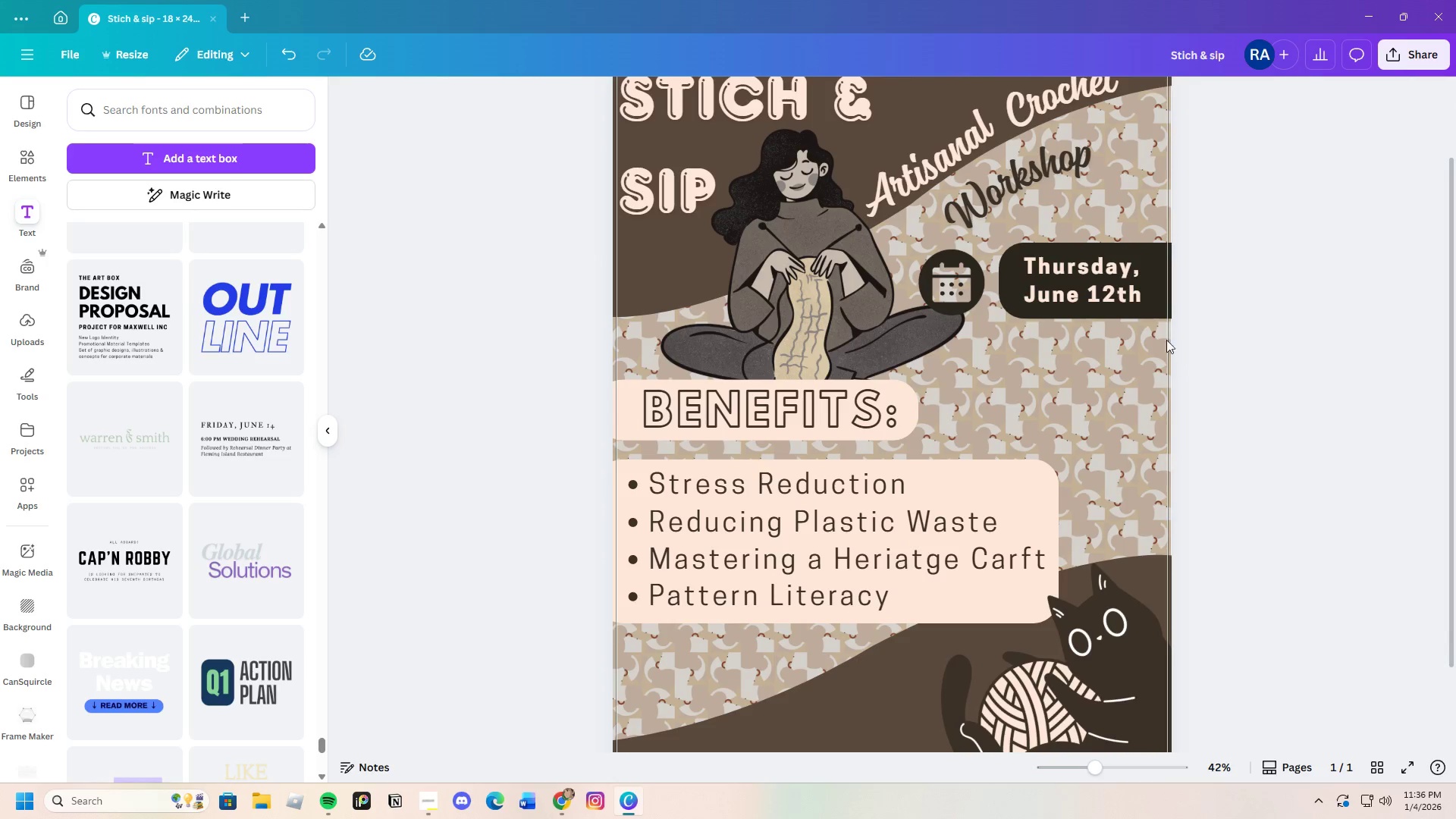 
left_click([946, 278])
 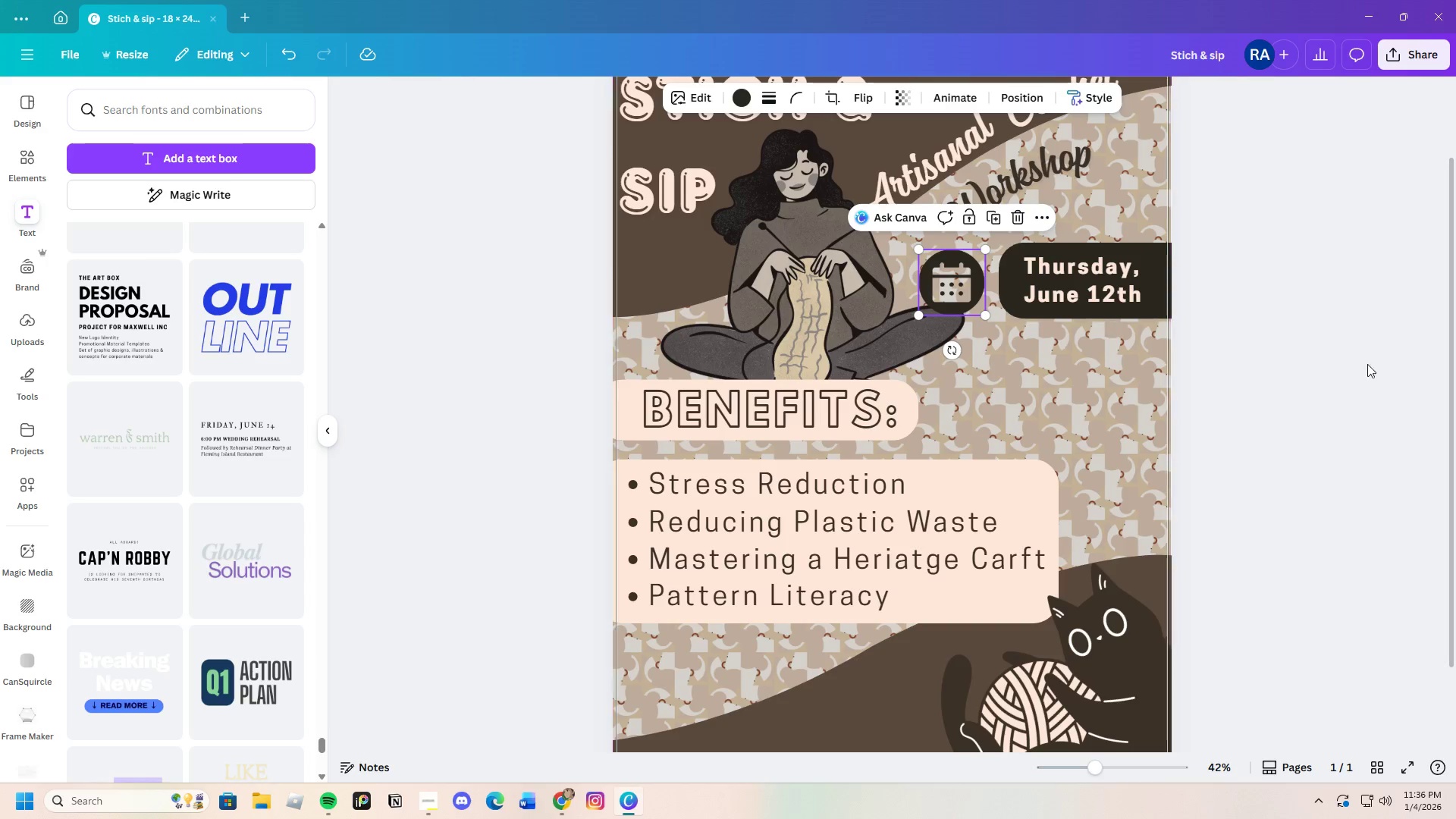 
left_click([1401, 371])
 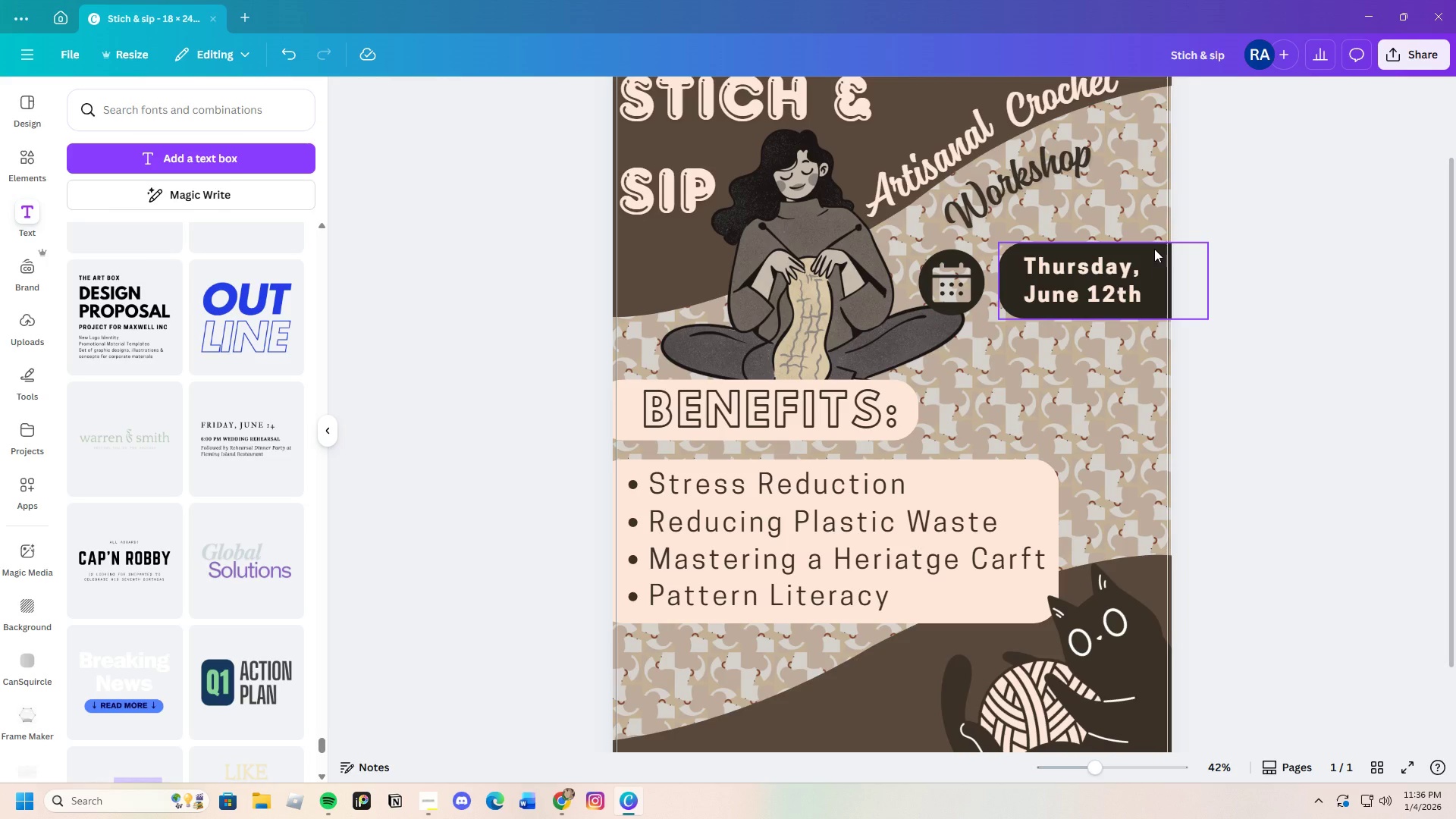 
left_click([1154, 249])
 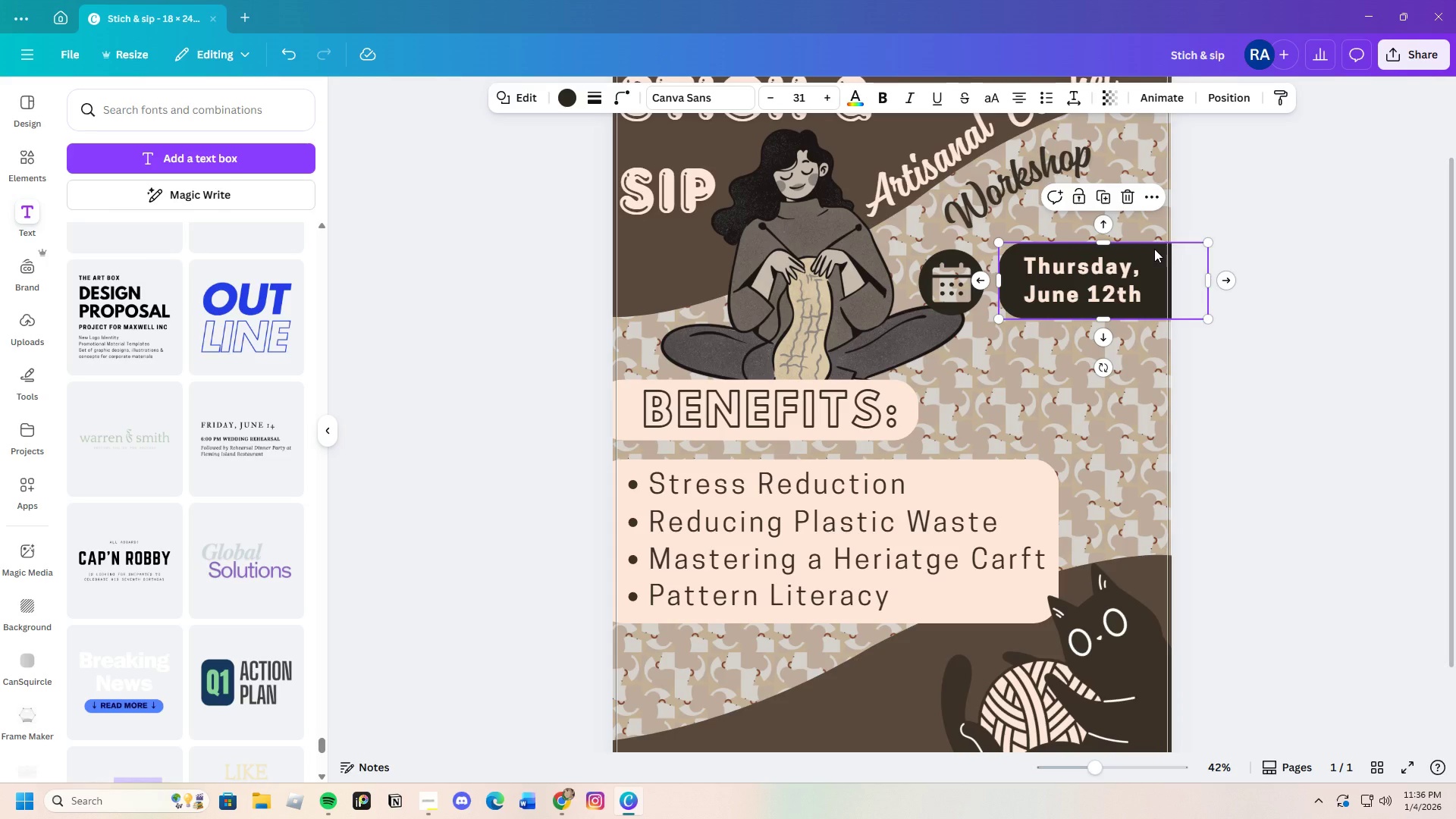 
key(Control+C)
 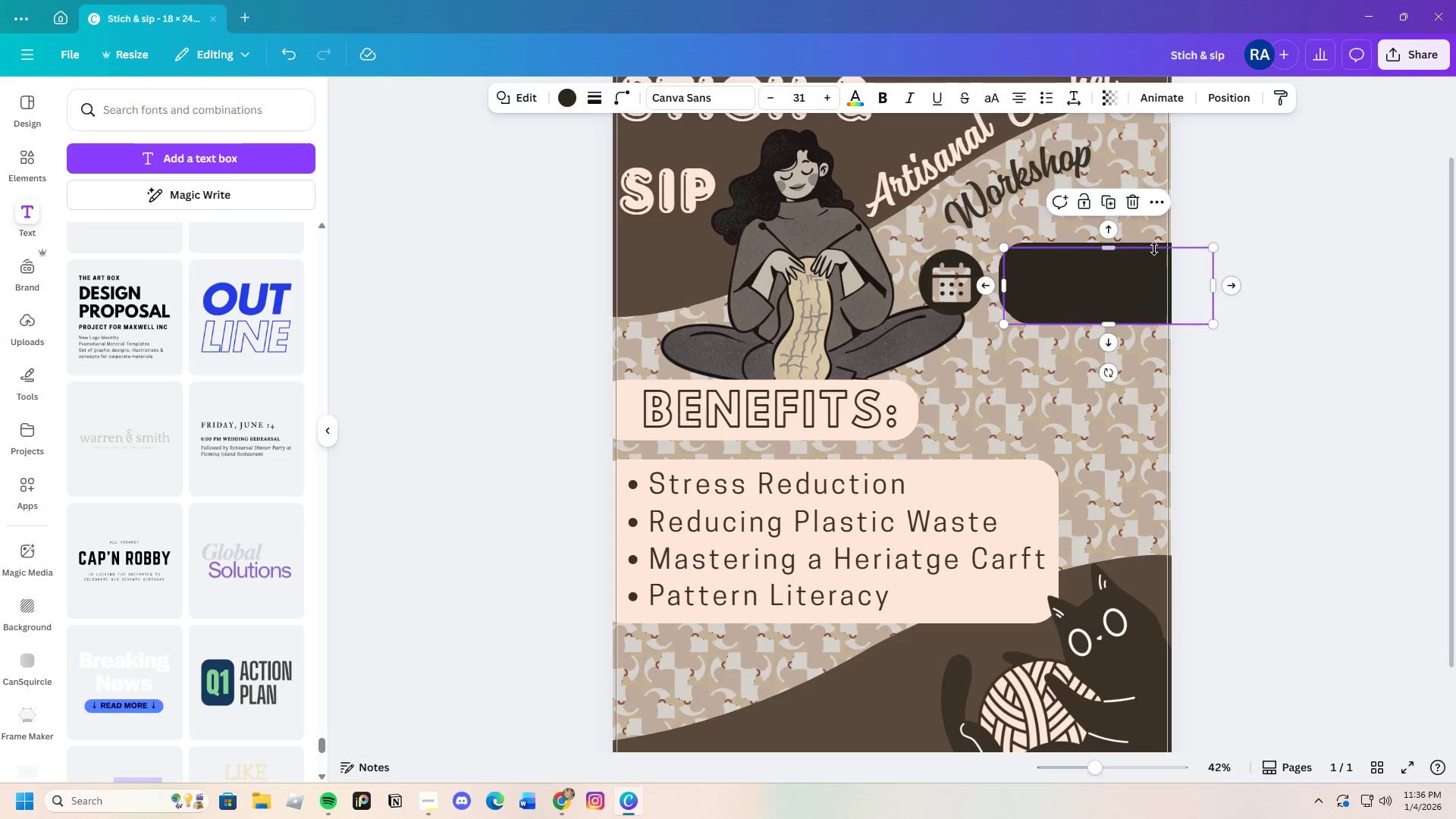 
key(Control+V)
 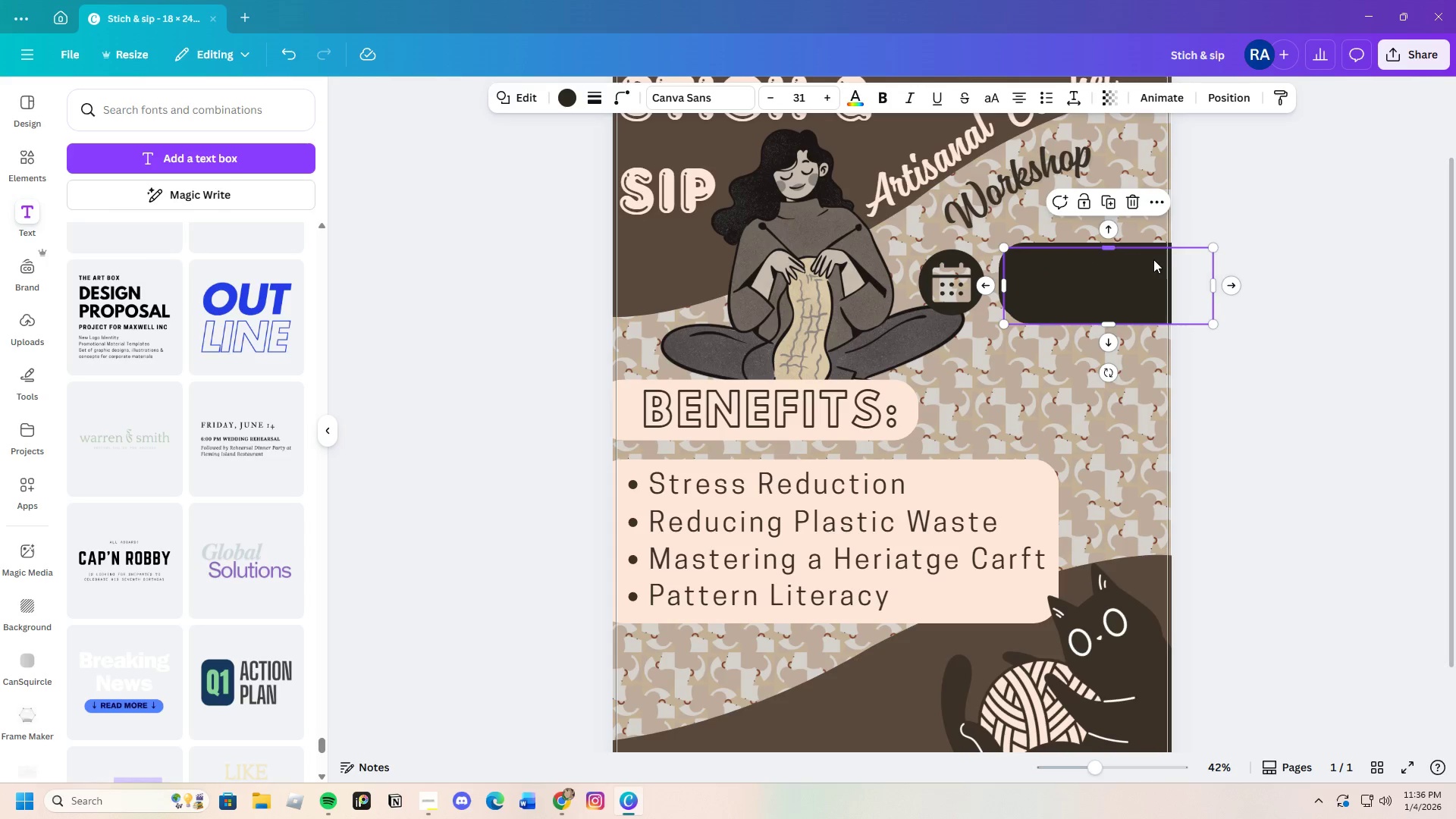 
left_click_drag(start_coordinate=[1152, 268], to_coordinate=[1144, 350])
 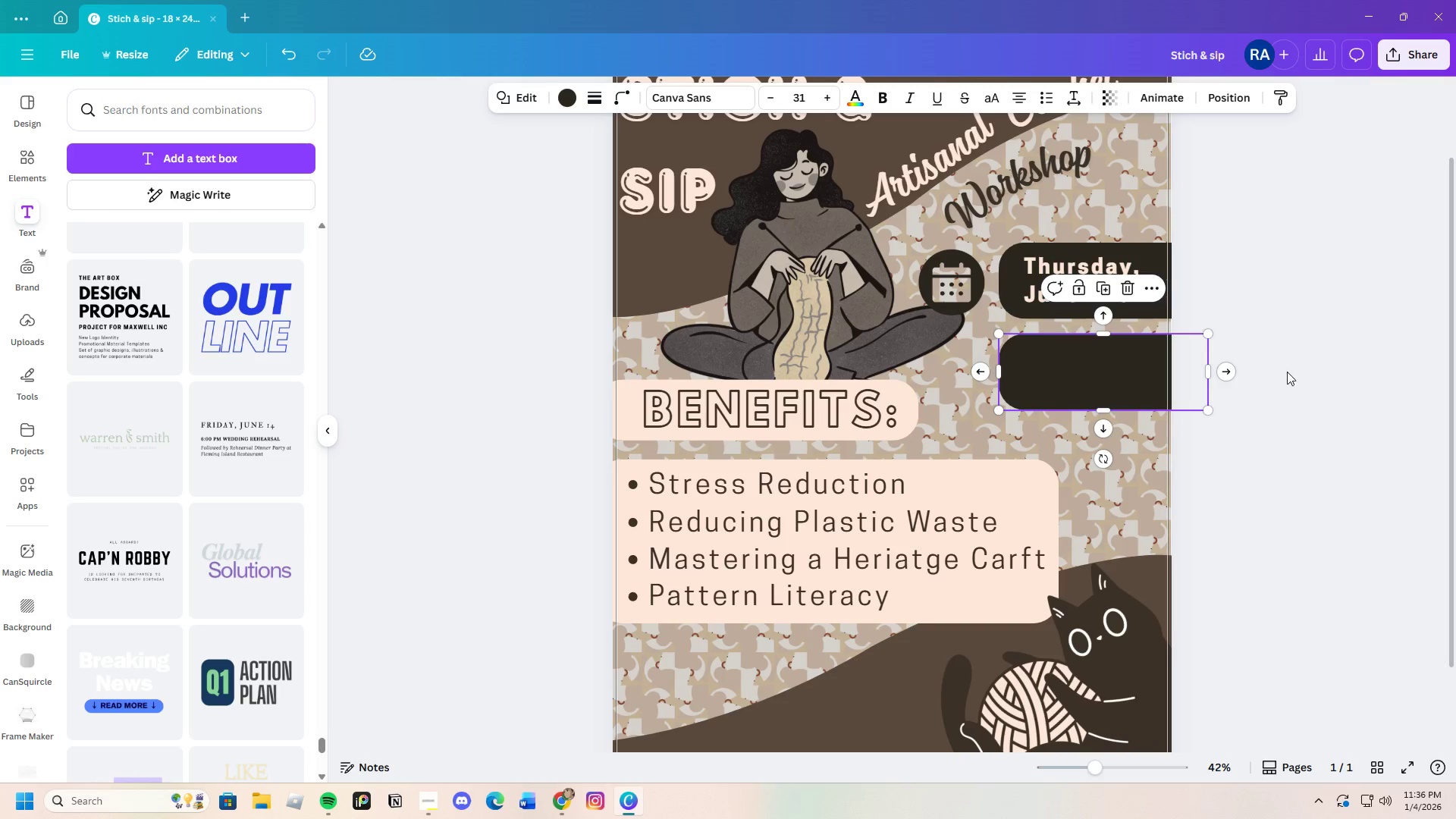 
left_click([1287, 372])
 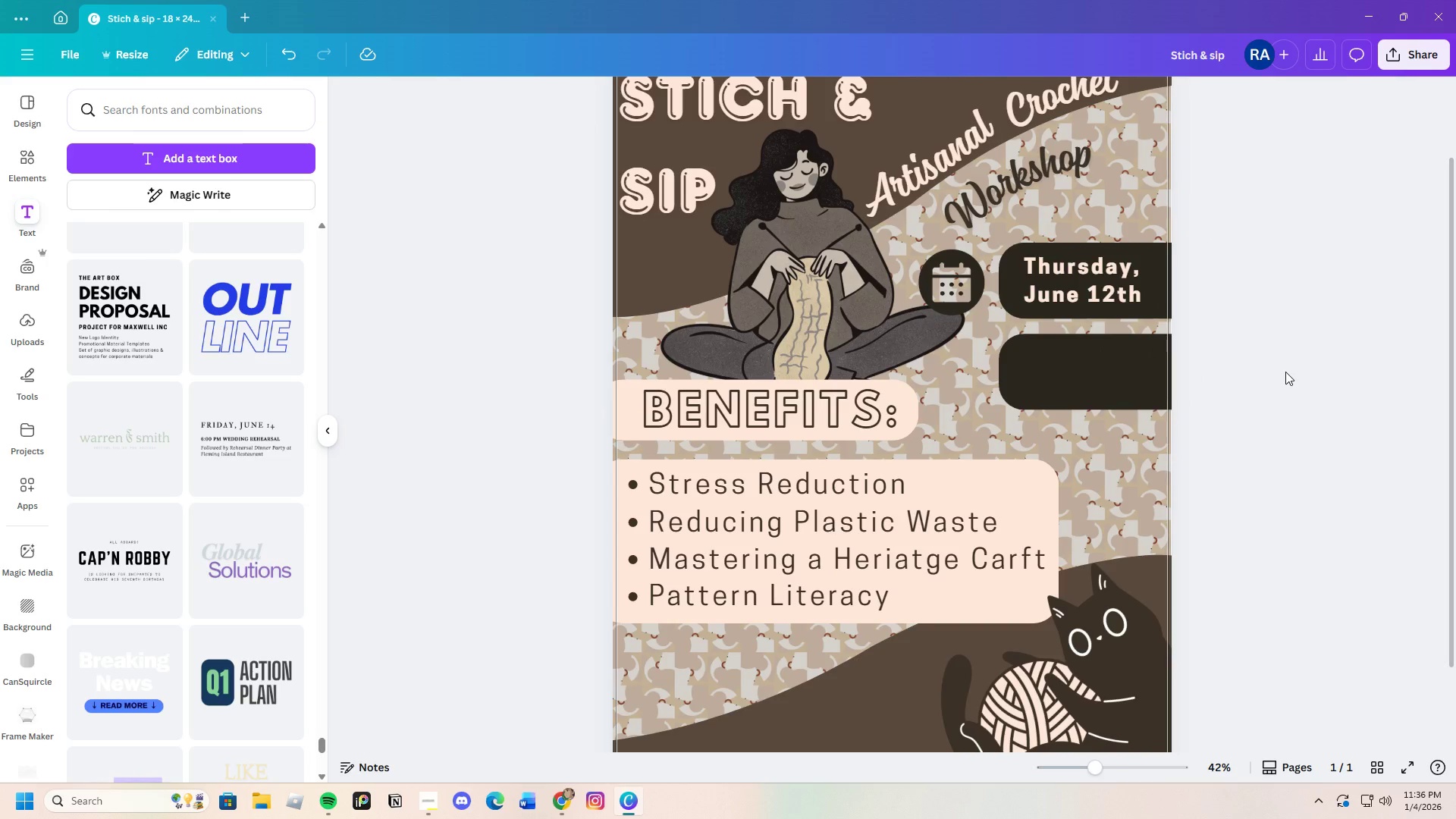 
scroll: coordinate [1272, 381], scroll_direction: down, amount: 2.0
 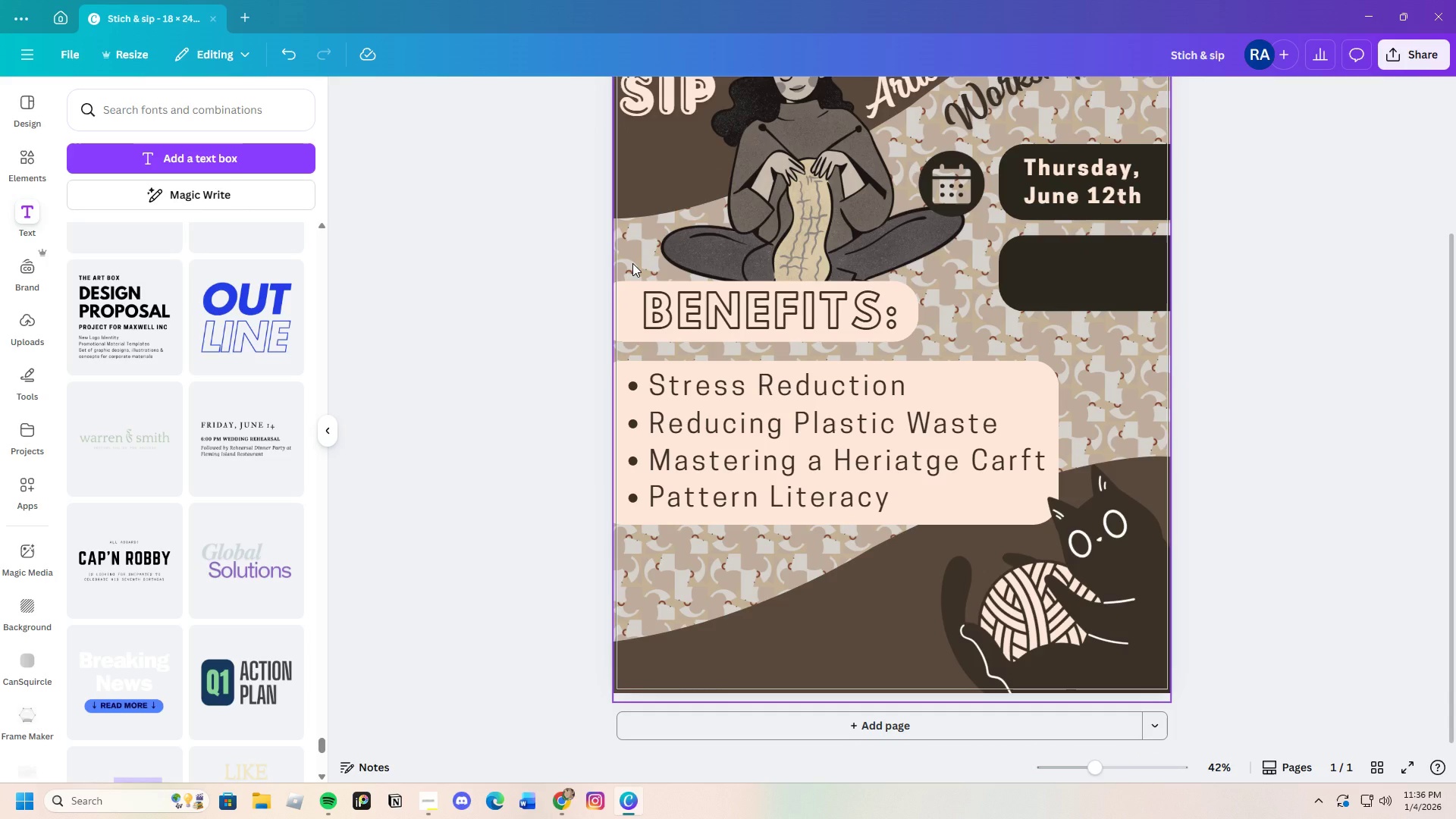 
left_click([632, 263])
 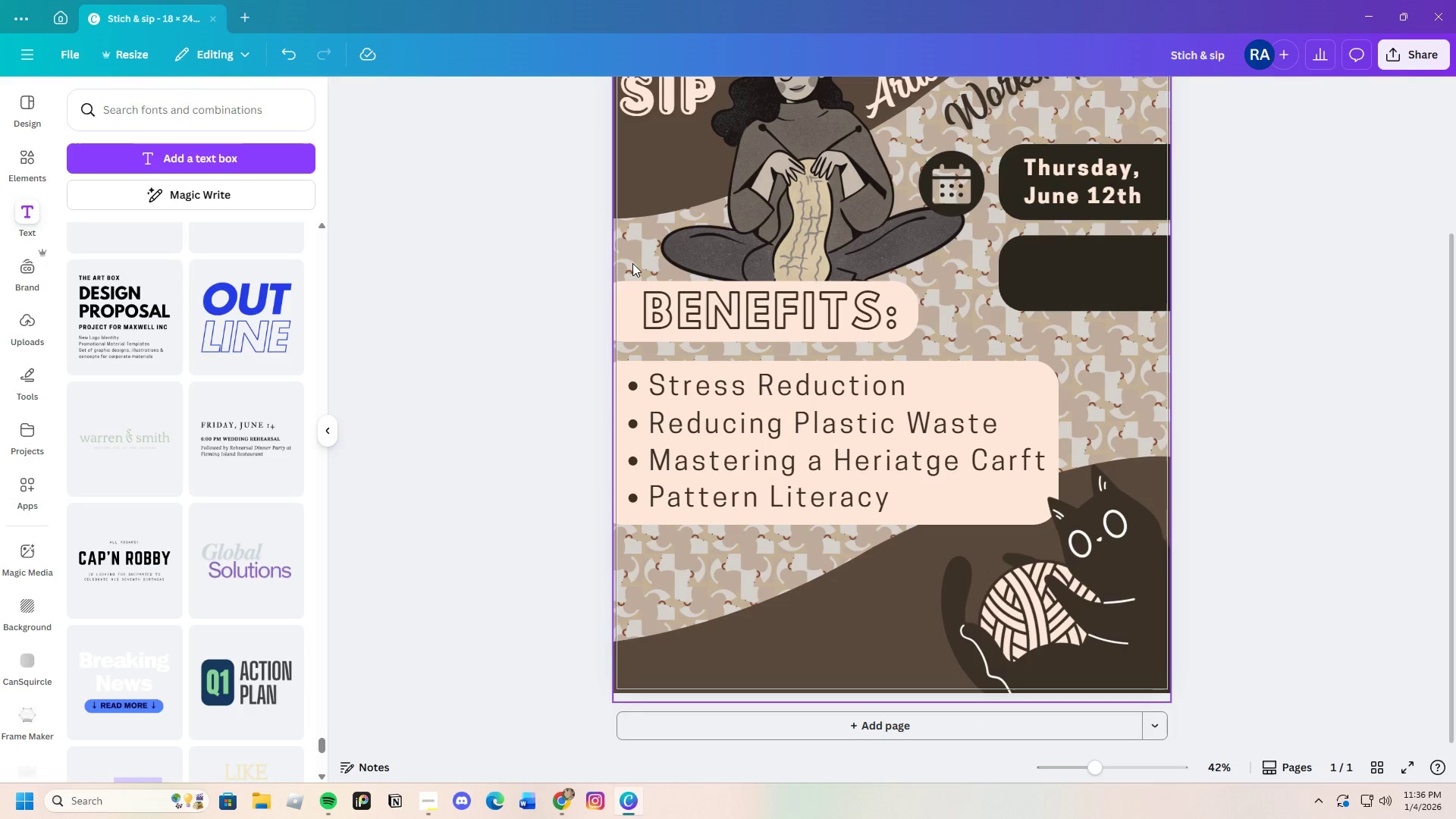 
left_click_drag(start_coordinate=[632, 263], to_coordinate=[801, 434])
 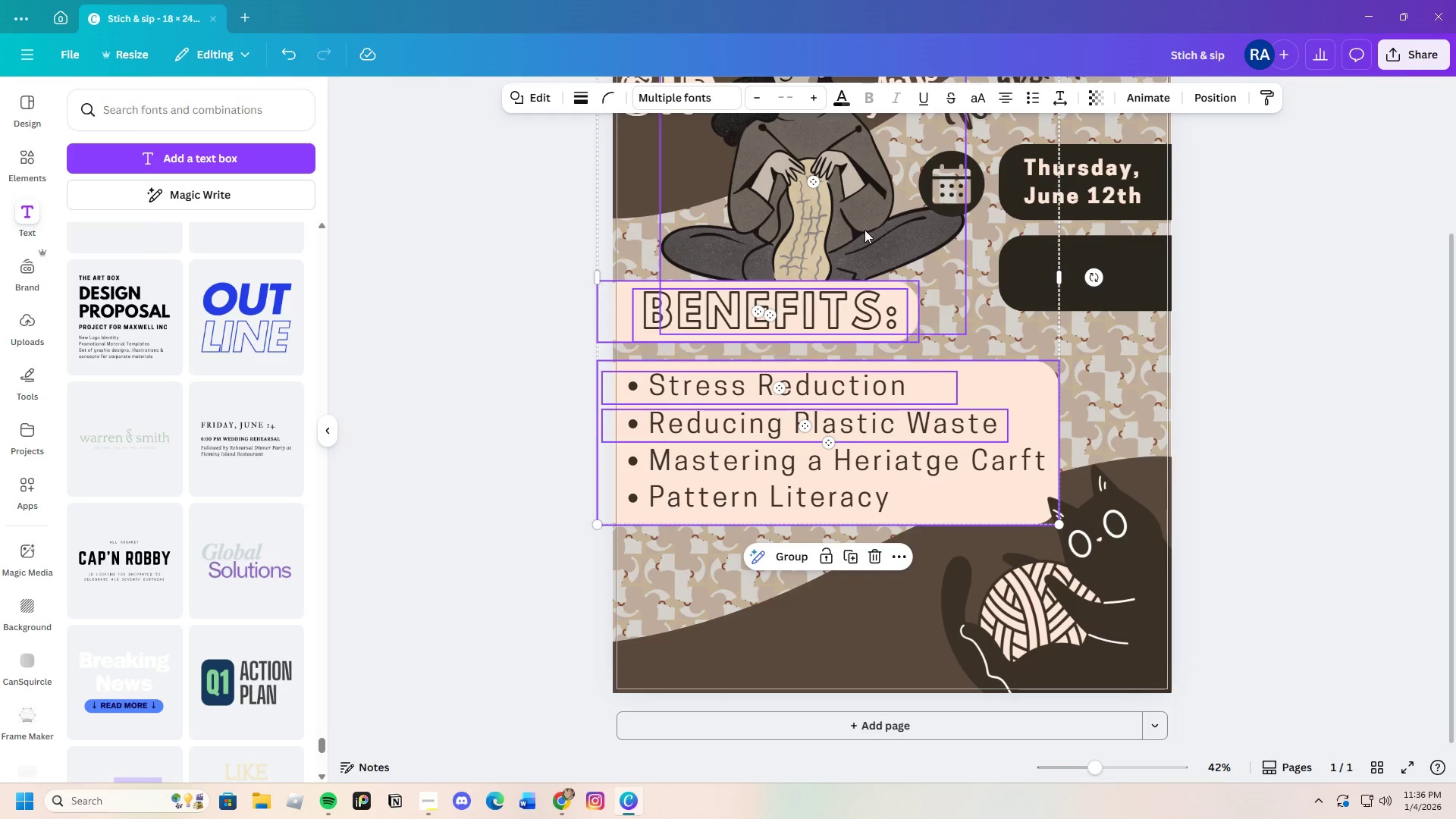 
left_click([860, 230])
 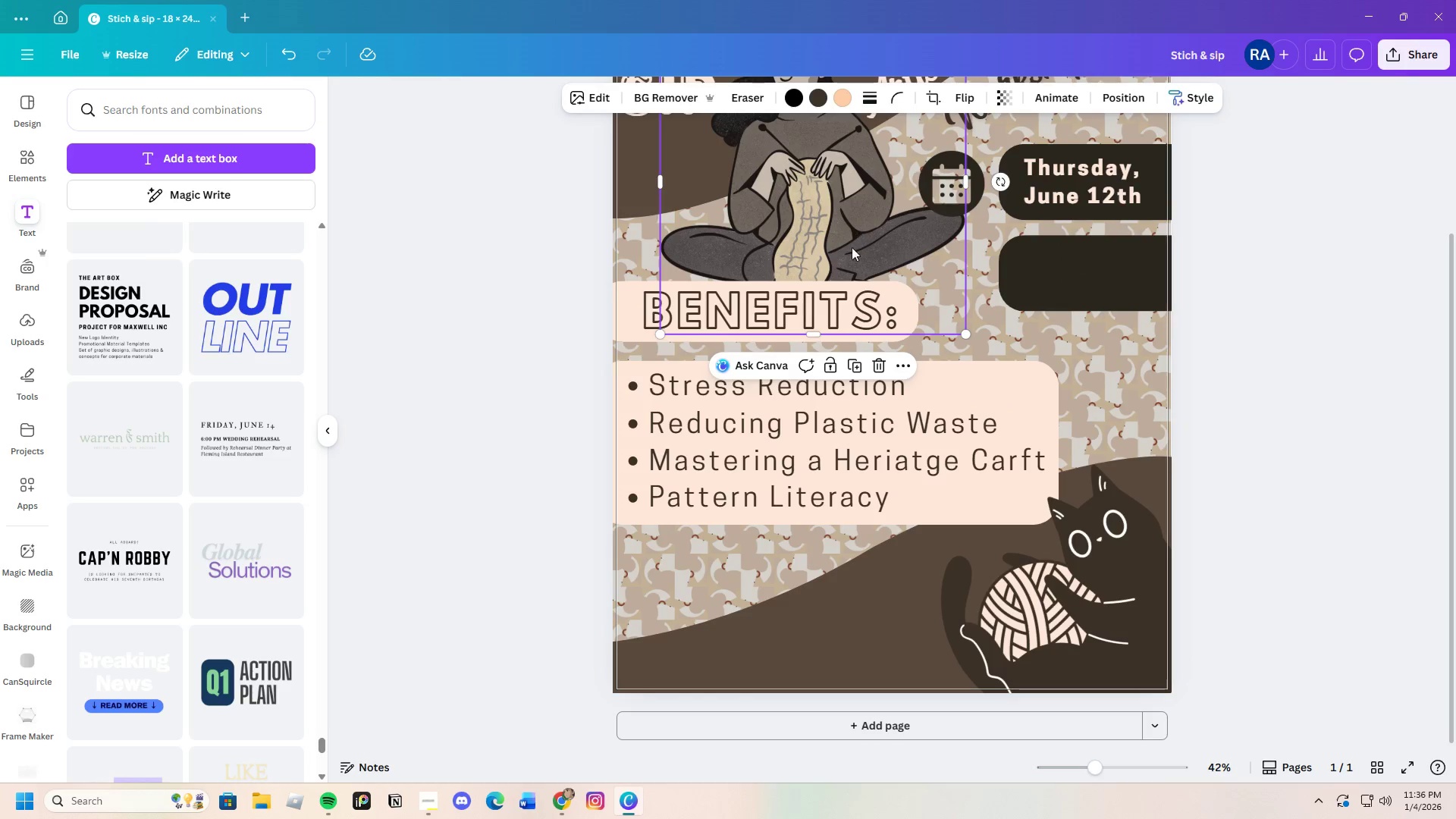 
scroll: coordinate [853, 304], scroll_direction: up, amount: 2.0
 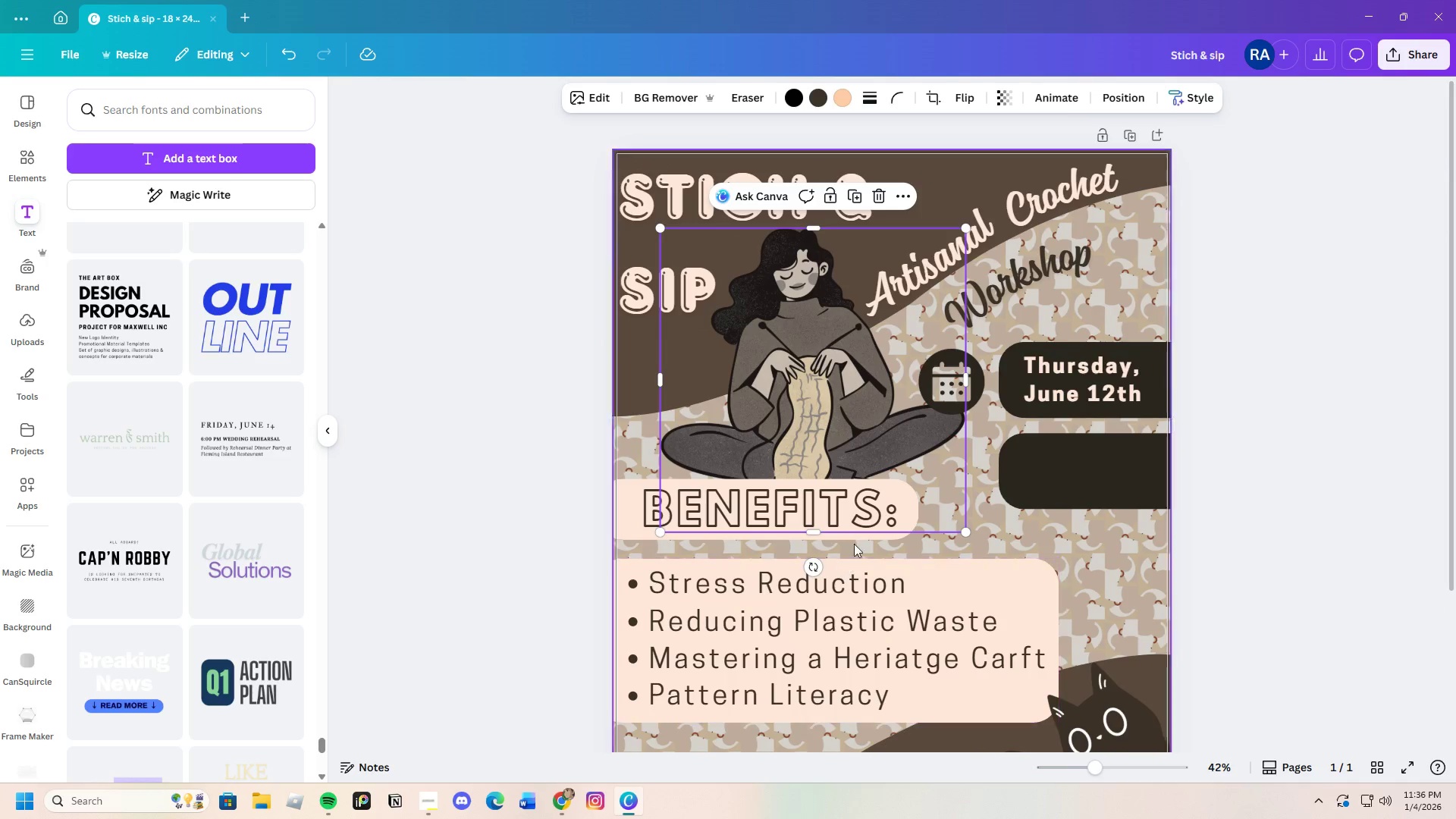 
left_click([842, 422])
 